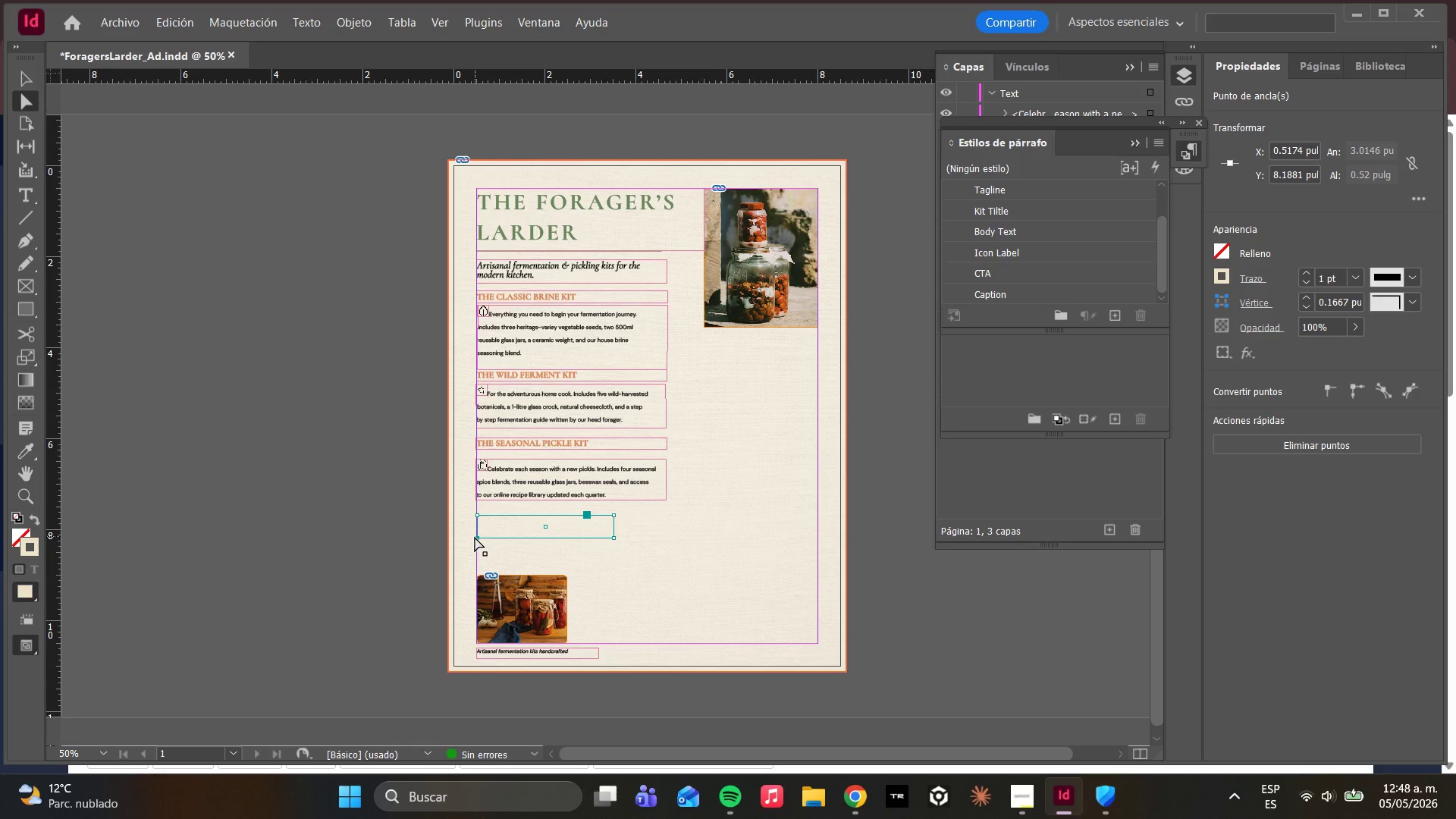 
key(Control+F7)
 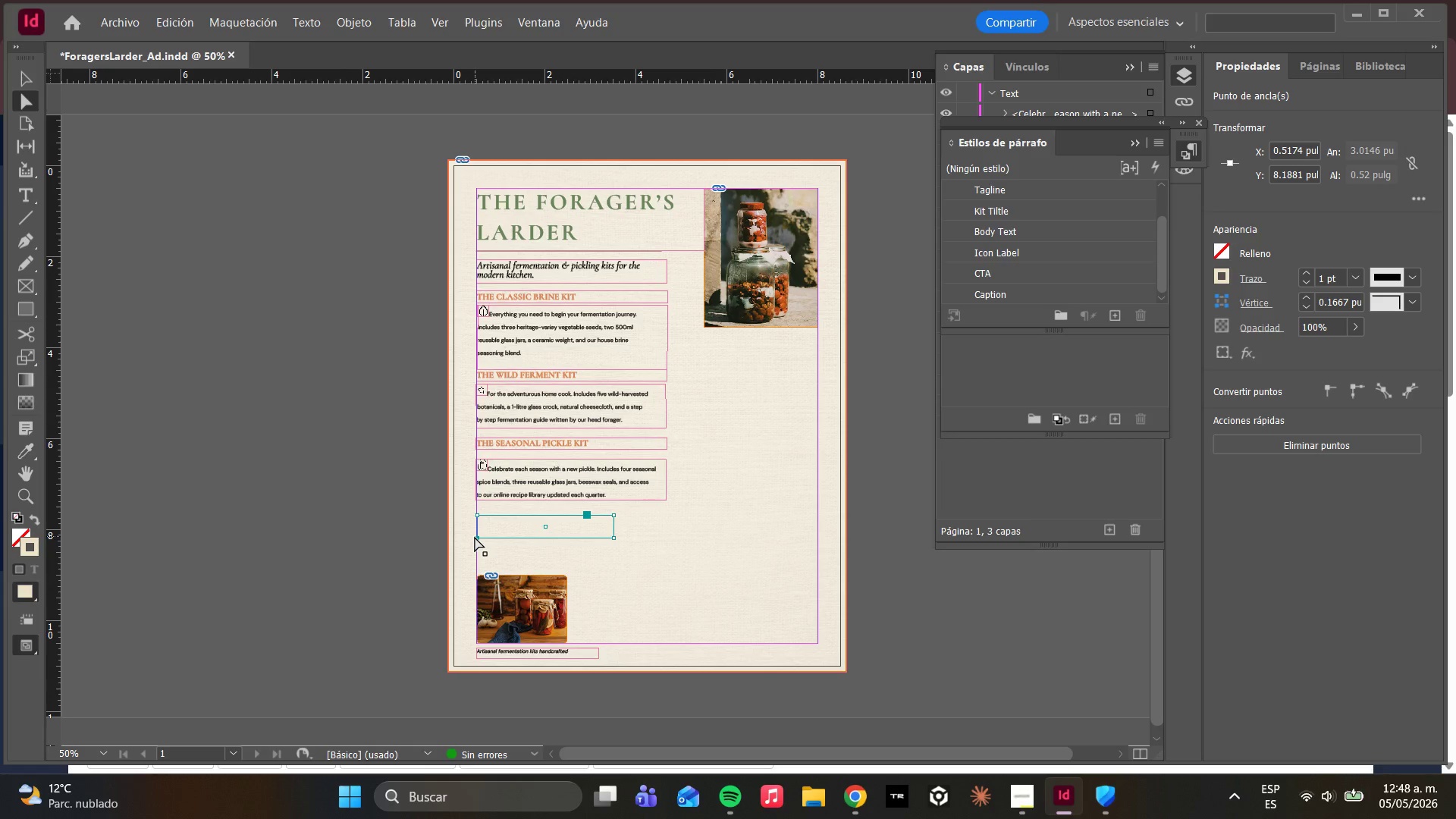 
key(Control+F7)
 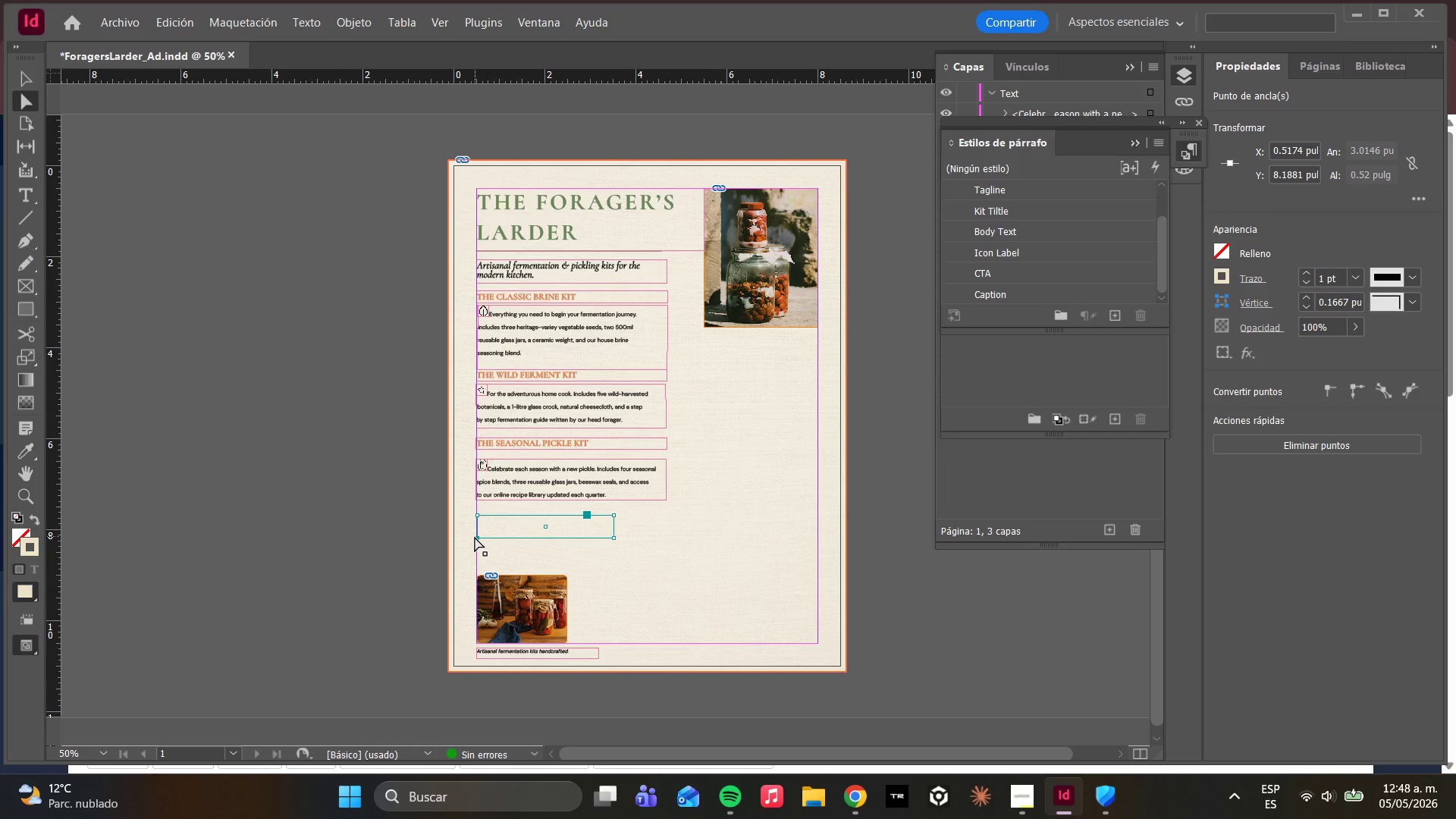 
key(Control+F7)
 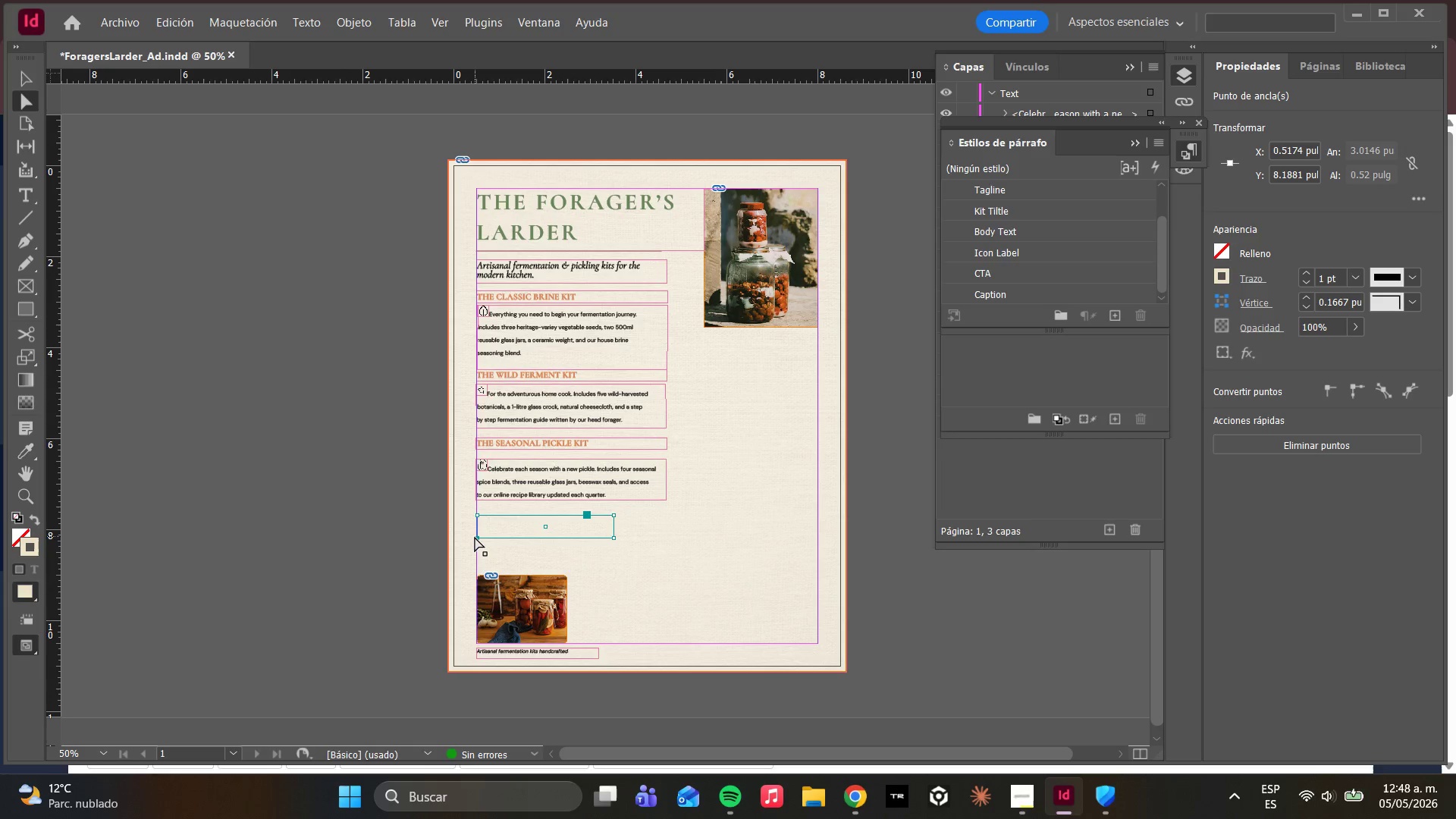 
key(Control+ControlLeft)
 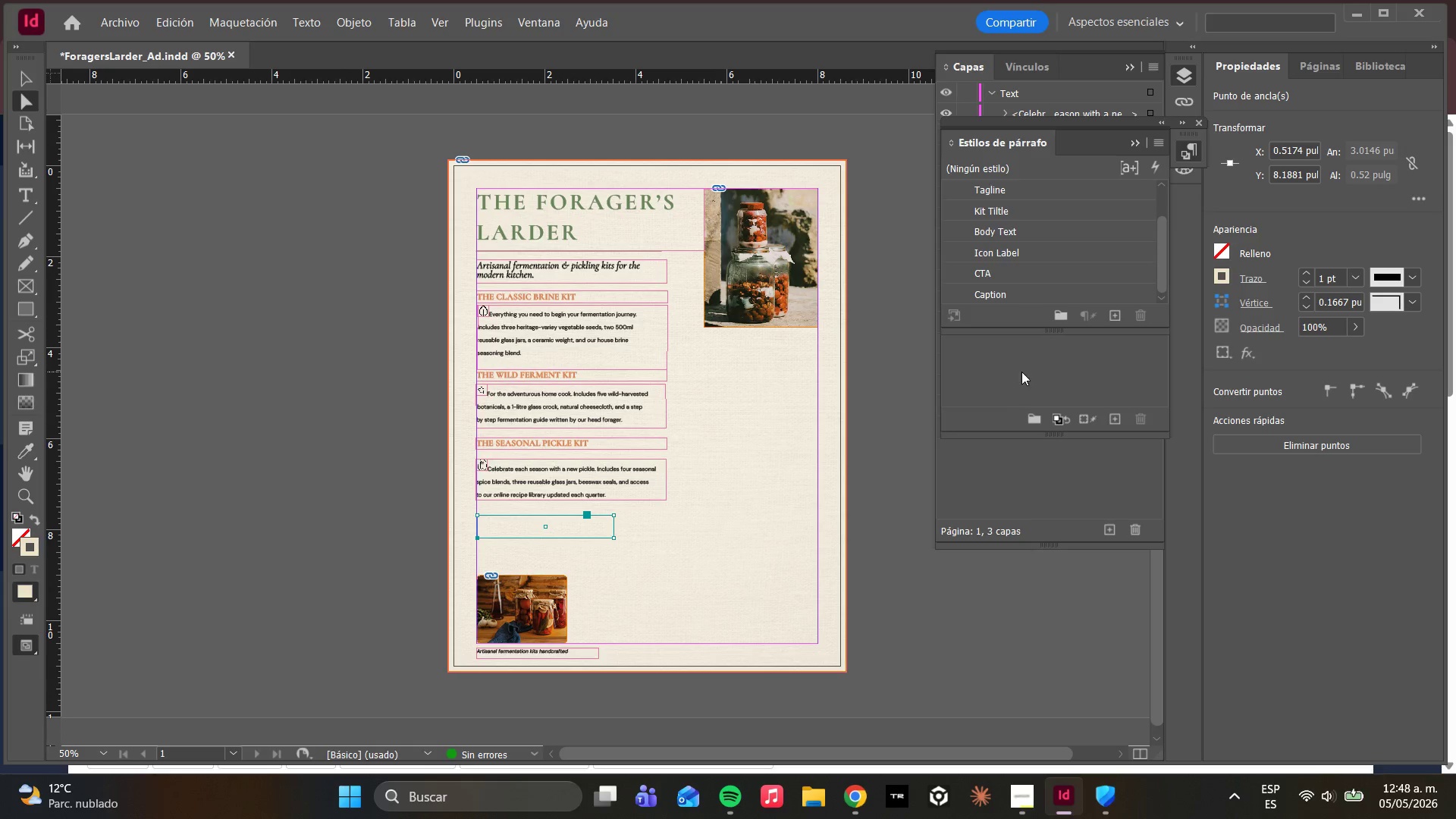 
double_click([1021, 374])
 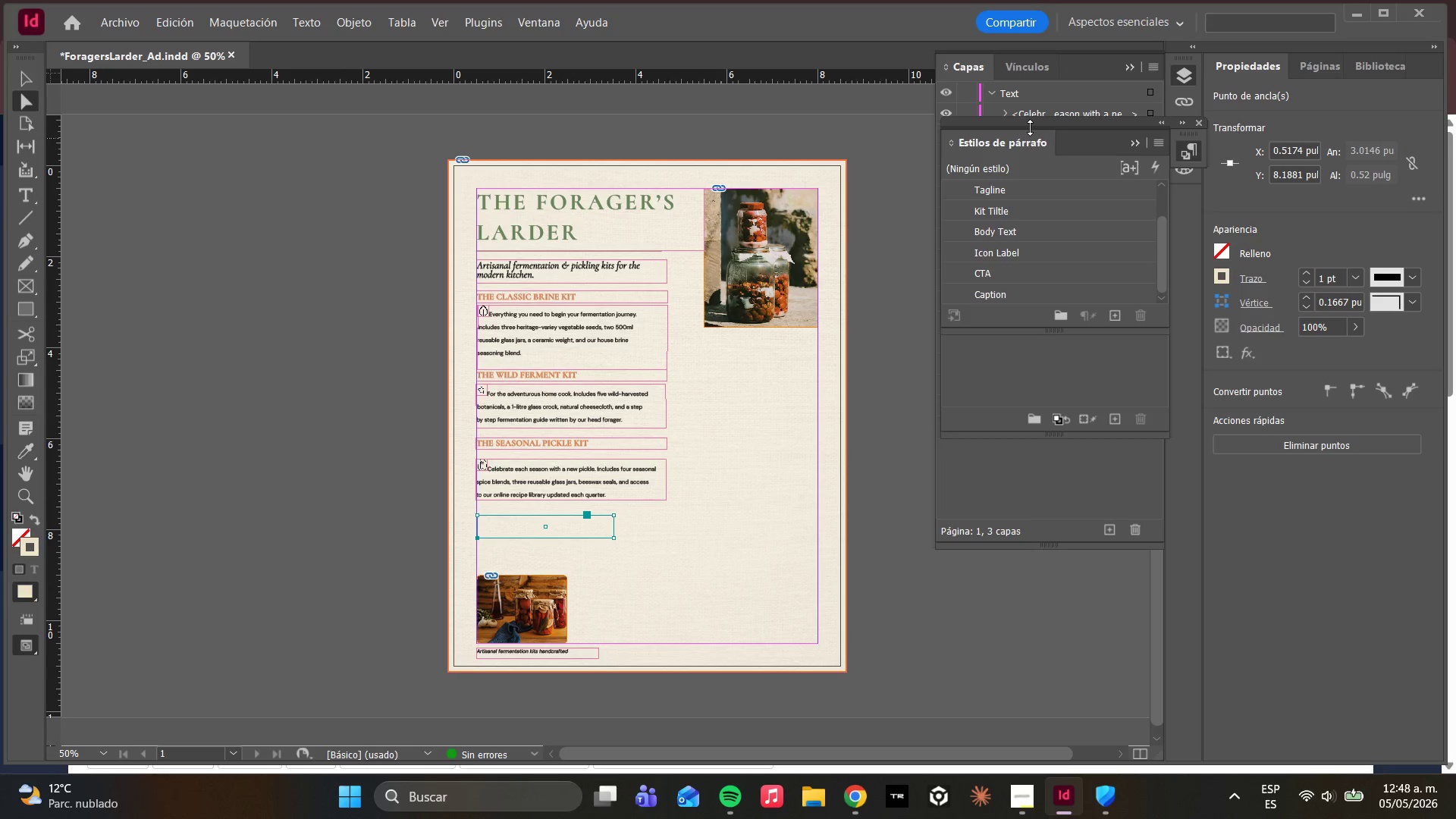 
left_click_drag(start_coordinate=[1030, 127], to_coordinate=[1036, 162])
 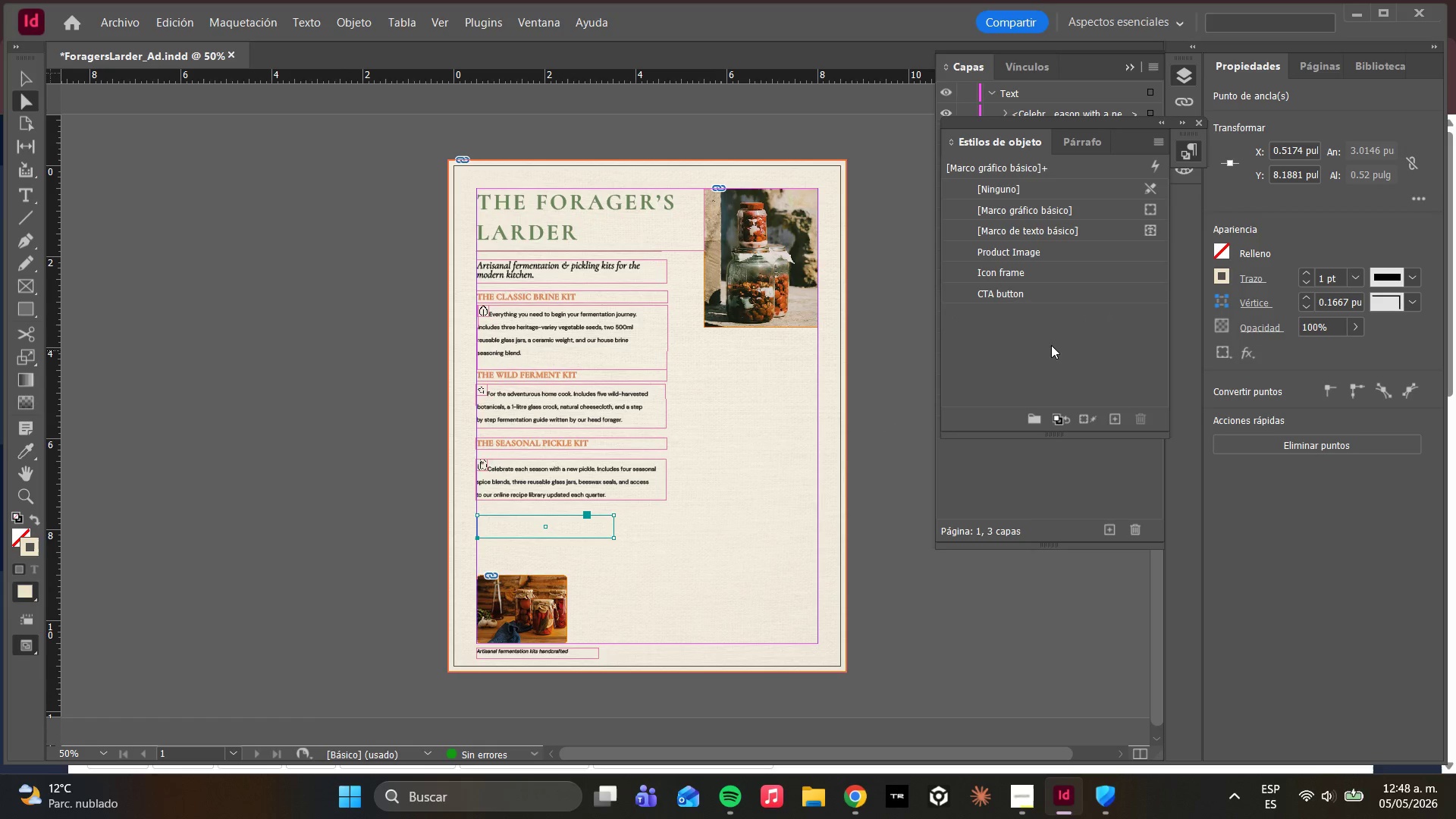 
left_click([990, 286])
 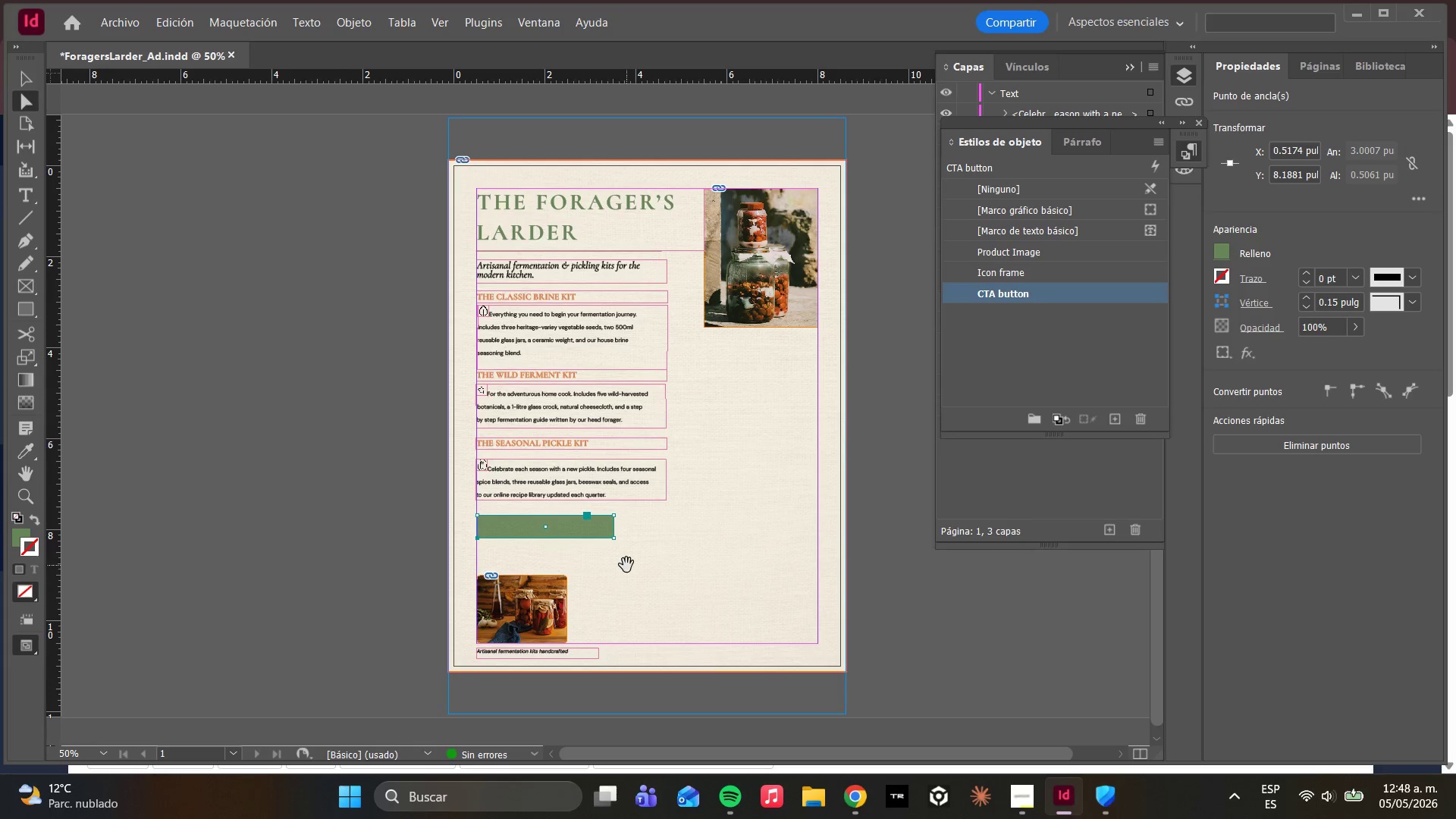 
left_click([641, 560])
 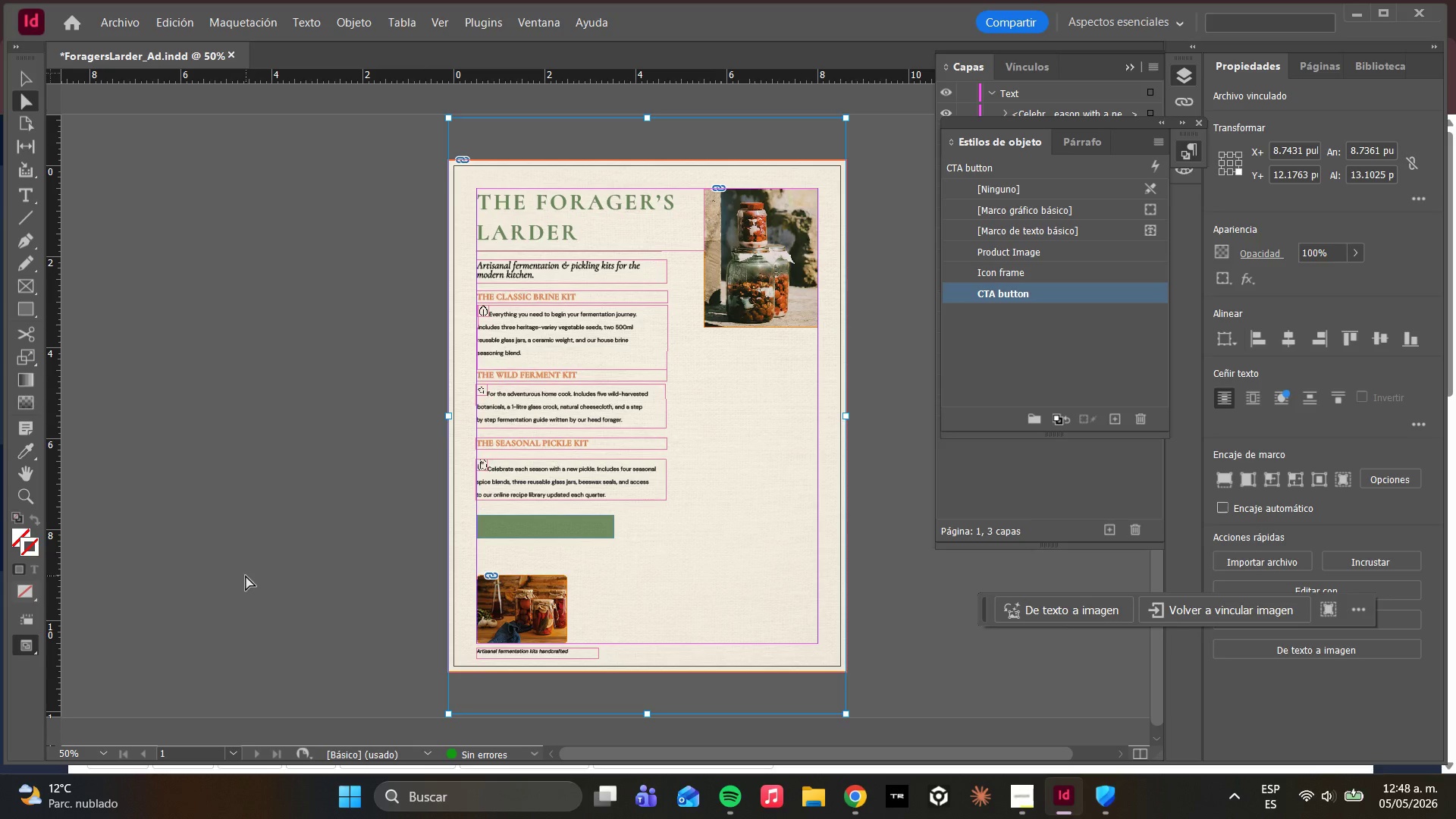 
wait(15.62)
 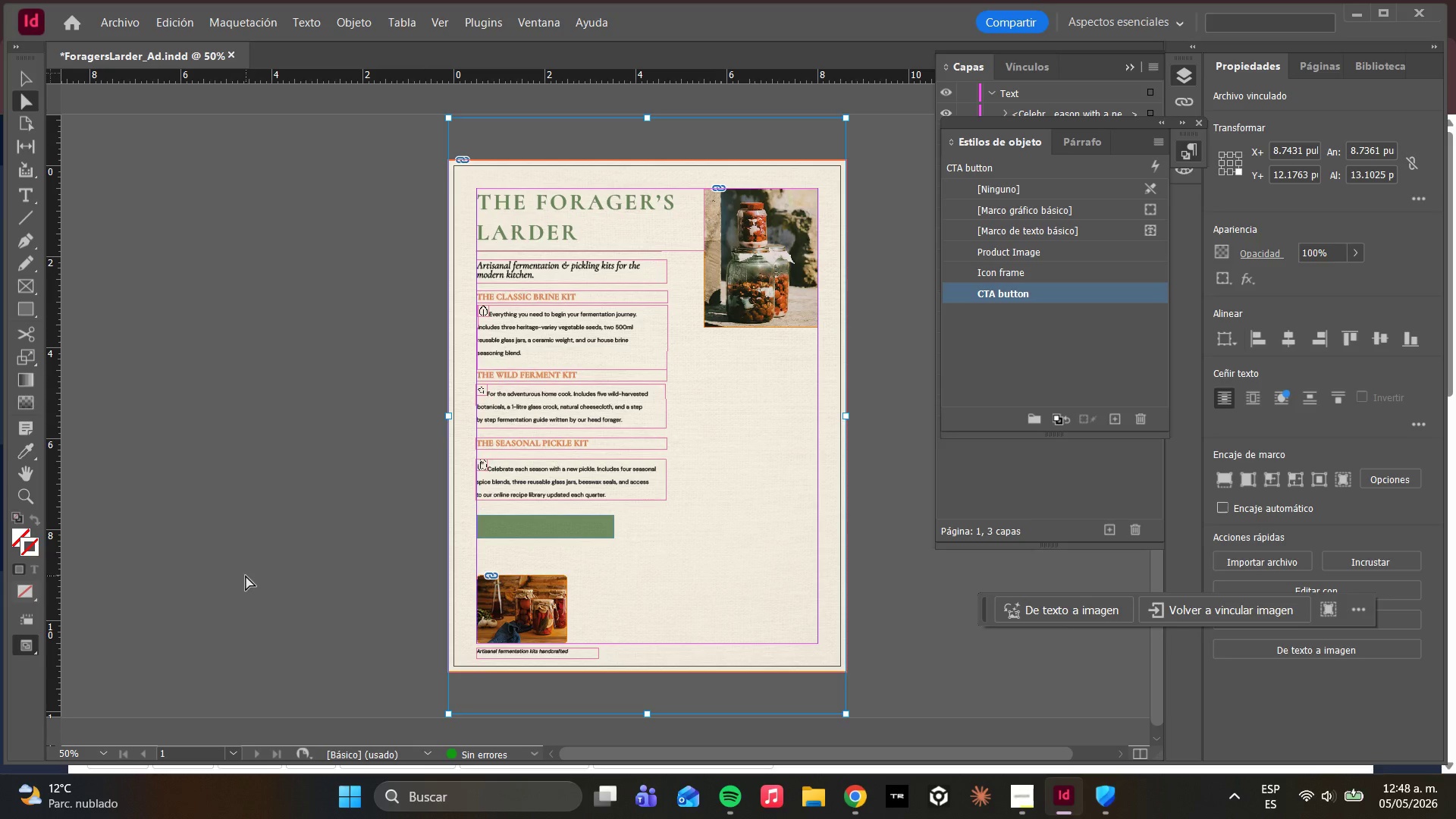 
hold_key(key=AltLeft, duration=1.14)
scroll: coordinate [364, 469], scroll_direction: up, amount: 3.0
 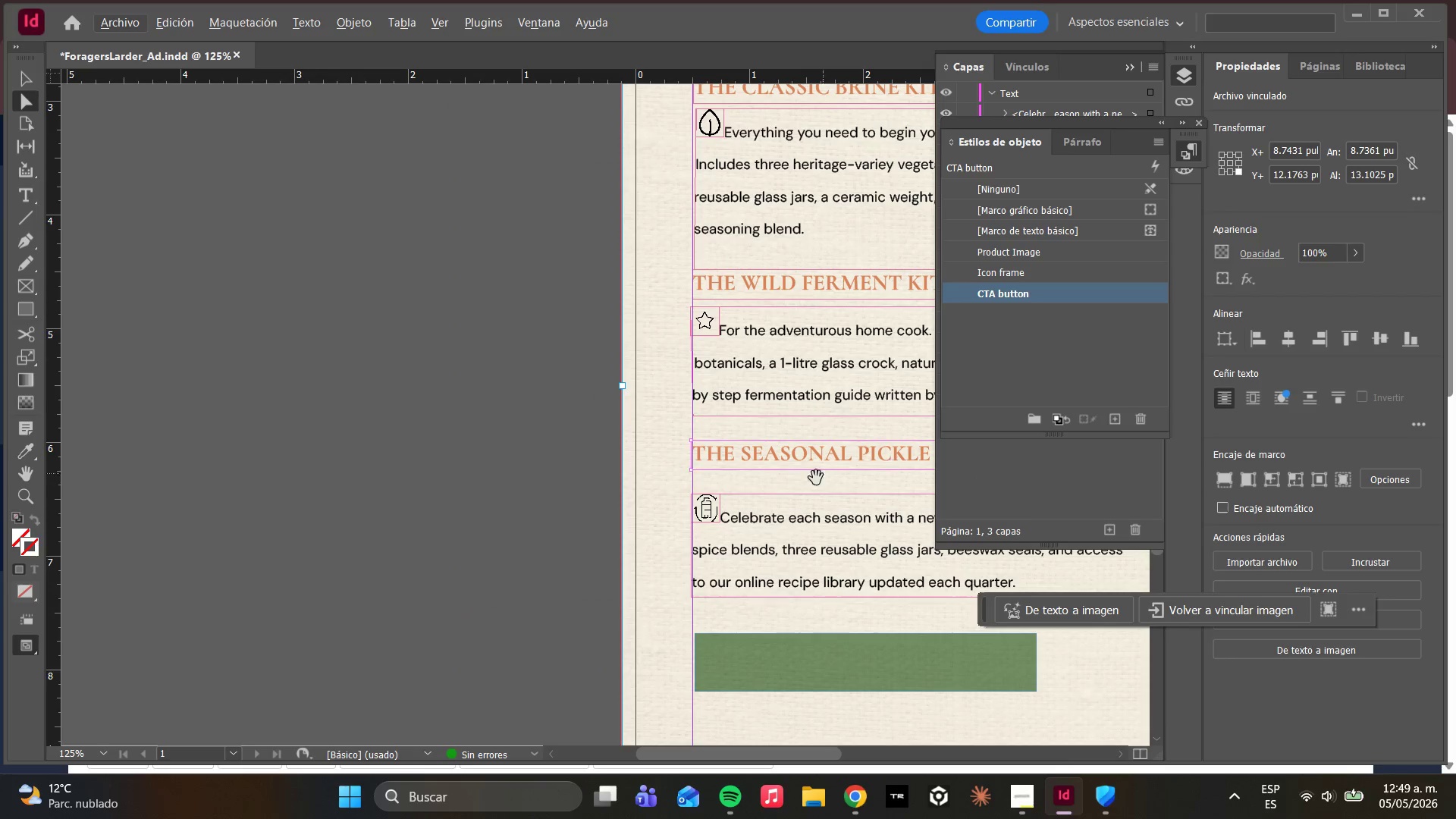 
scroll: coordinate [794, 489], scroll_direction: down, amount: 3.0
 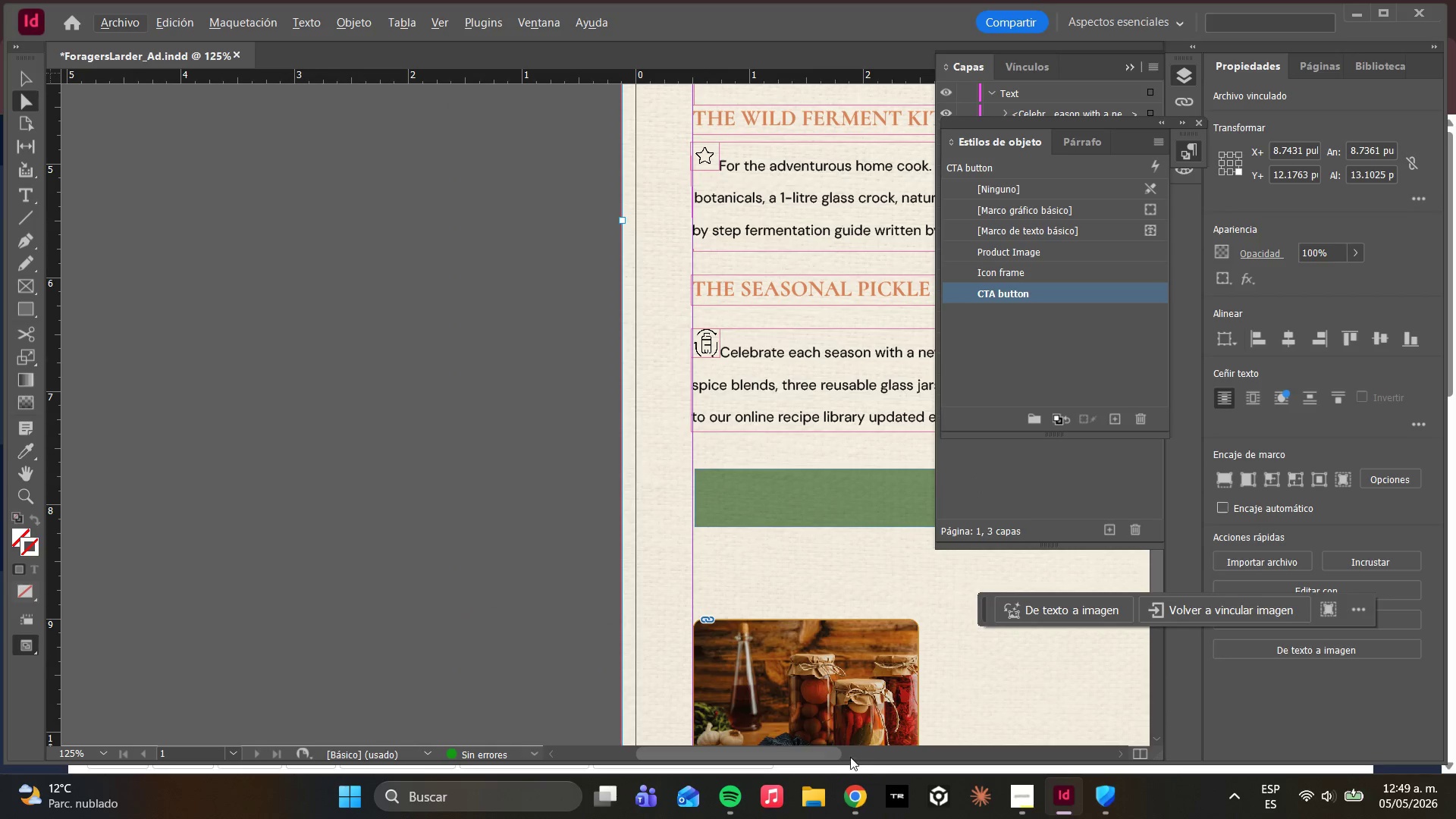 
left_click_drag(start_coordinate=[824, 757], to_coordinate=[898, 753])
 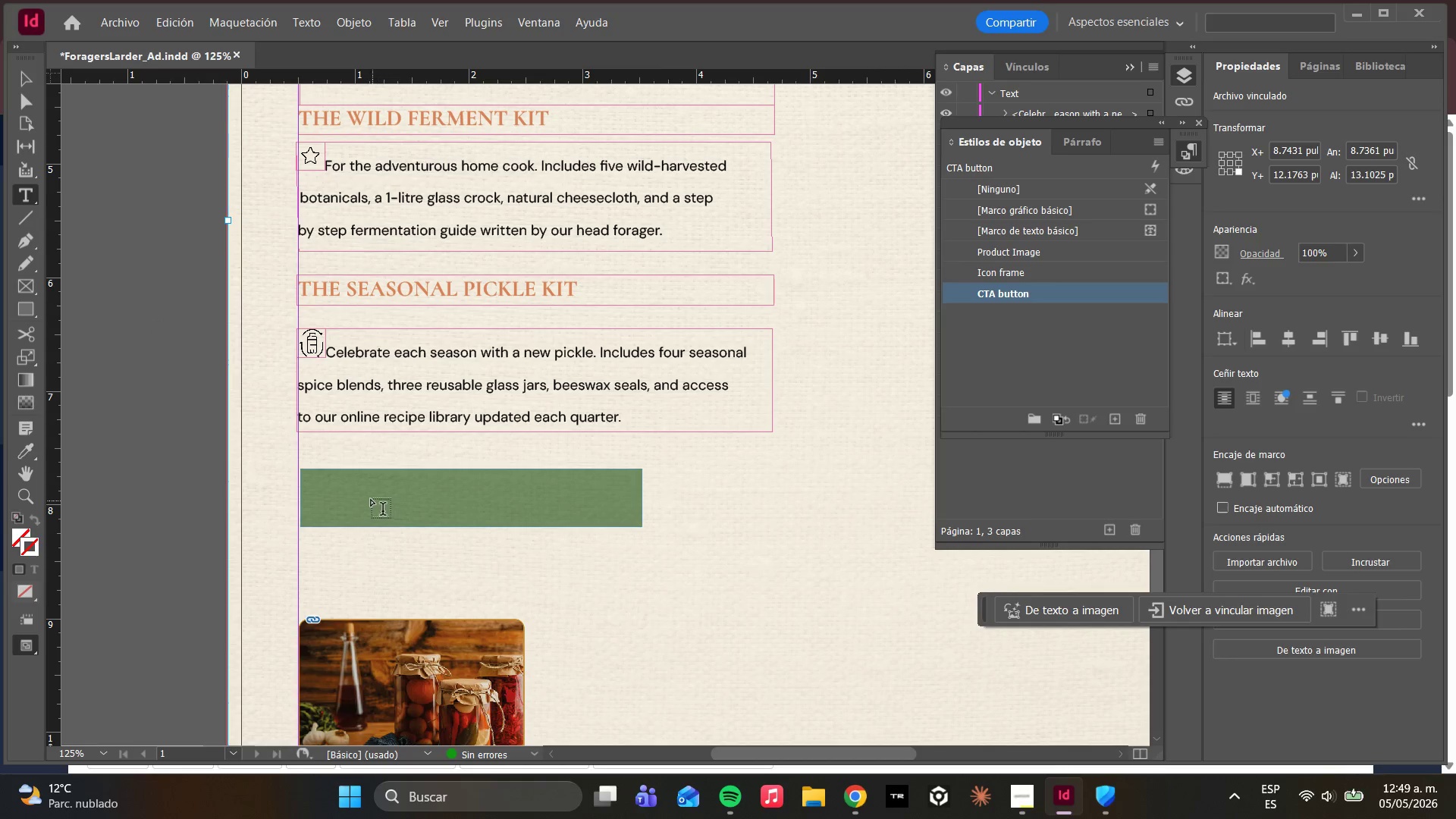 
left_click_drag(start_coordinate=[342, 485], to_coordinate=[603, 510])
 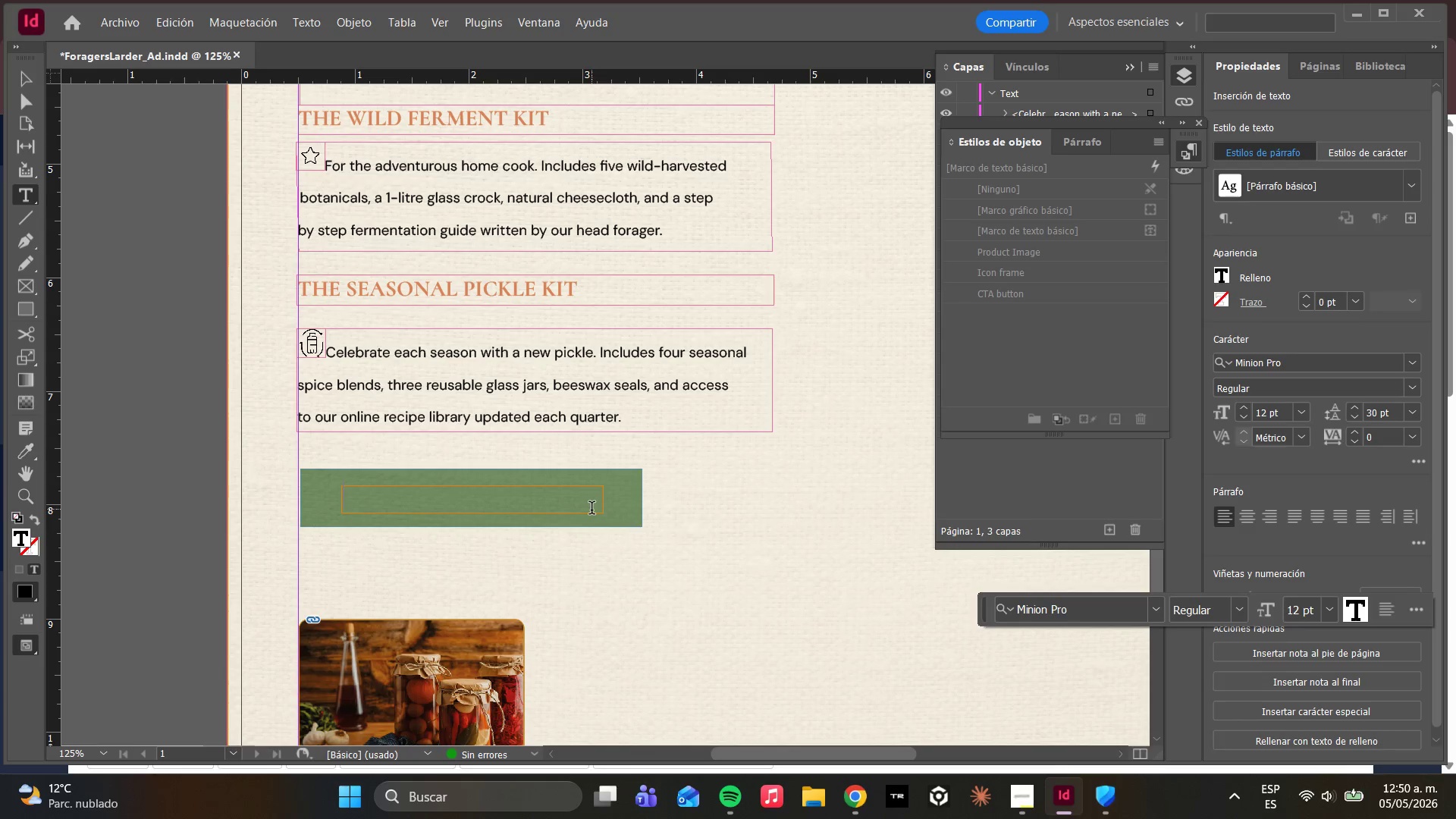 
wait(55.91)
 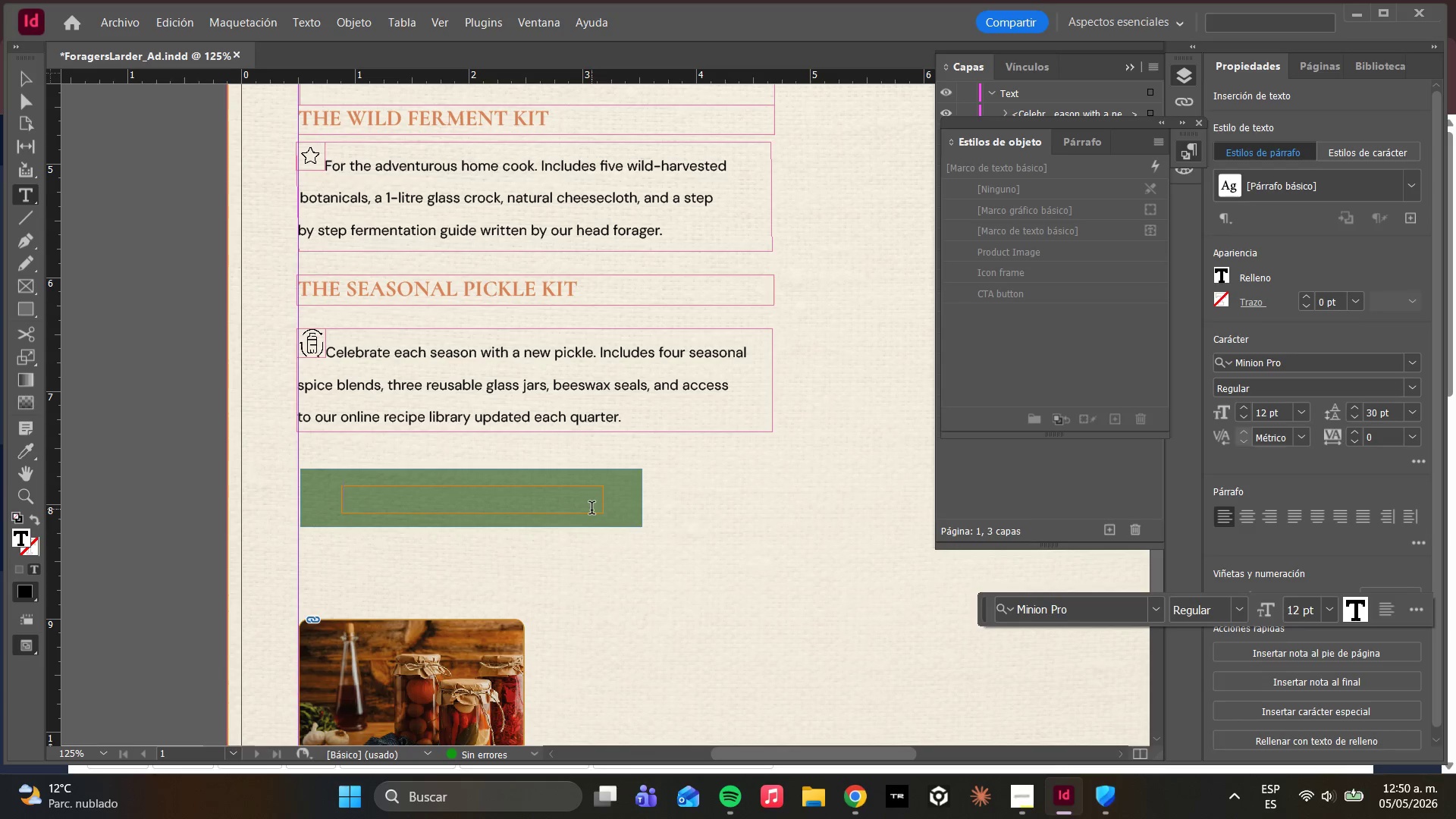 
left_click([585, 492])
 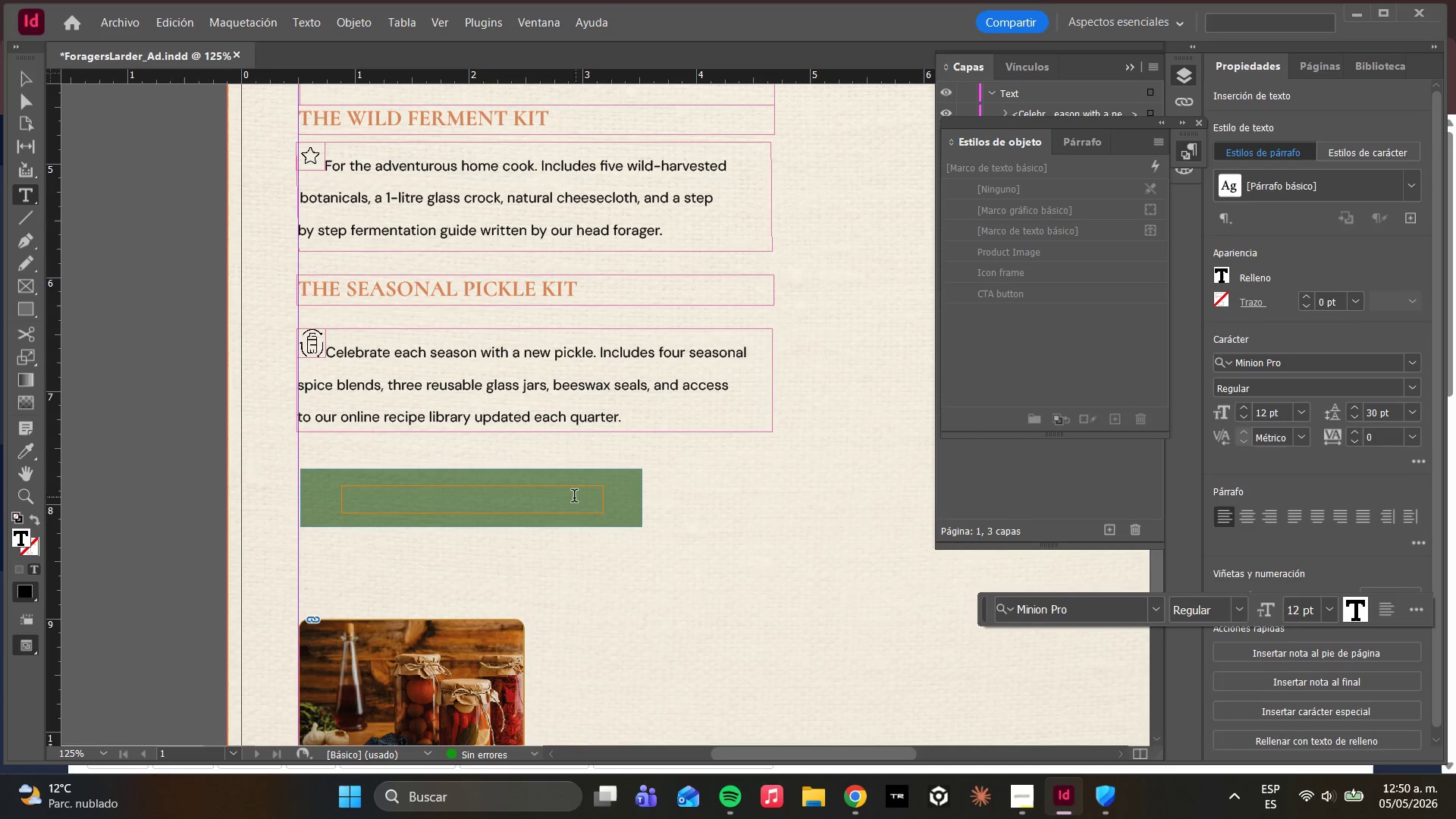 
double_click([574, 497])
 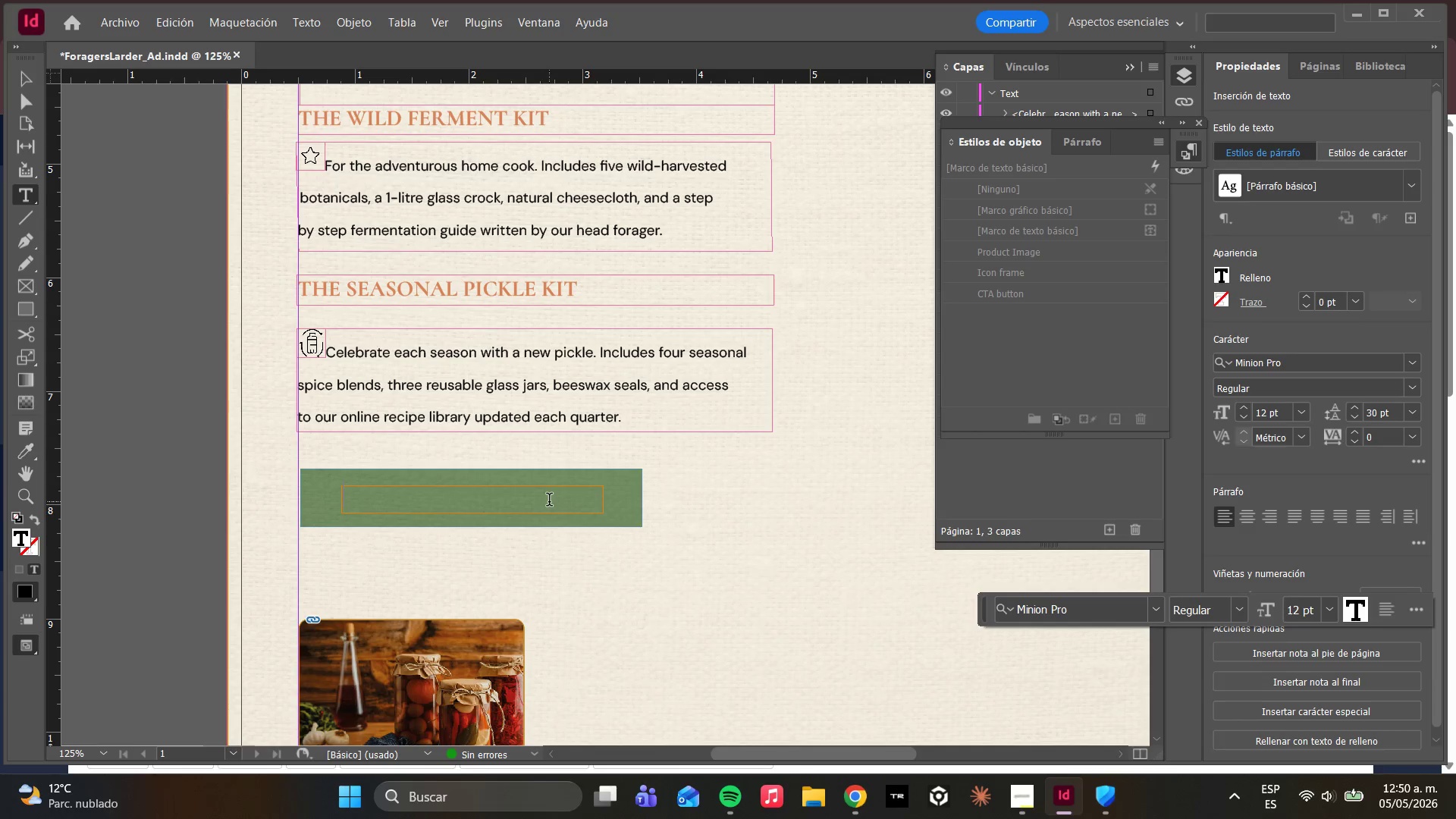 
key(O)
 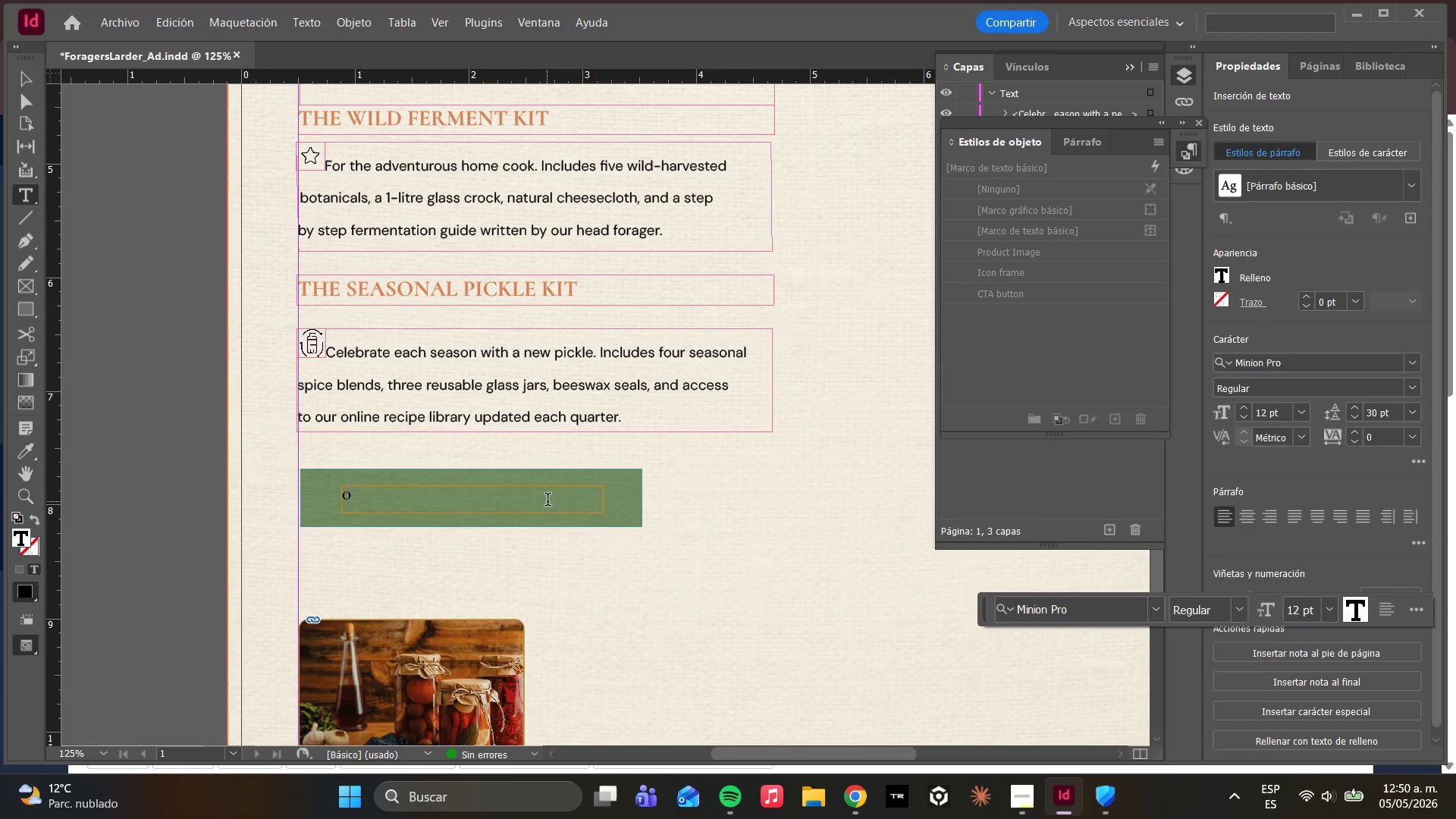 
key(Control+A)
 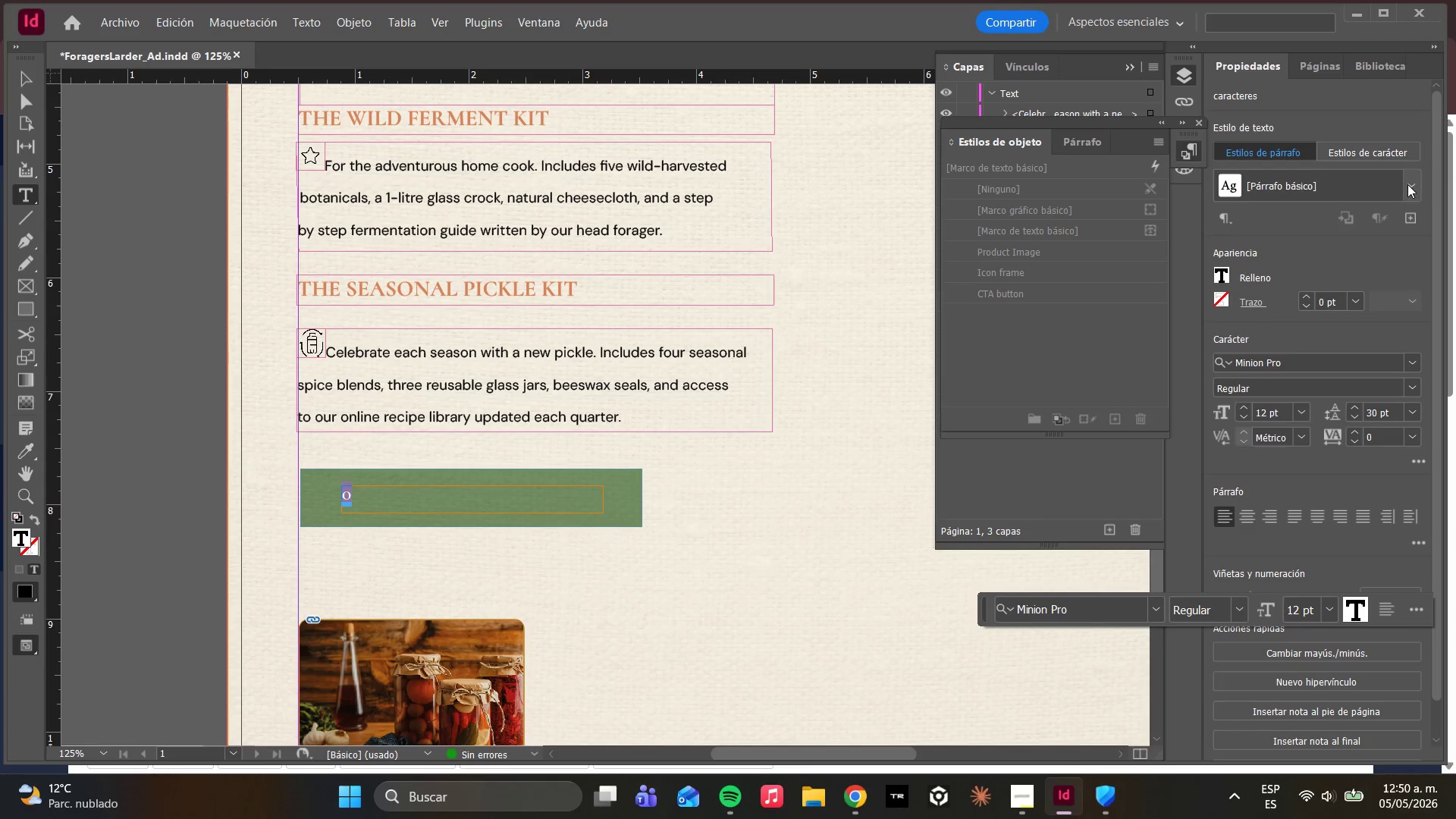 
left_click([1277, 410])
 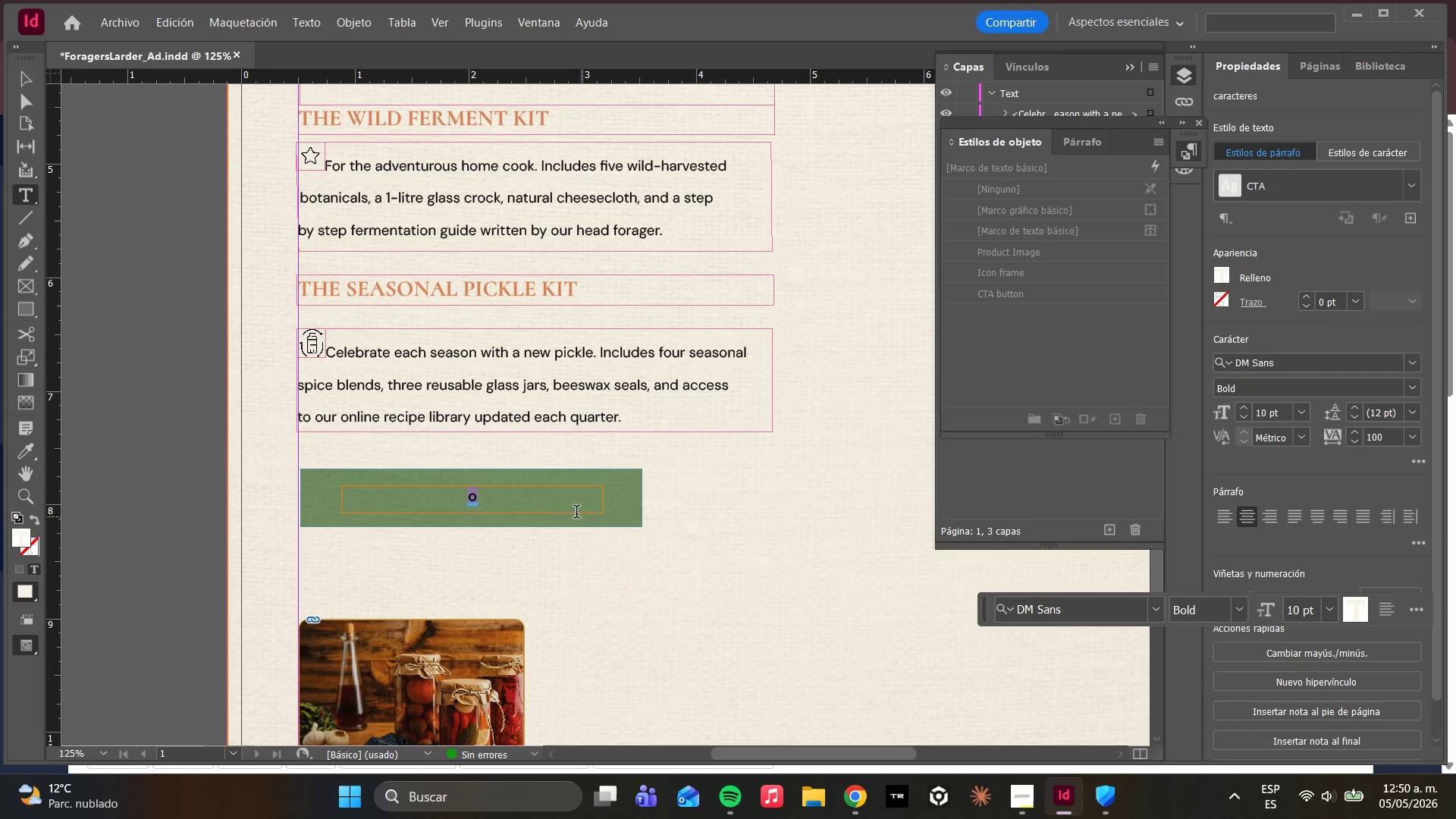 
left_click([549, 504])
 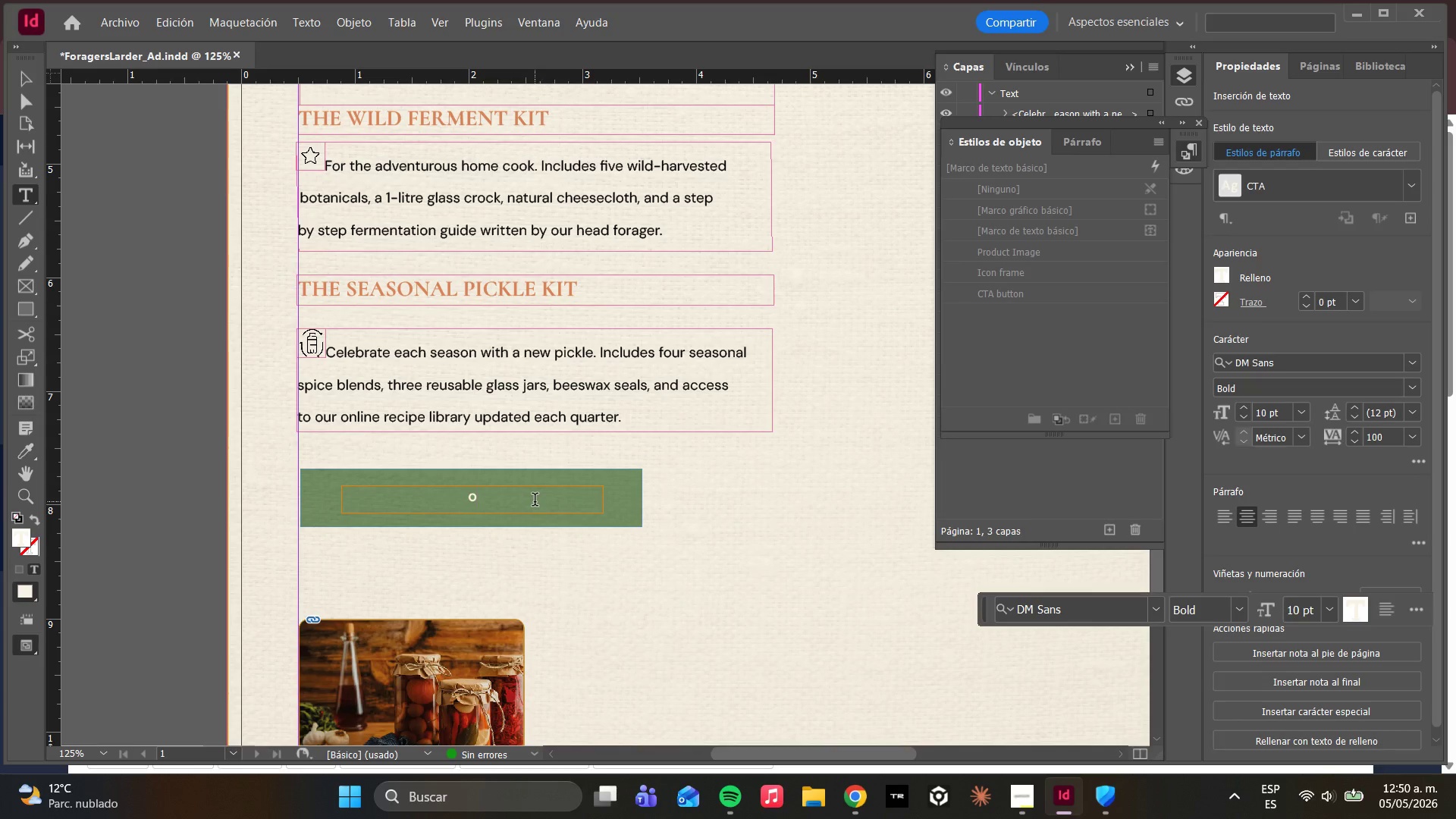 
type(r)
key(Backspace)
key(Backspace)
type(ORDER YOUR KIT - THE )
key(Backspace)
type(FORAGERS)
 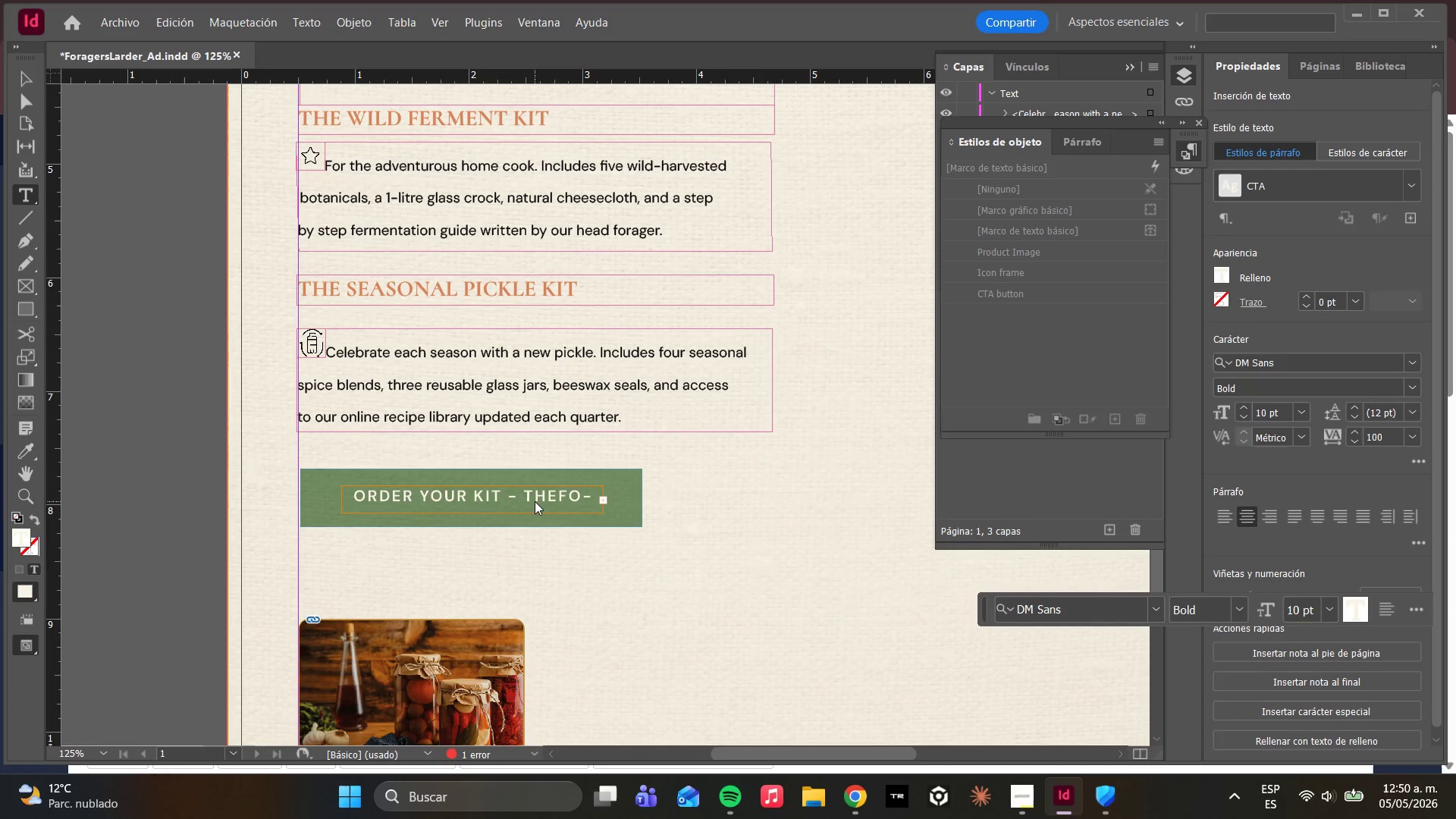 
type([SLARDER.CP)
key(Backspace)
type(OM)
 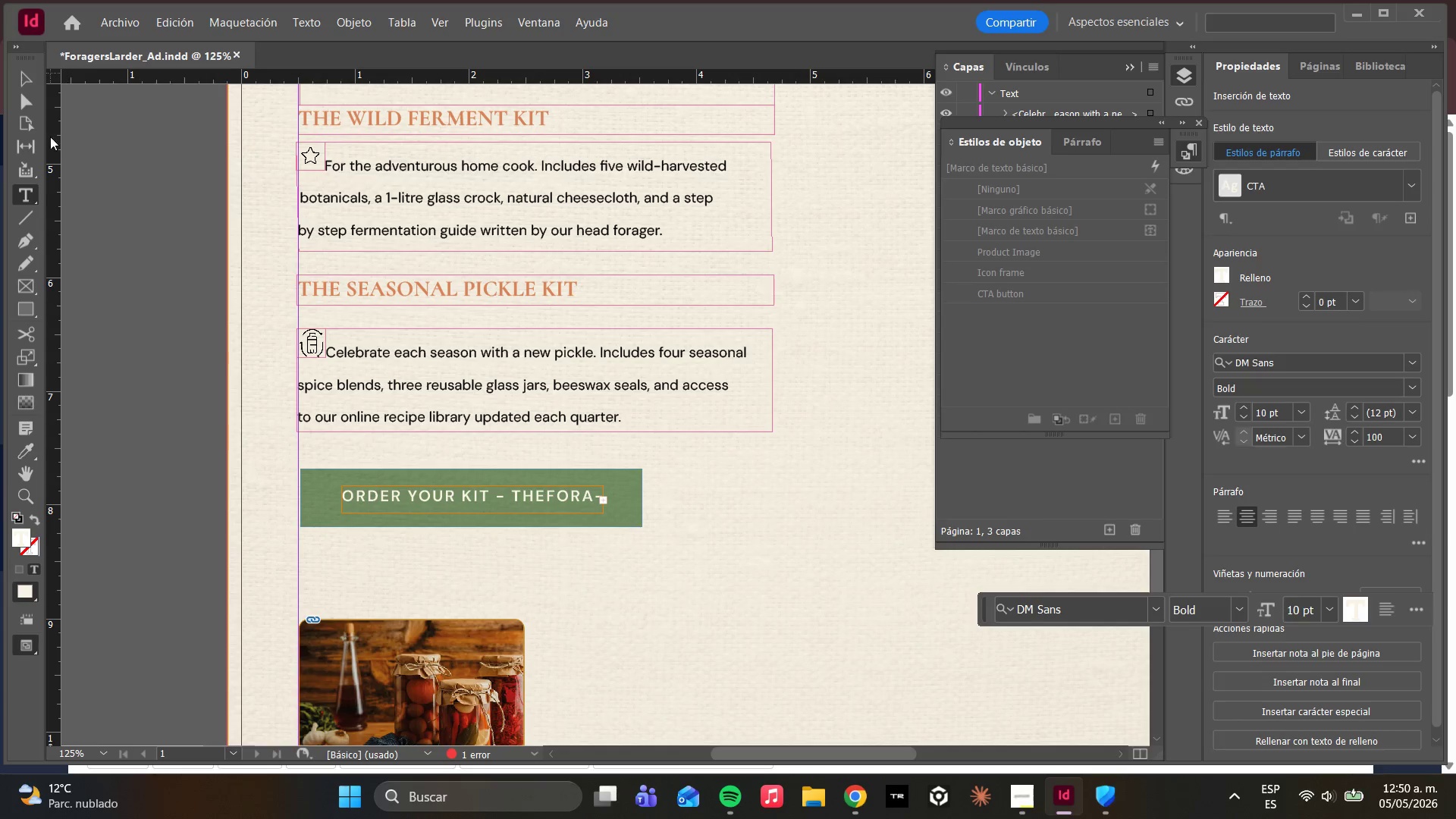 
left_click([22, 98])
 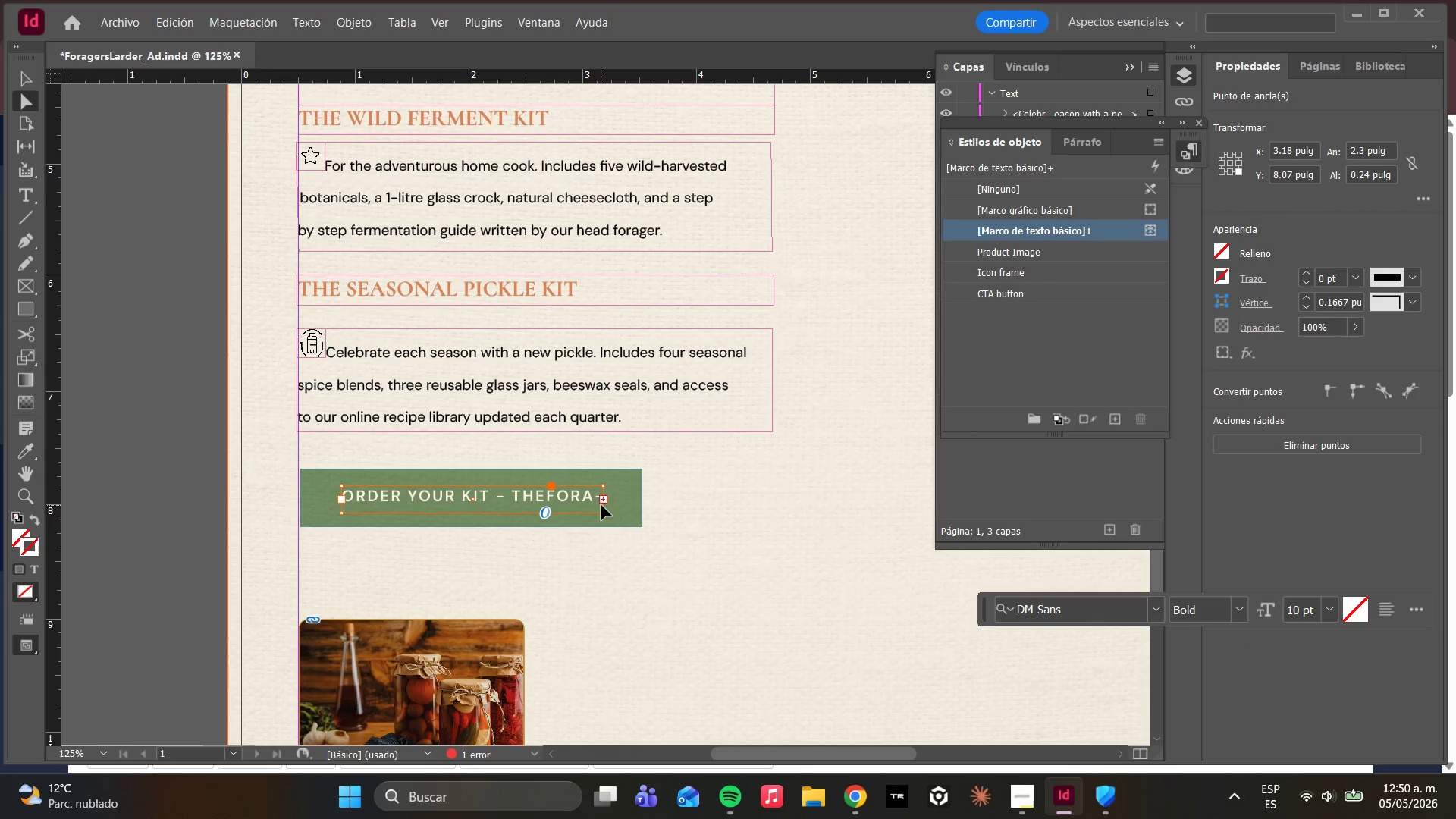 
left_click_drag(start_coordinate=[603, 505], to_coordinate=[716, 514])
 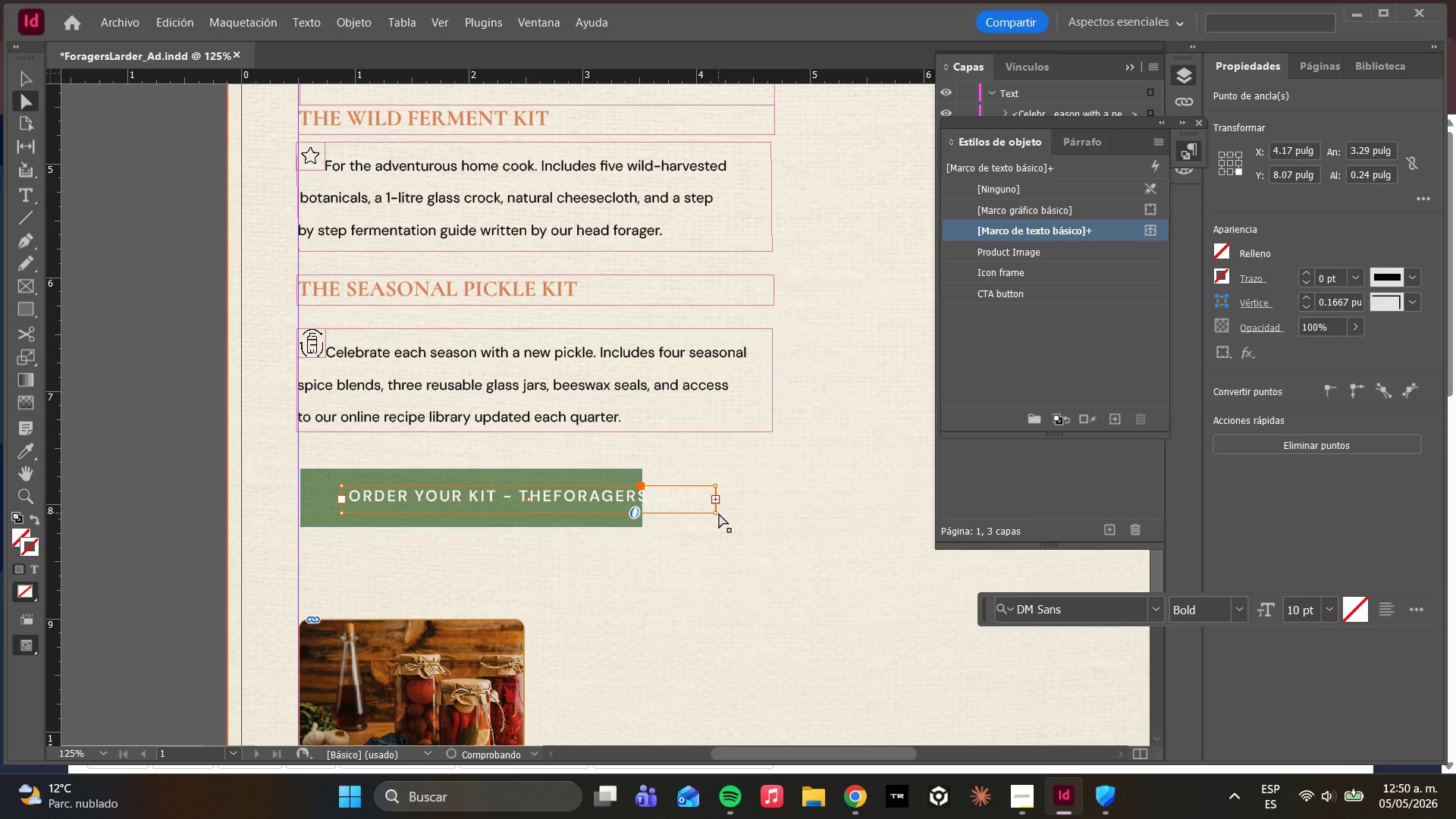 
hold_key(key=ShiftLeft, duration=1.0)
 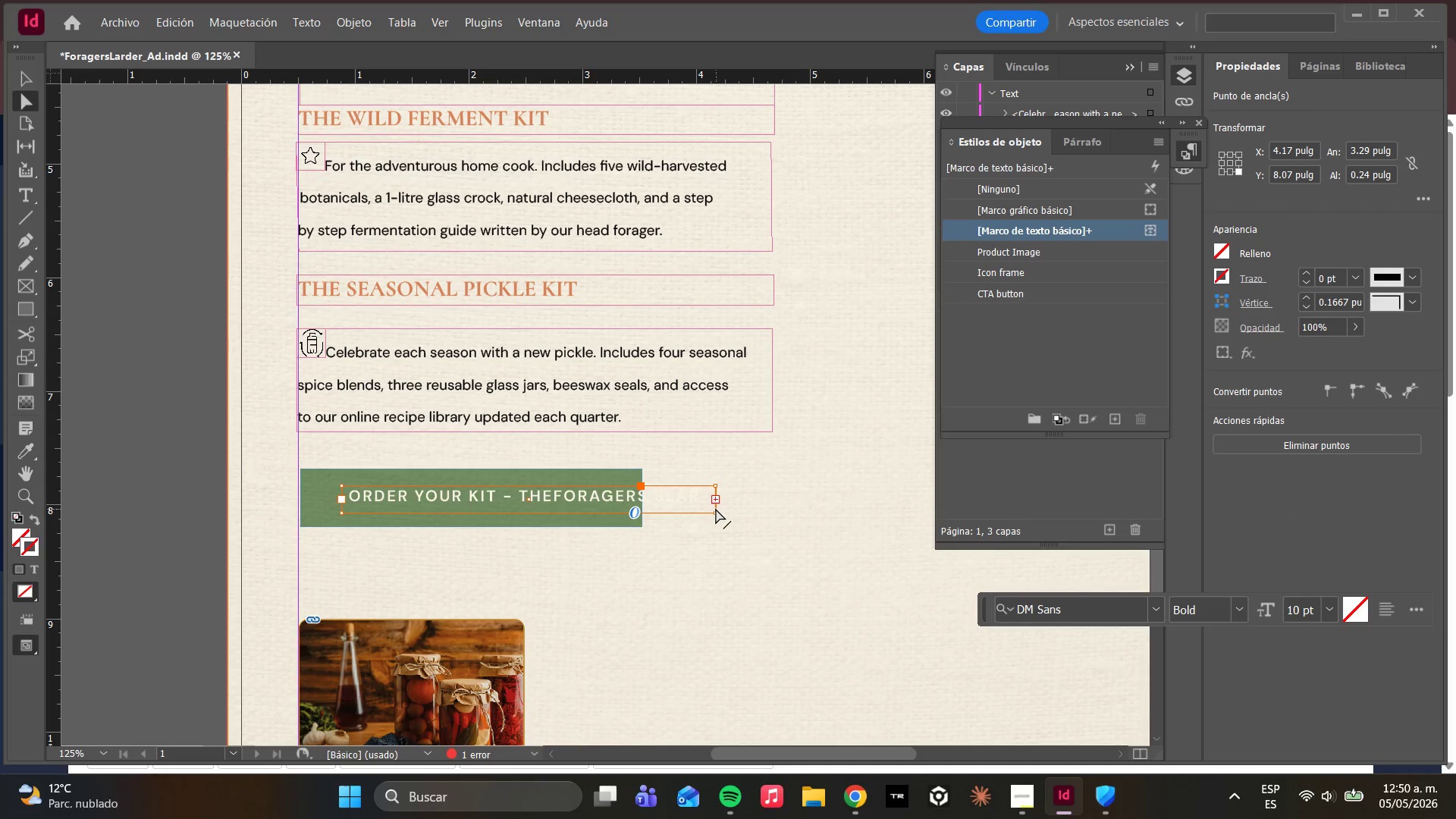 
left_click_drag(start_coordinate=[716, 507], to_coordinate=[847, 513])
 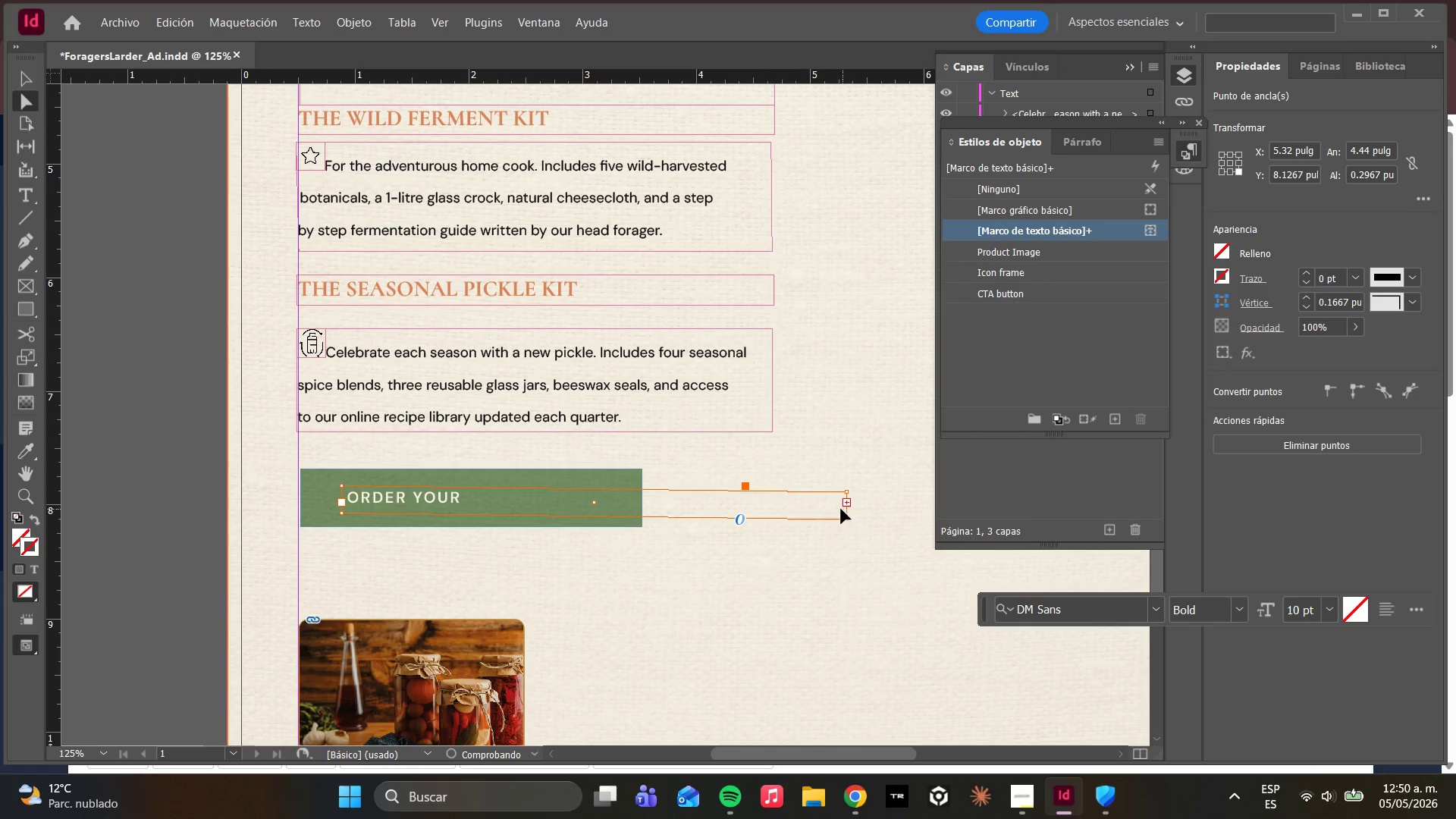 
hold_key(key=ShiftLeft, duration=2.25)
 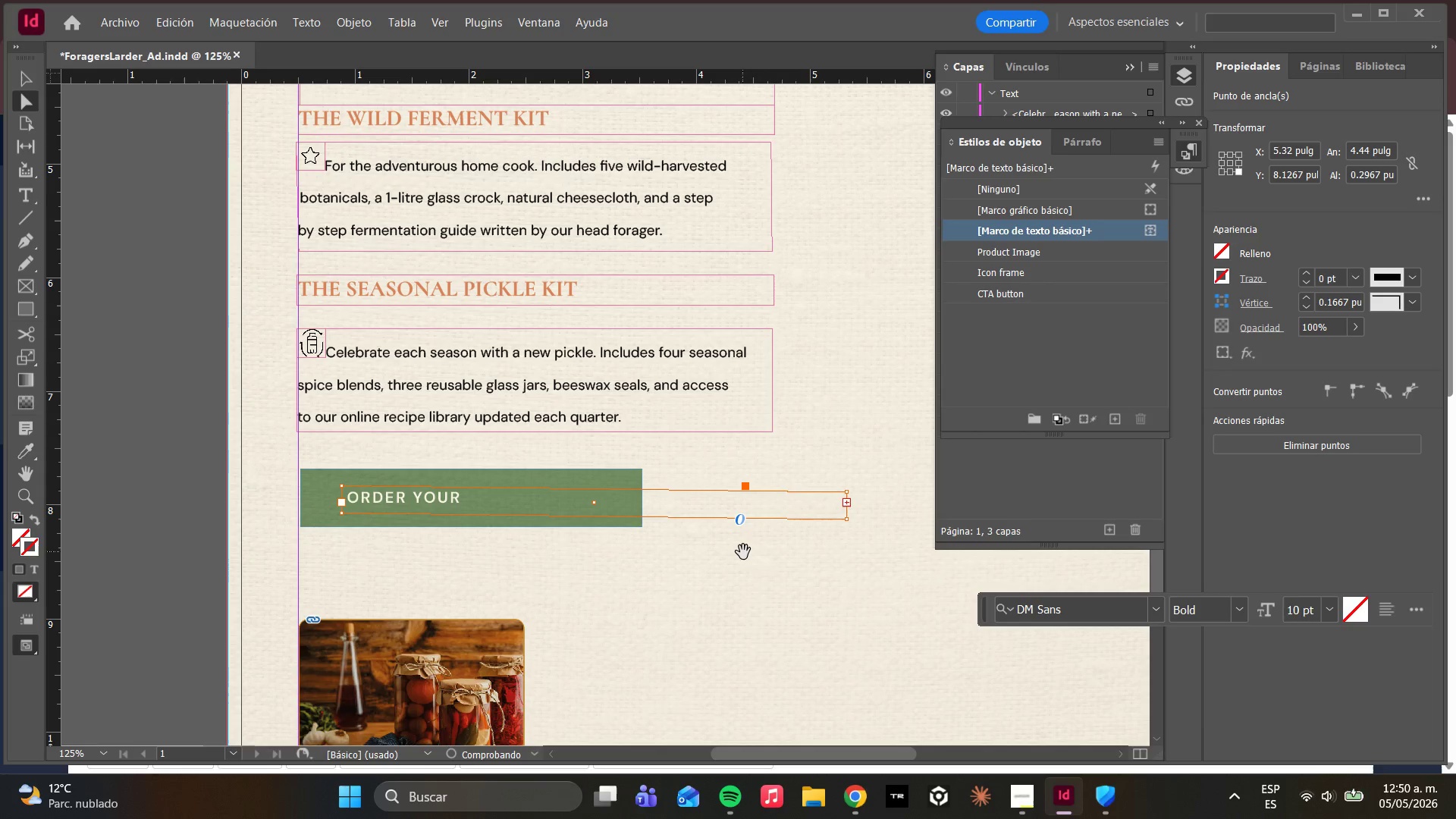 
key(Control+Z)
 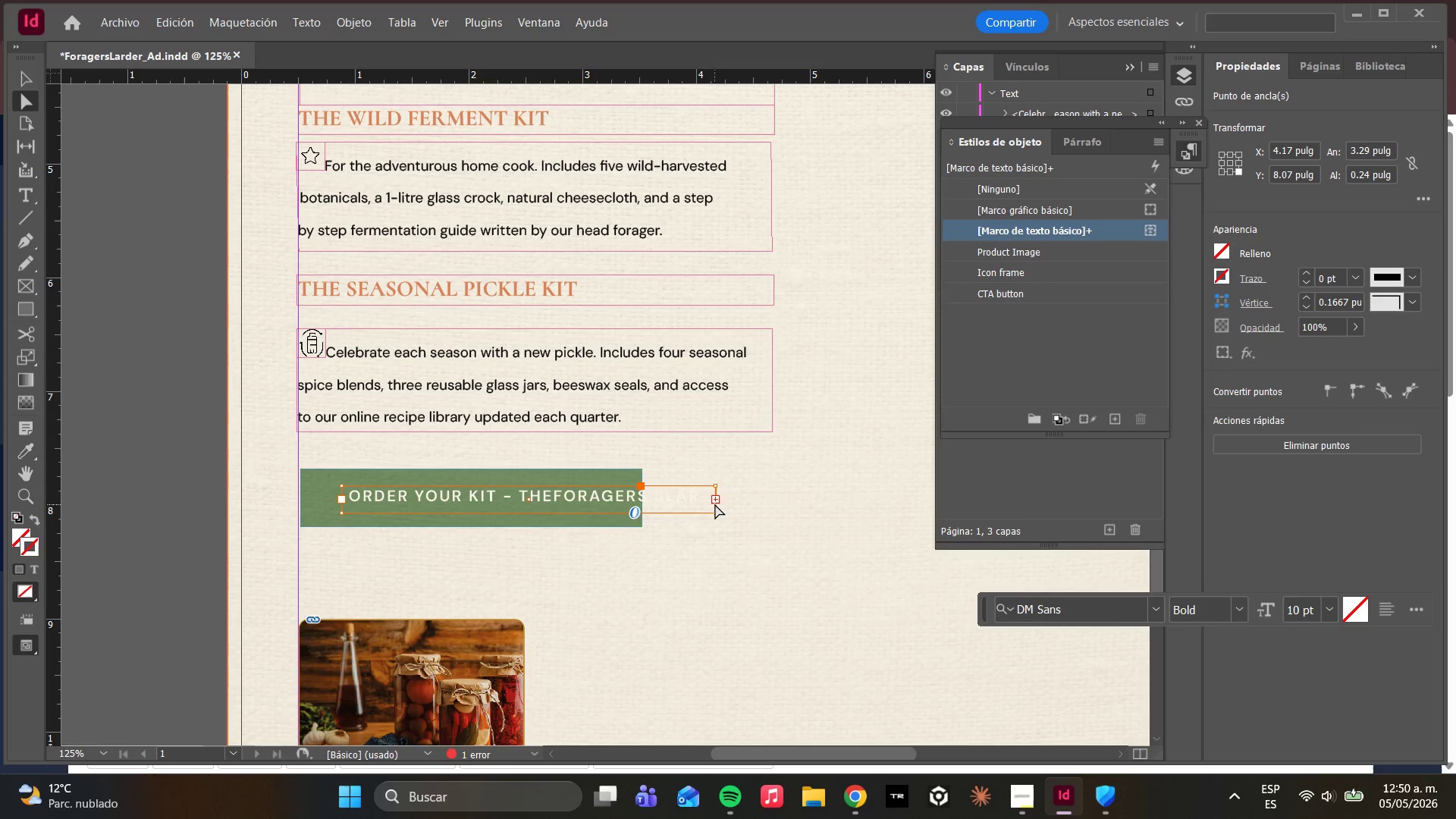 
left_click_drag(start_coordinate=[715, 507], to_coordinate=[766, 513])
 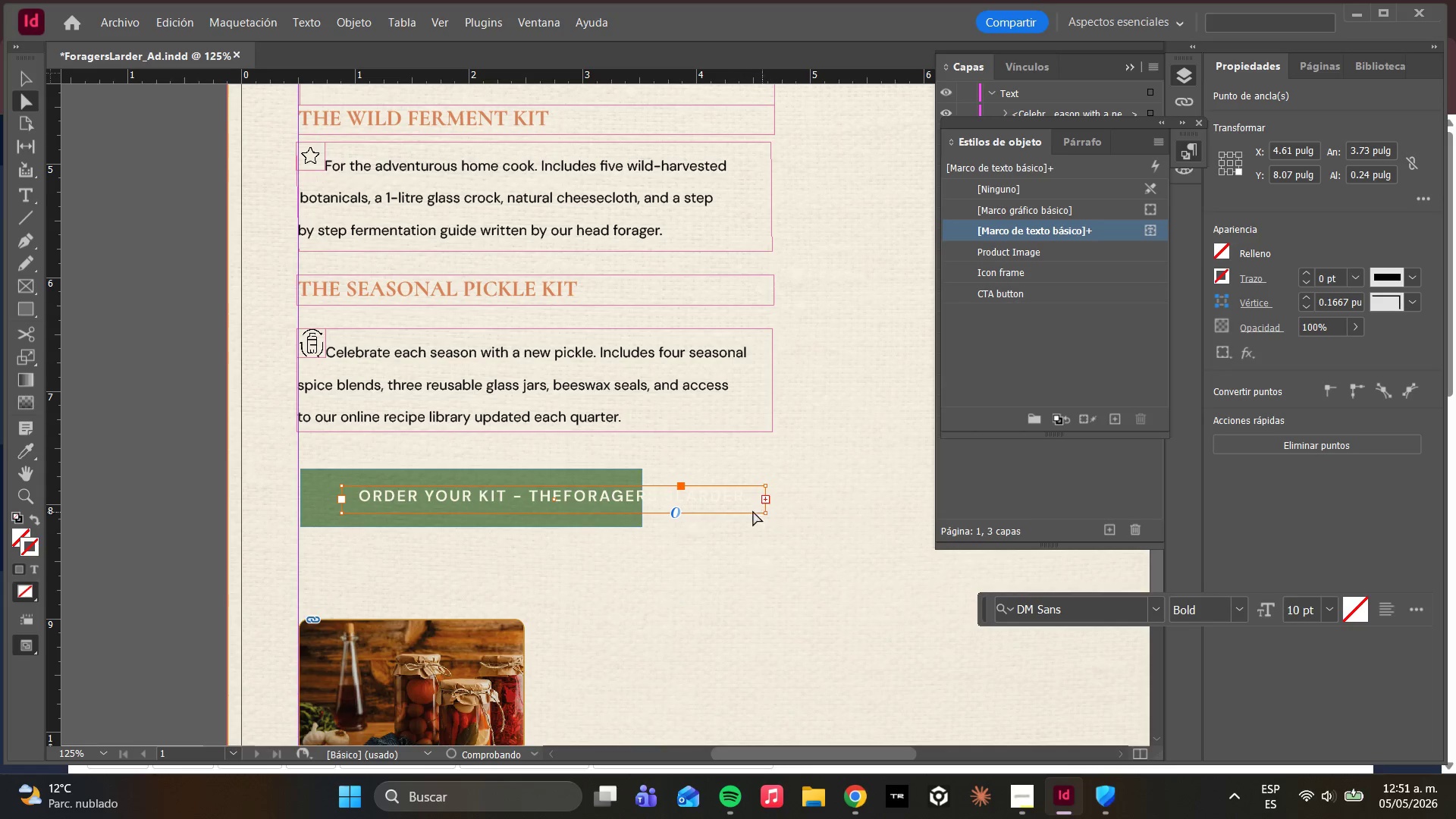 
hold_key(key=ShiftLeft, duration=0.98)
 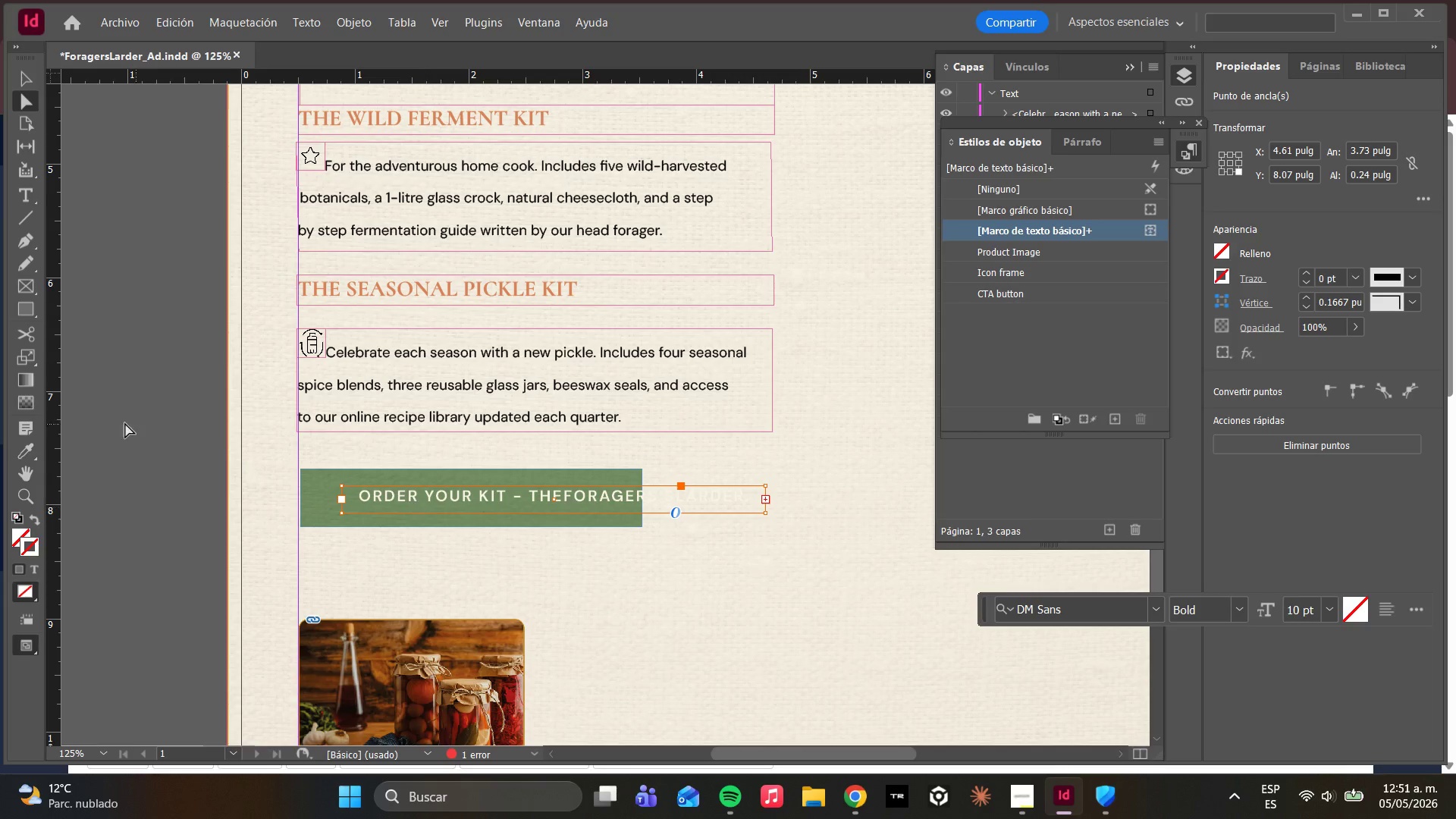 
left_click([317, 485])
 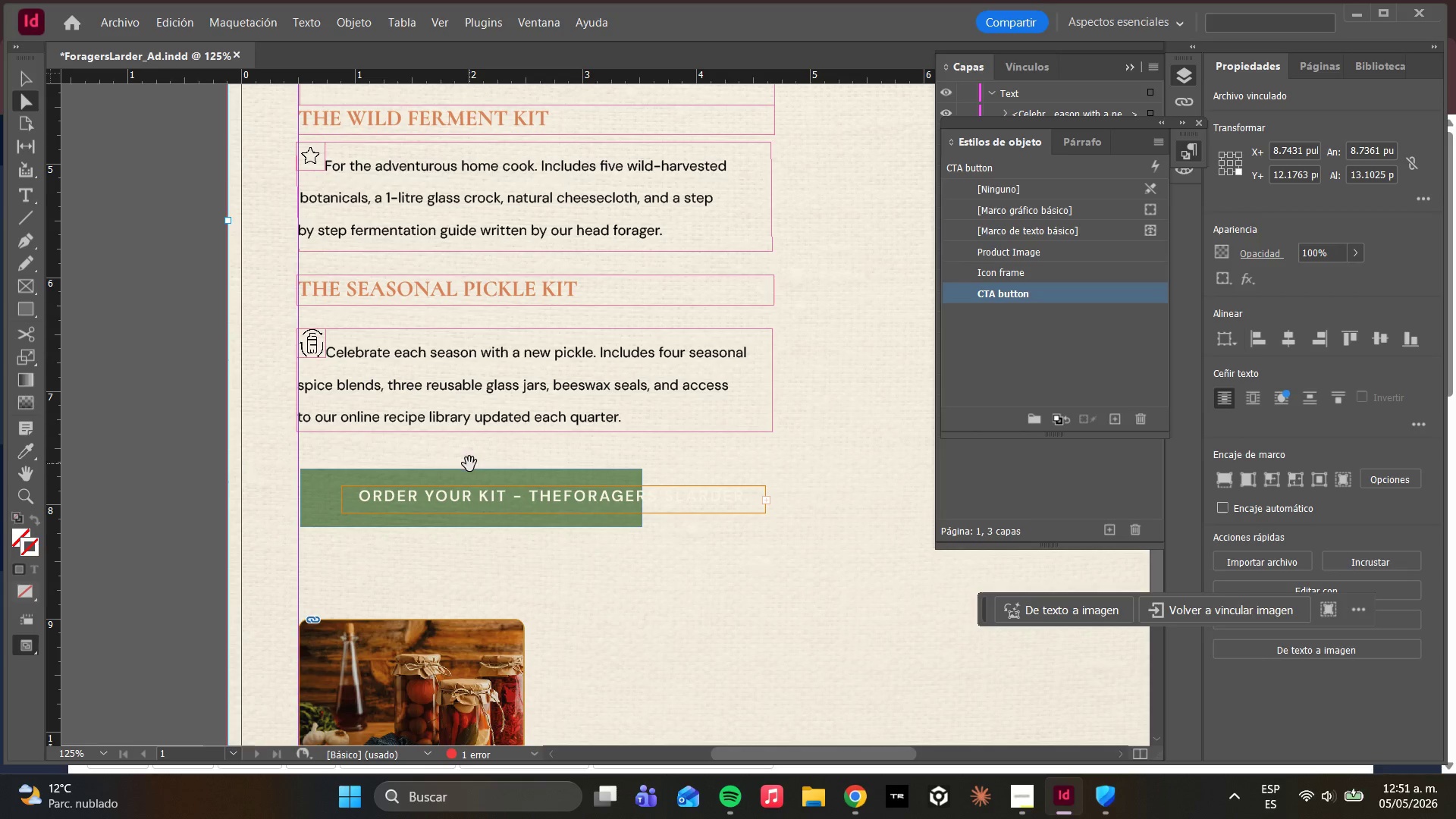 
left_click([460, 500])
 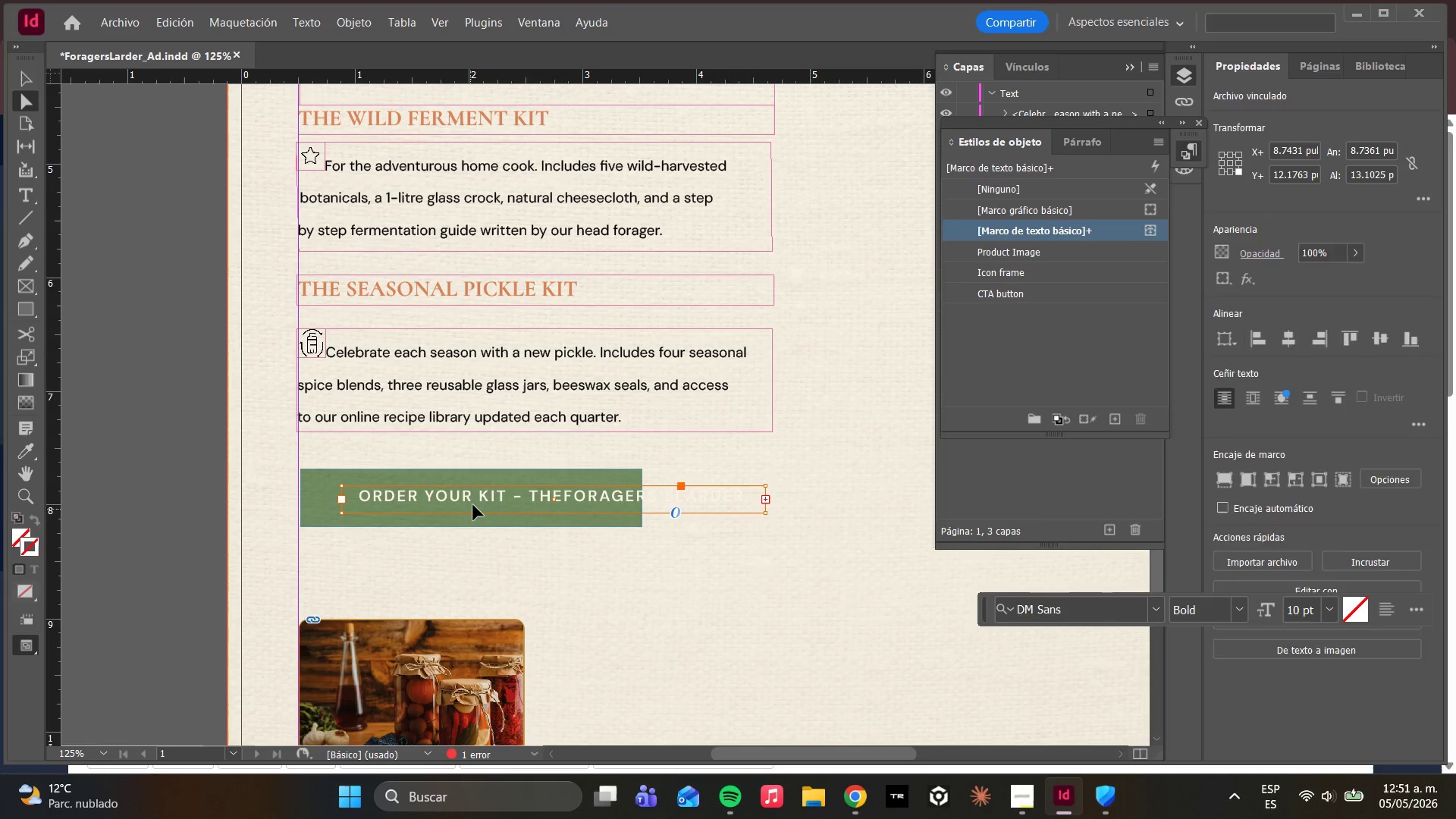 
left_click_drag(start_coordinate=[473, 505], to_coordinate=[417, 506])
 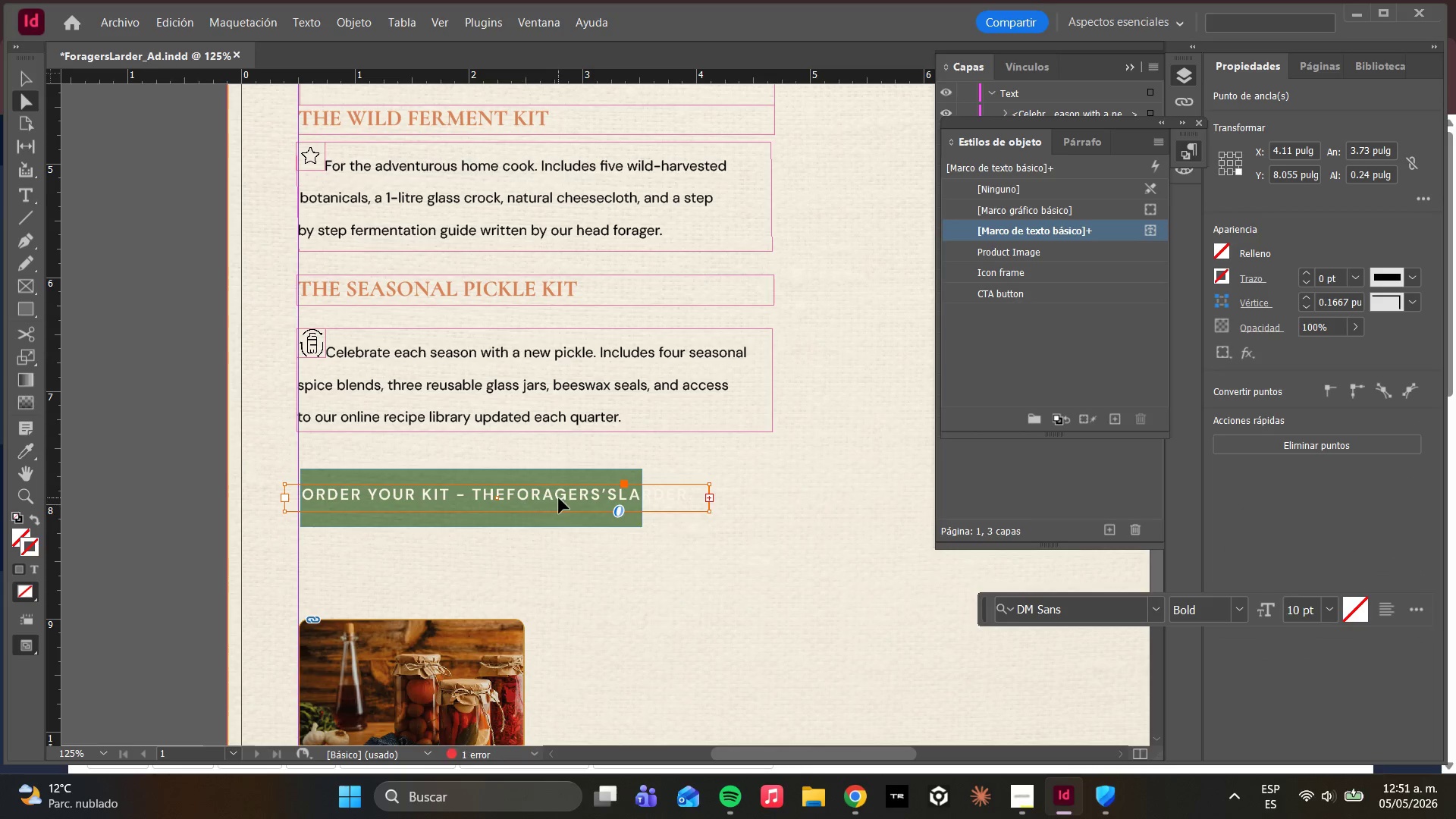 
left_click_drag(start_coordinate=[559, 497], to_coordinate=[455, 497])
 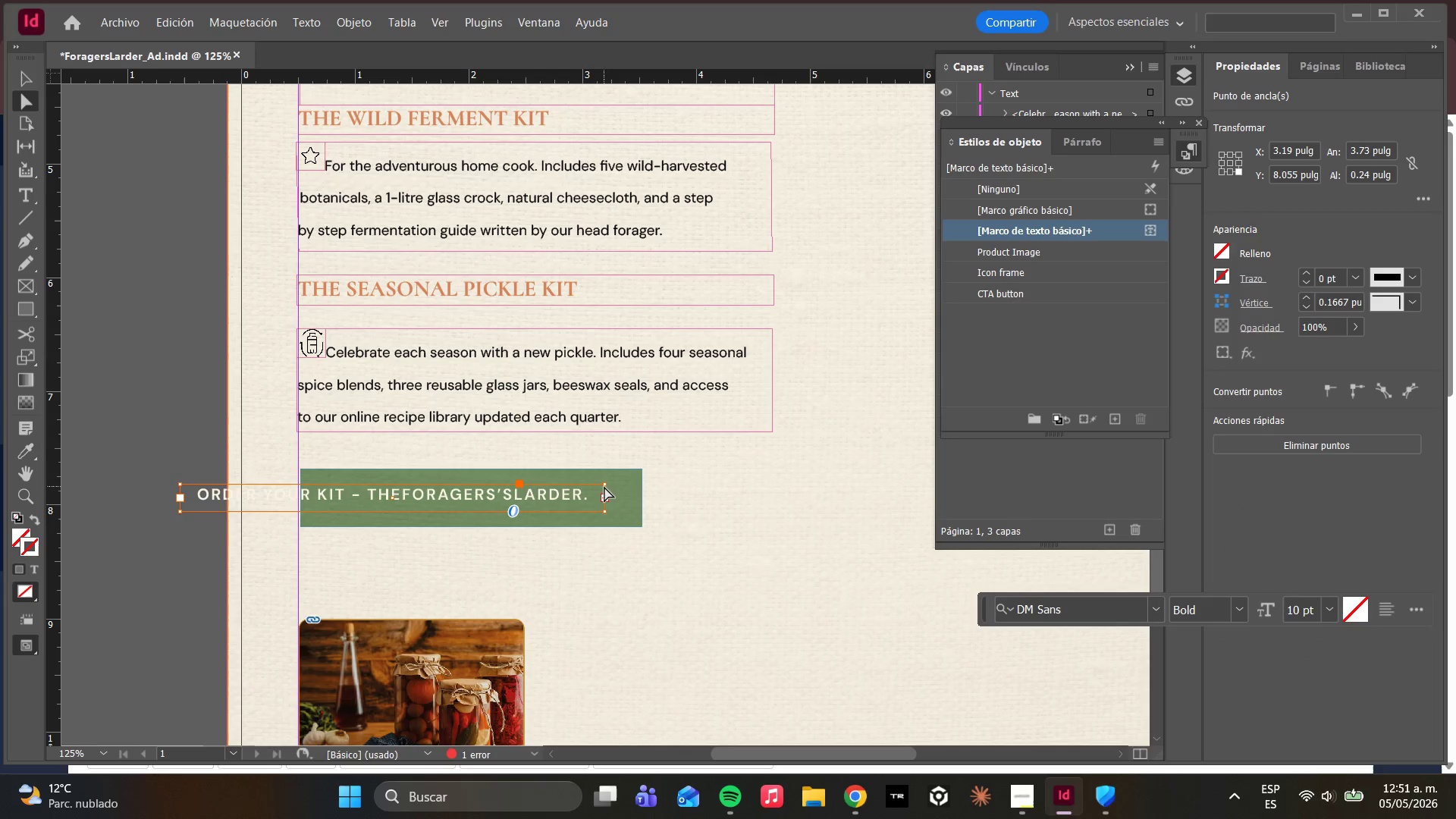 
left_click([779, 514])
 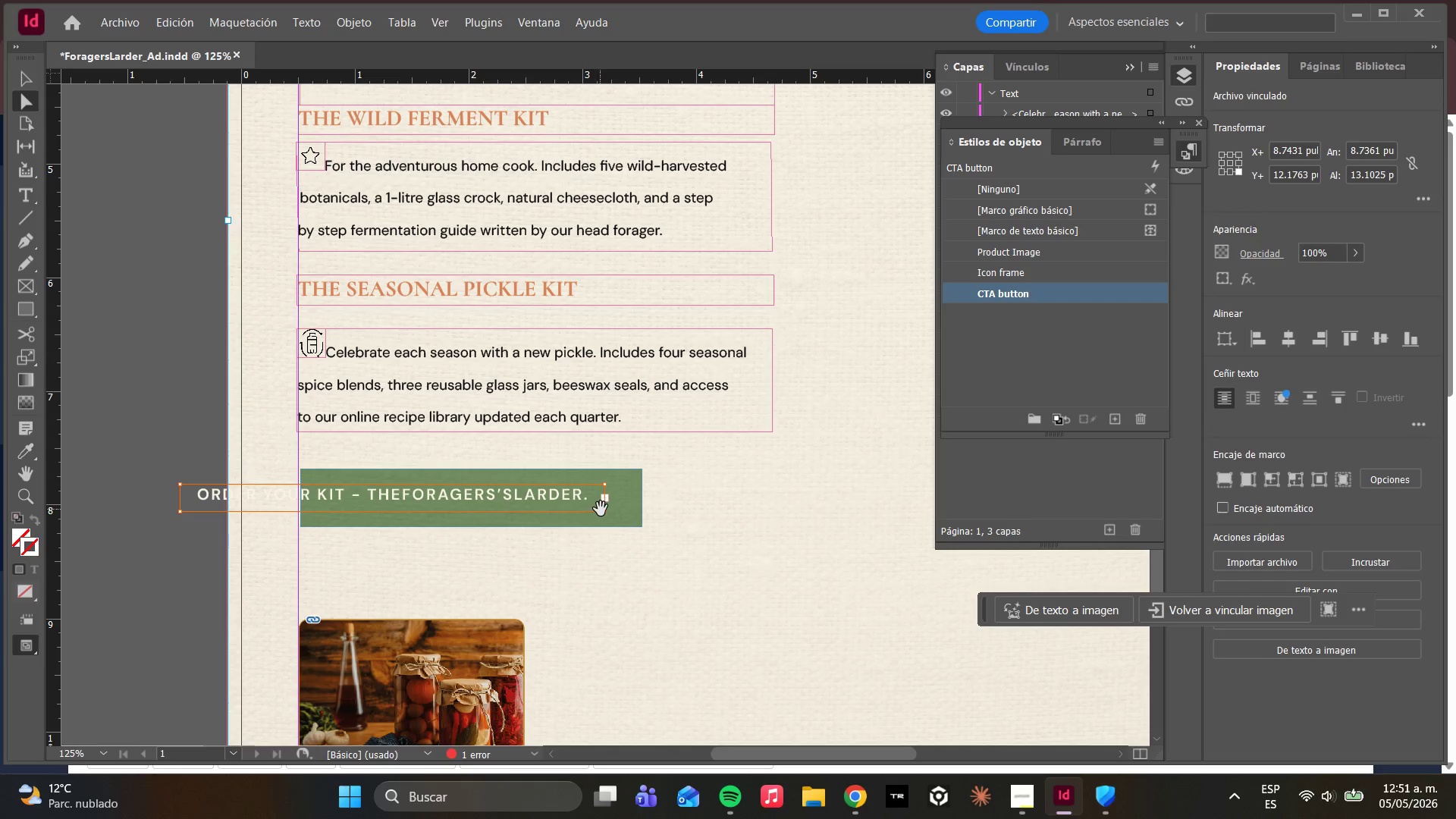 
left_click([607, 509])
 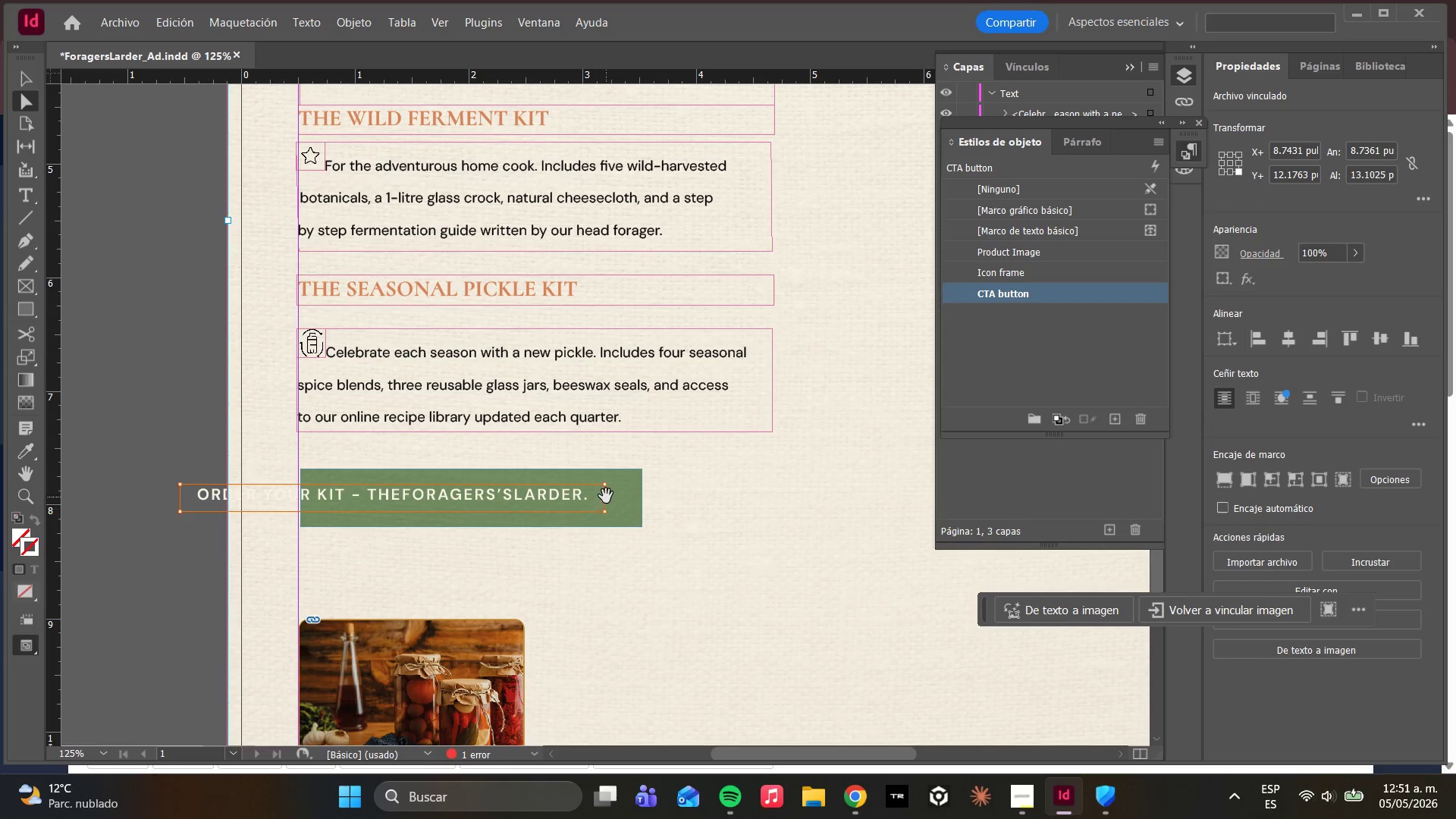 
left_click([606, 495])
 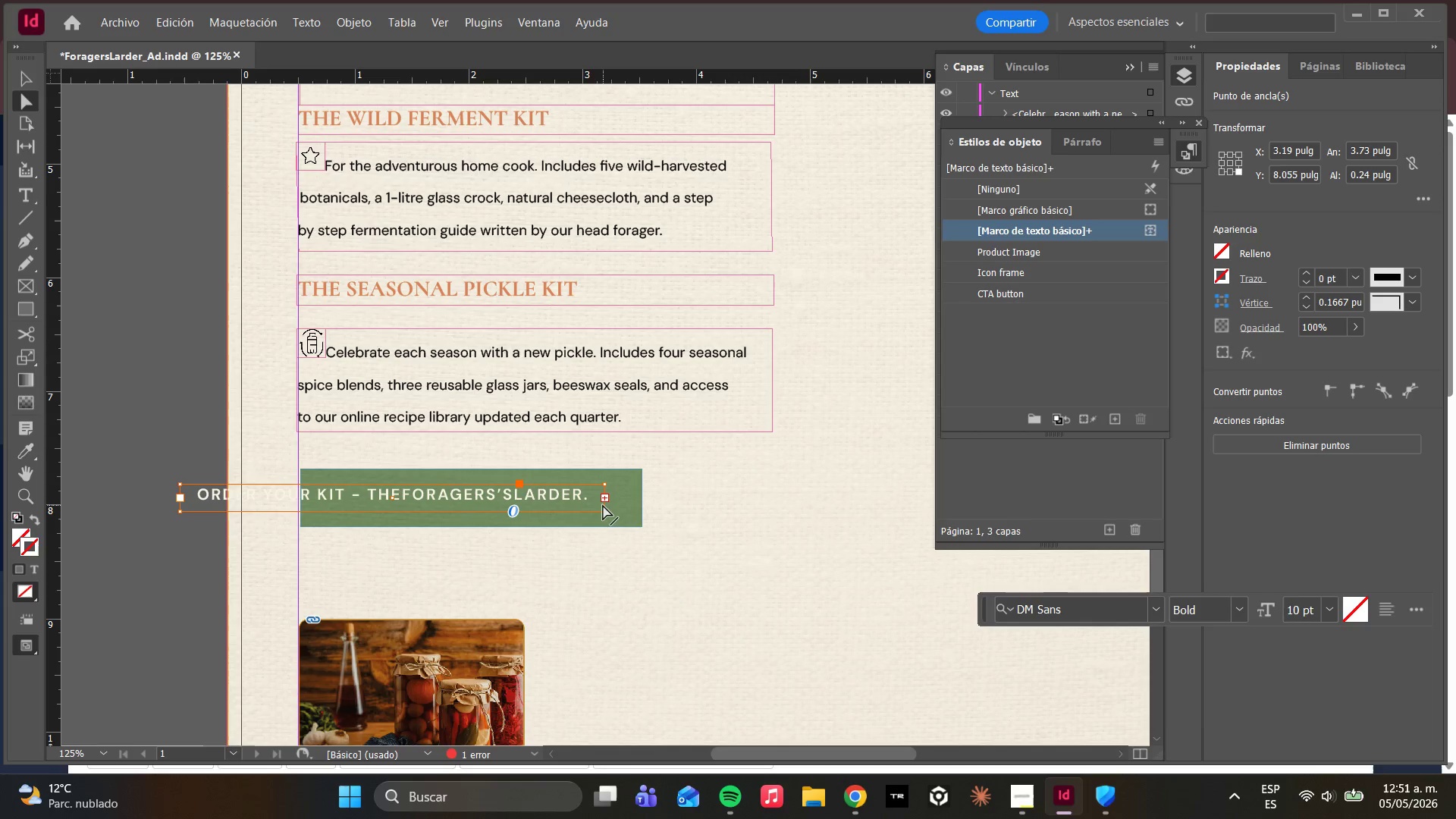 
left_click_drag(start_coordinate=[603, 505], to_coordinate=[670, 507])
 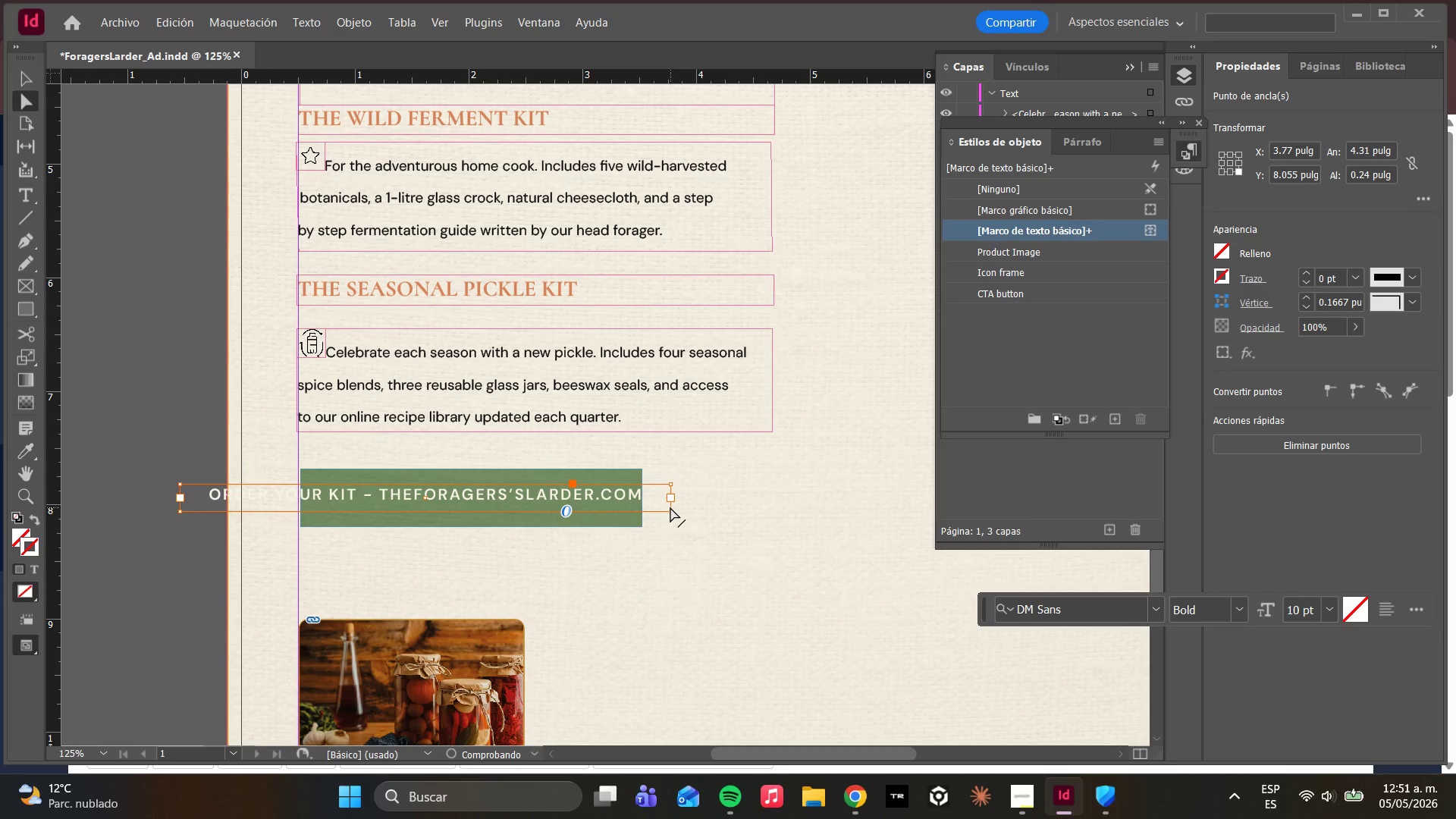 
key(Shift+ShiftLeft)
 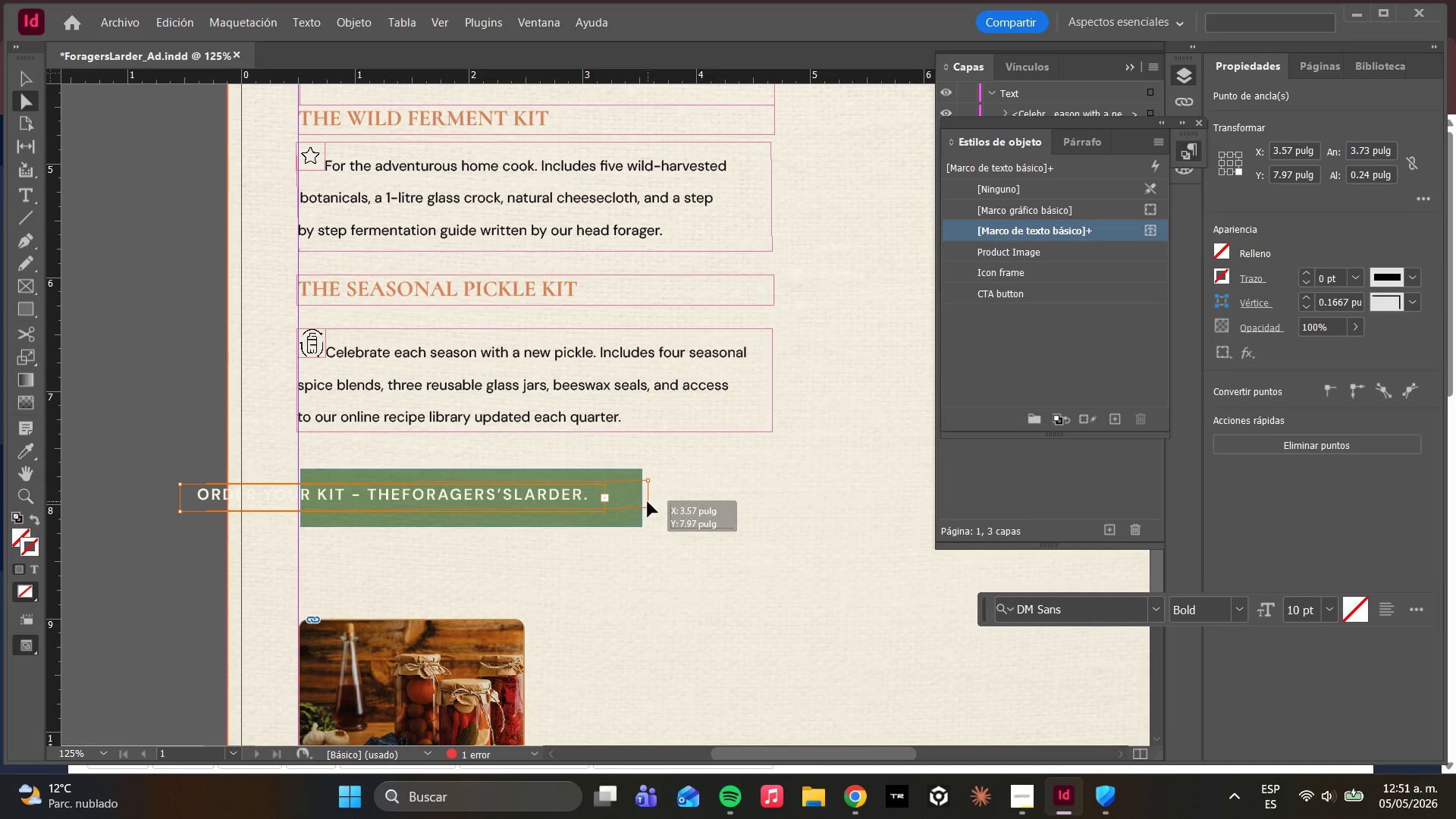 
hold_key(key=ShiftLeft, duration=1.19)
 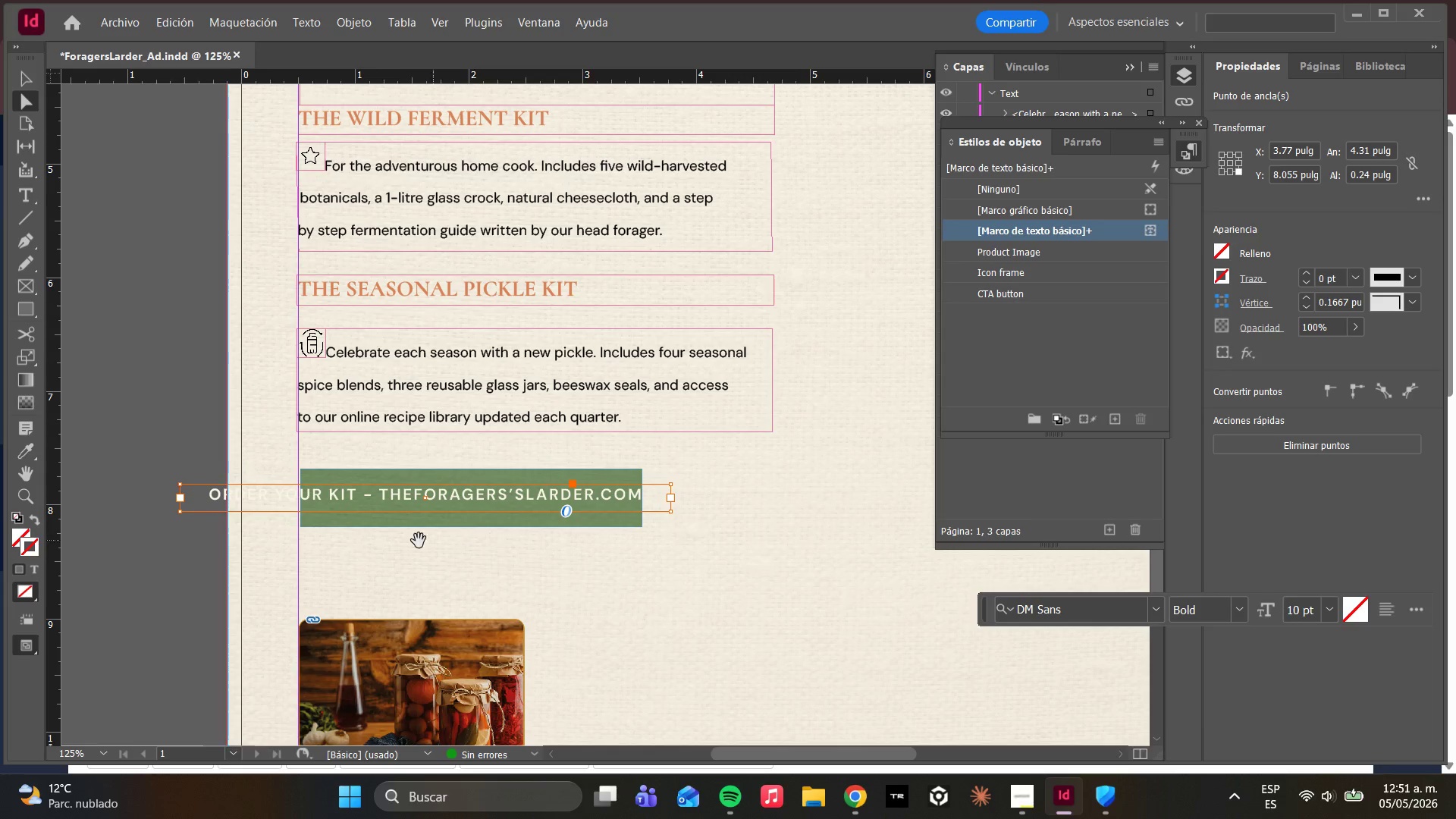 
left_click([375, 529])
 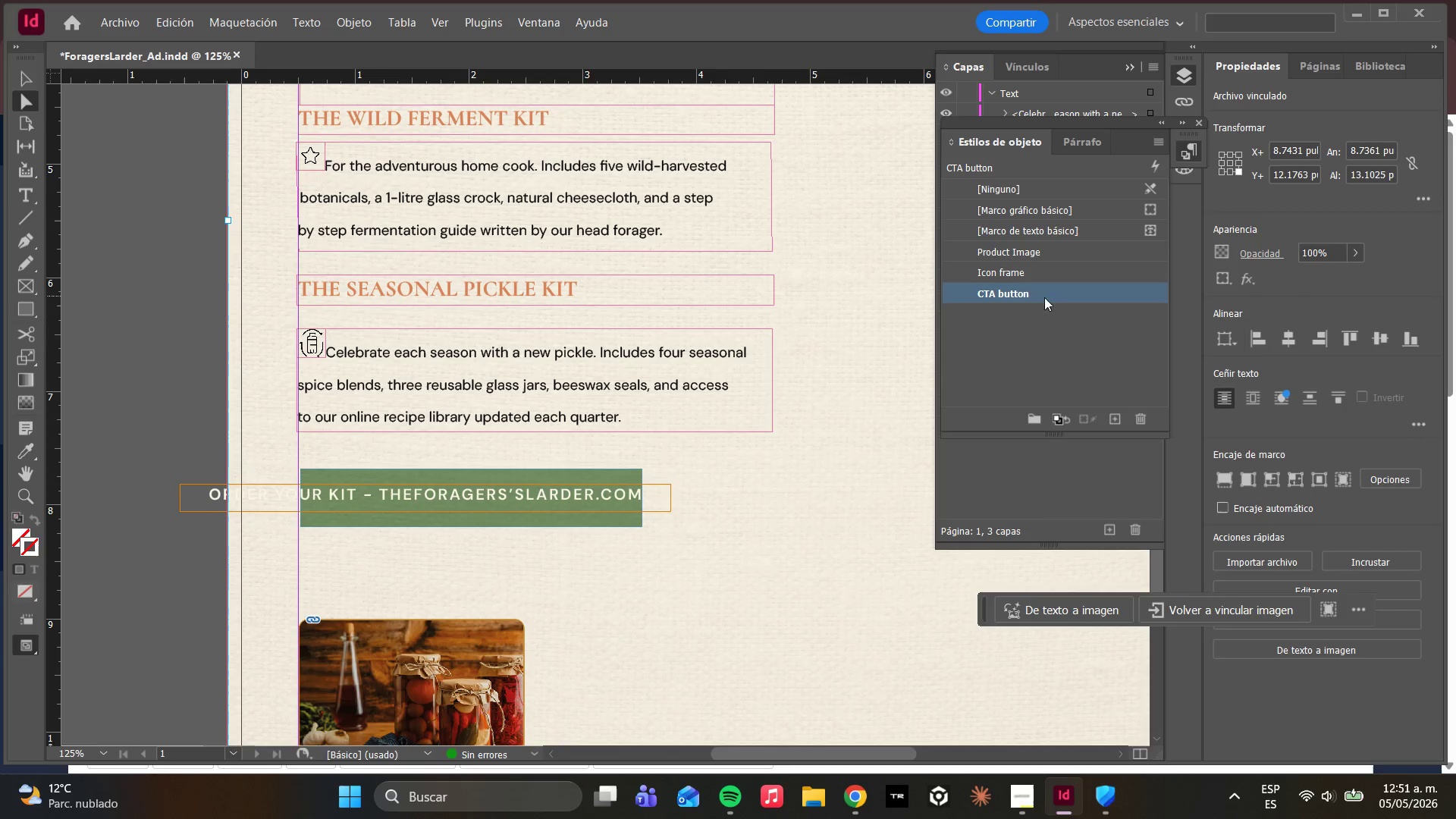 
left_click_drag(start_coordinate=[1023, 122], to_coordinate=[965, 516])
 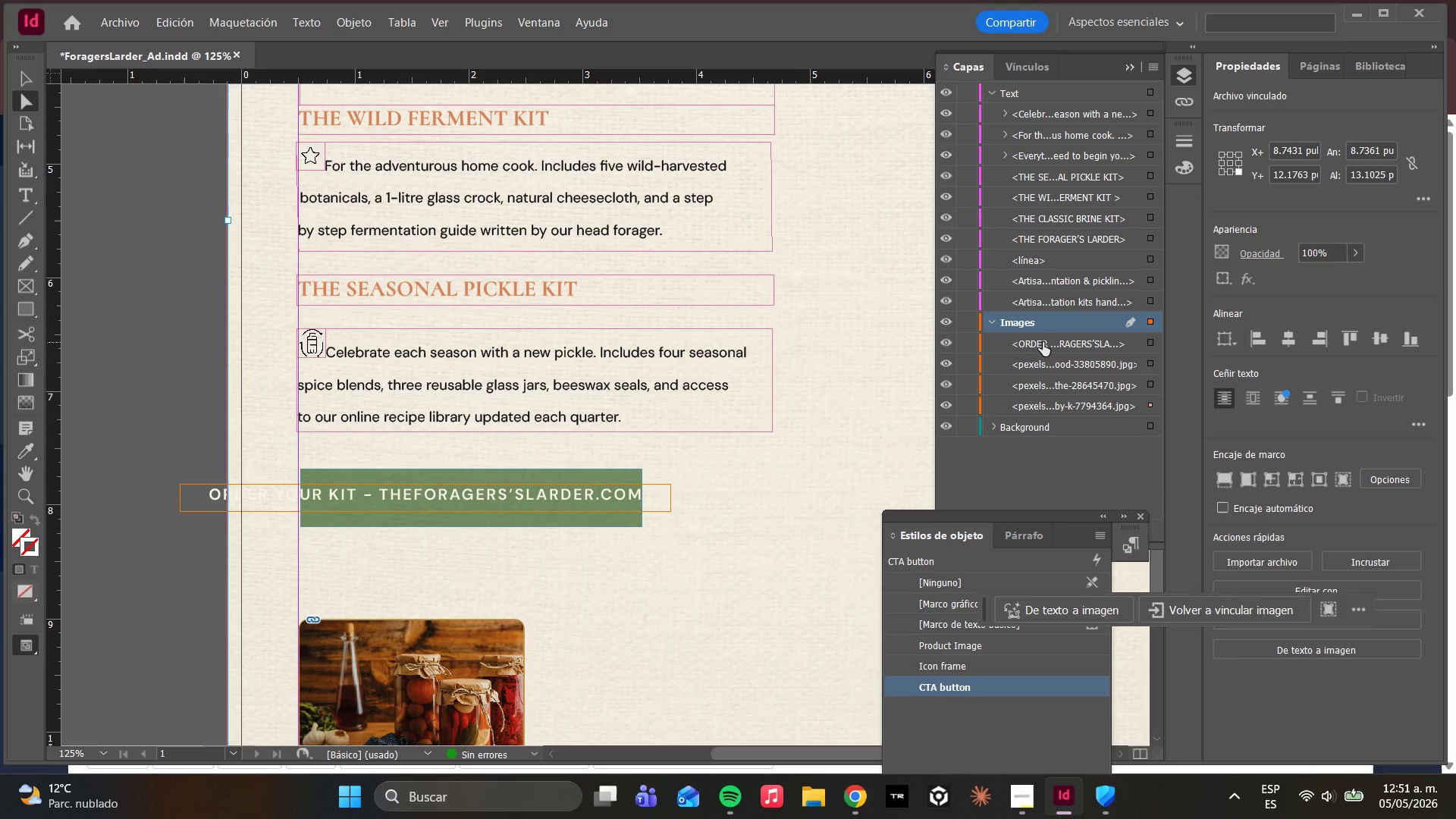 
left_click_drag(start_coordinate=[1042, 343], to_coordinate=[1042, 312])
 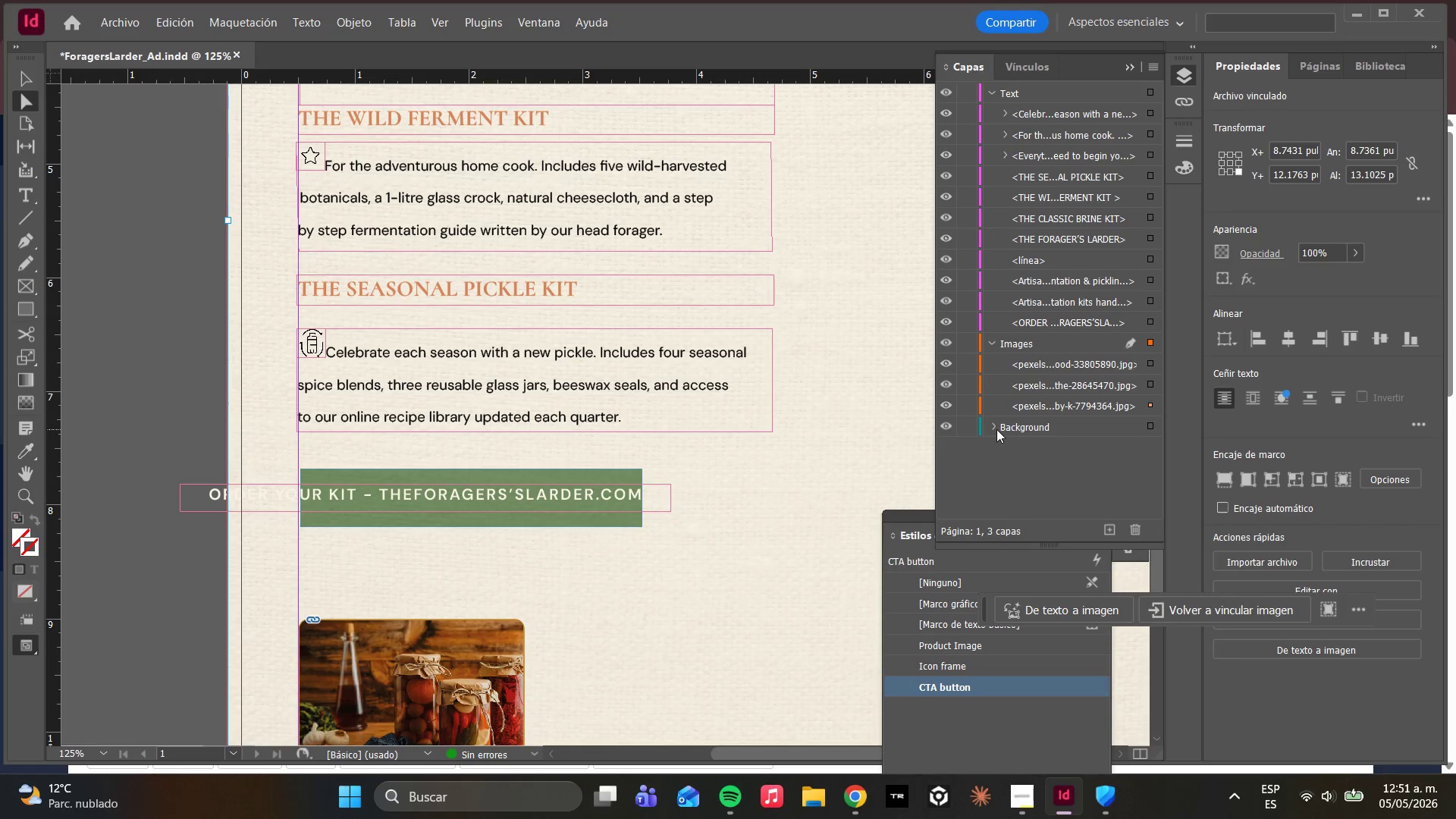 
left_click([996, 428])
 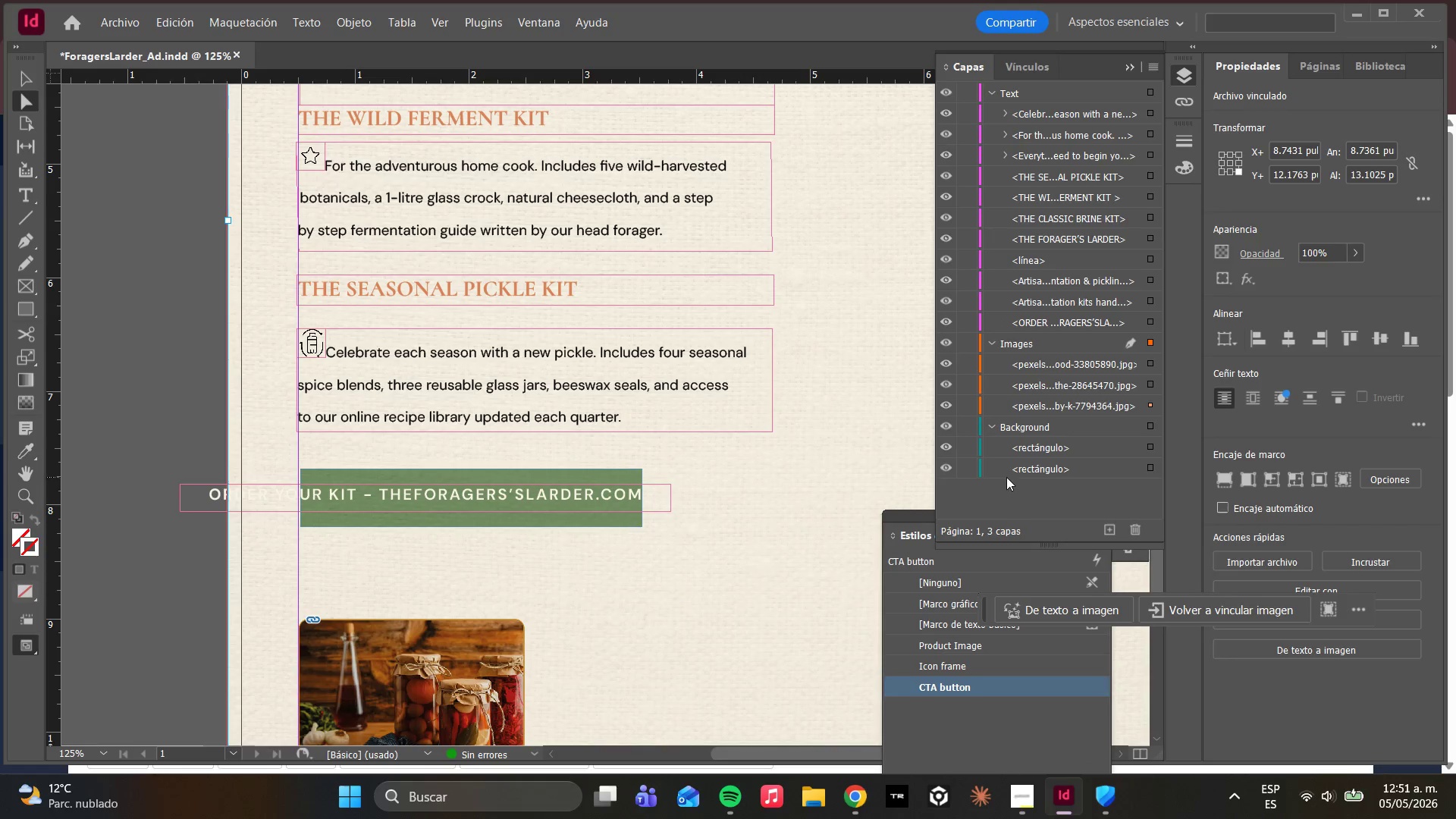 
left_click([1009, 460])
 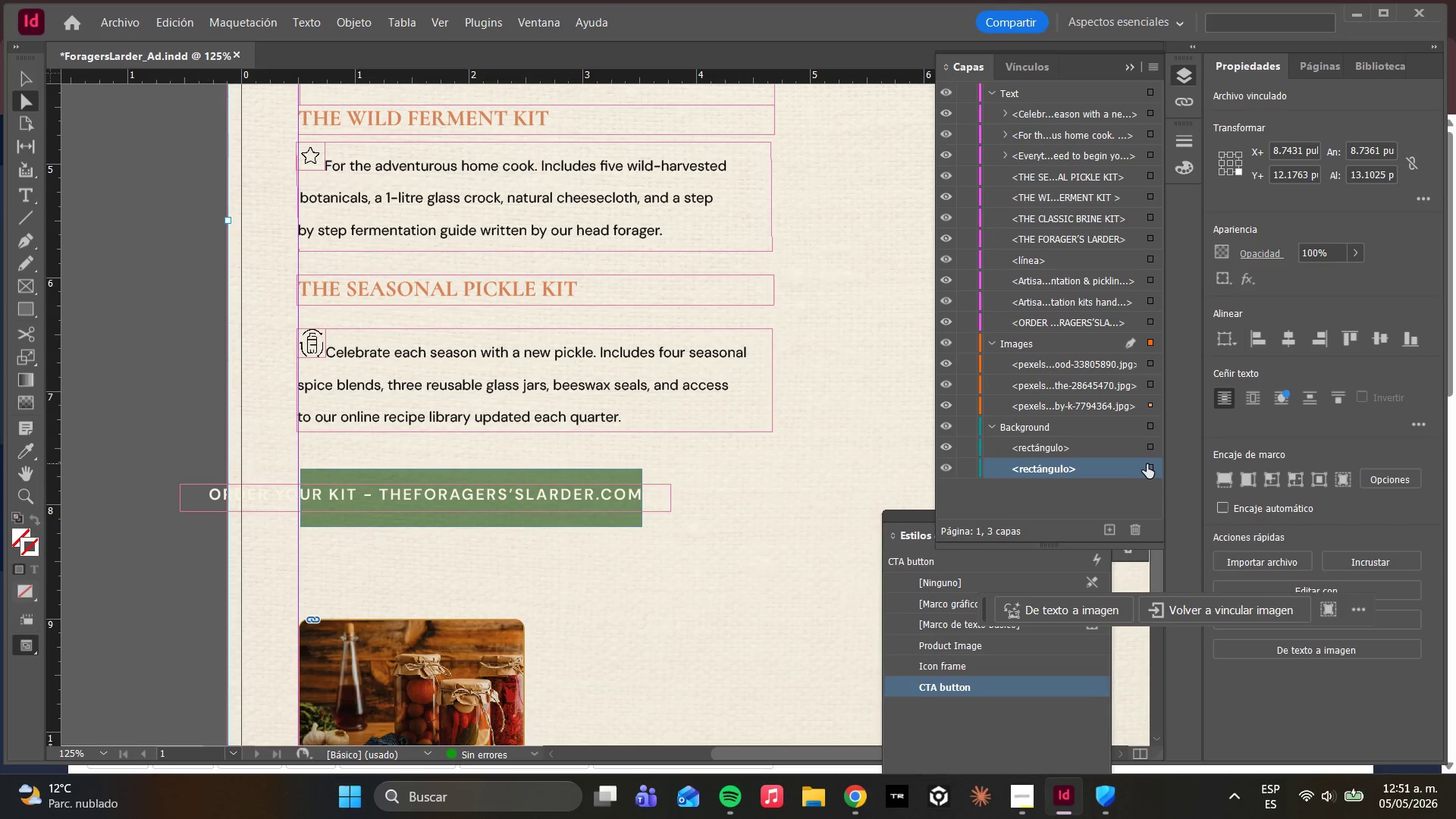 
left_click([1147, 464])
 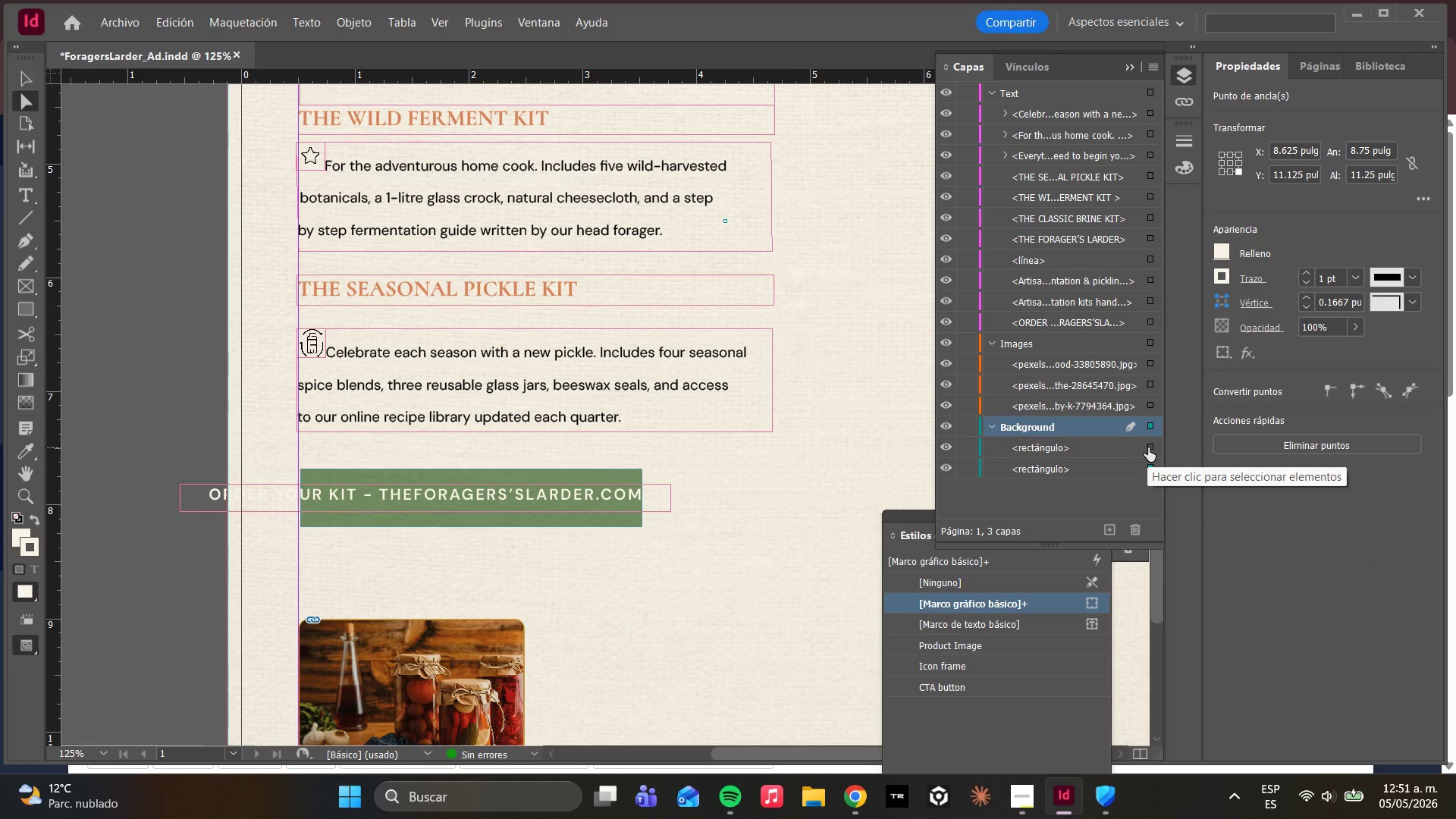 
left_click([1150, 447])
 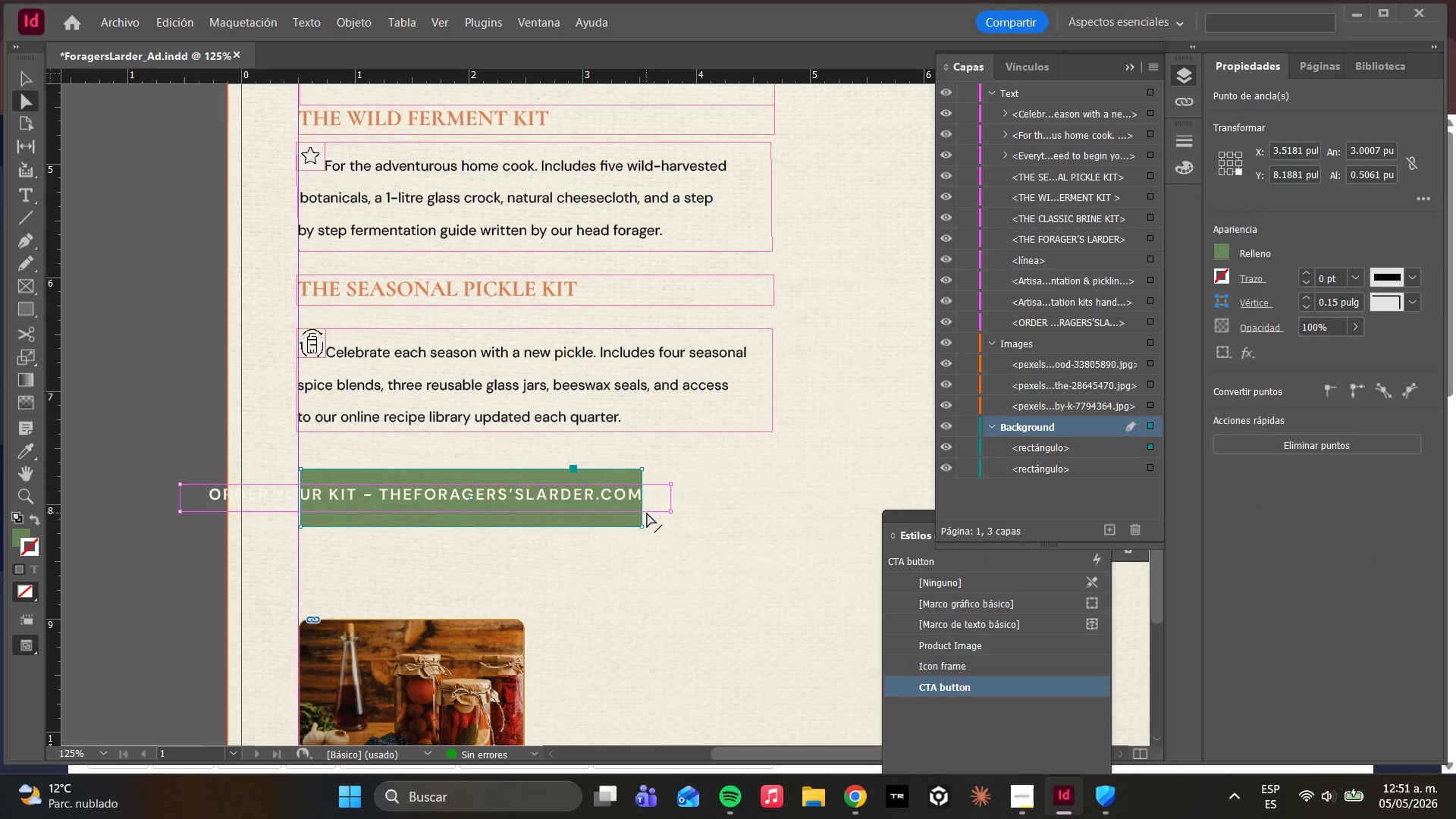 
left_click_drag(start_coordinate=[643, 516], to_coordinate=[772, 513])
 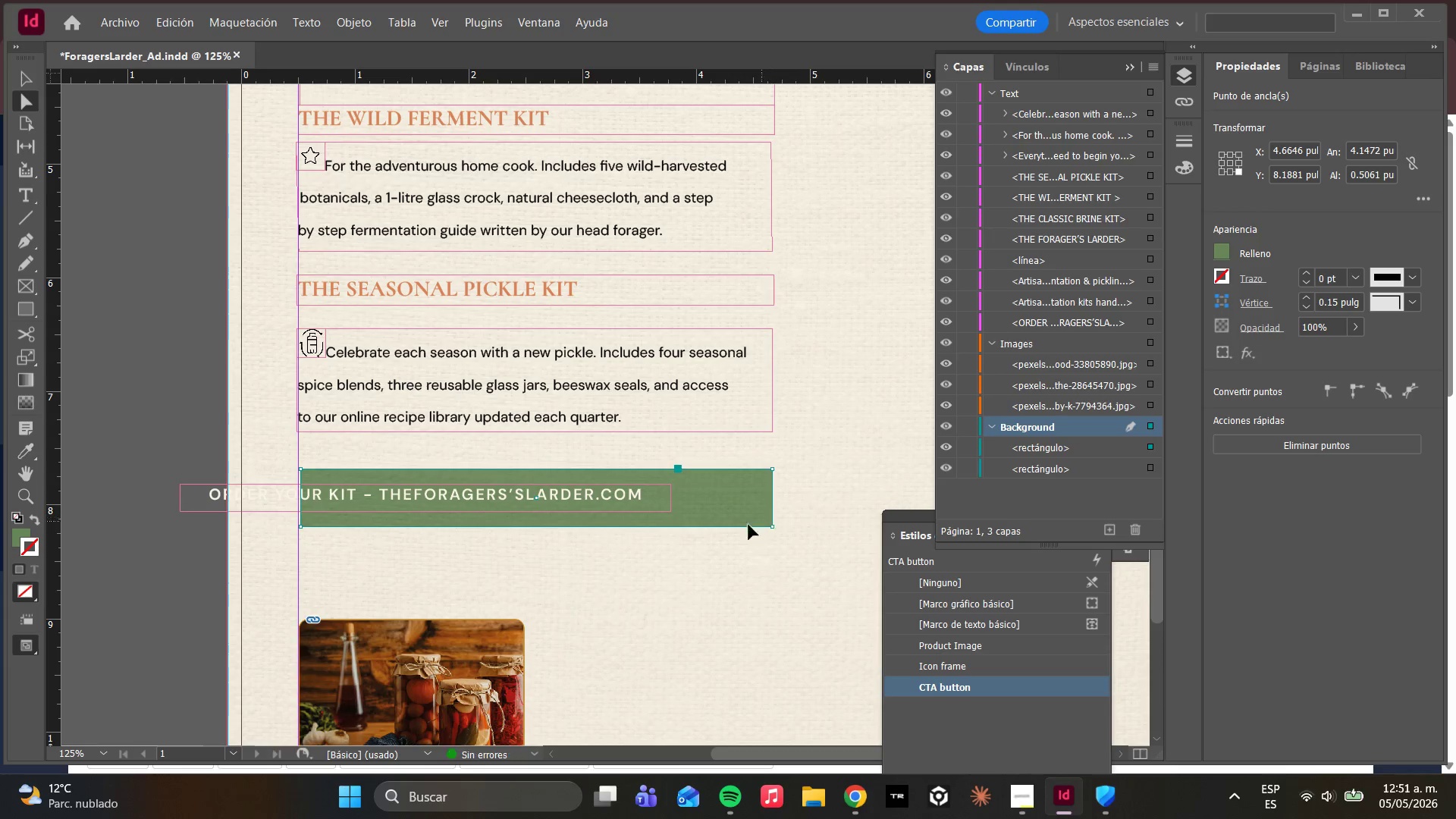 
hold_key(key=ShiftLeft, duration=2.75)
 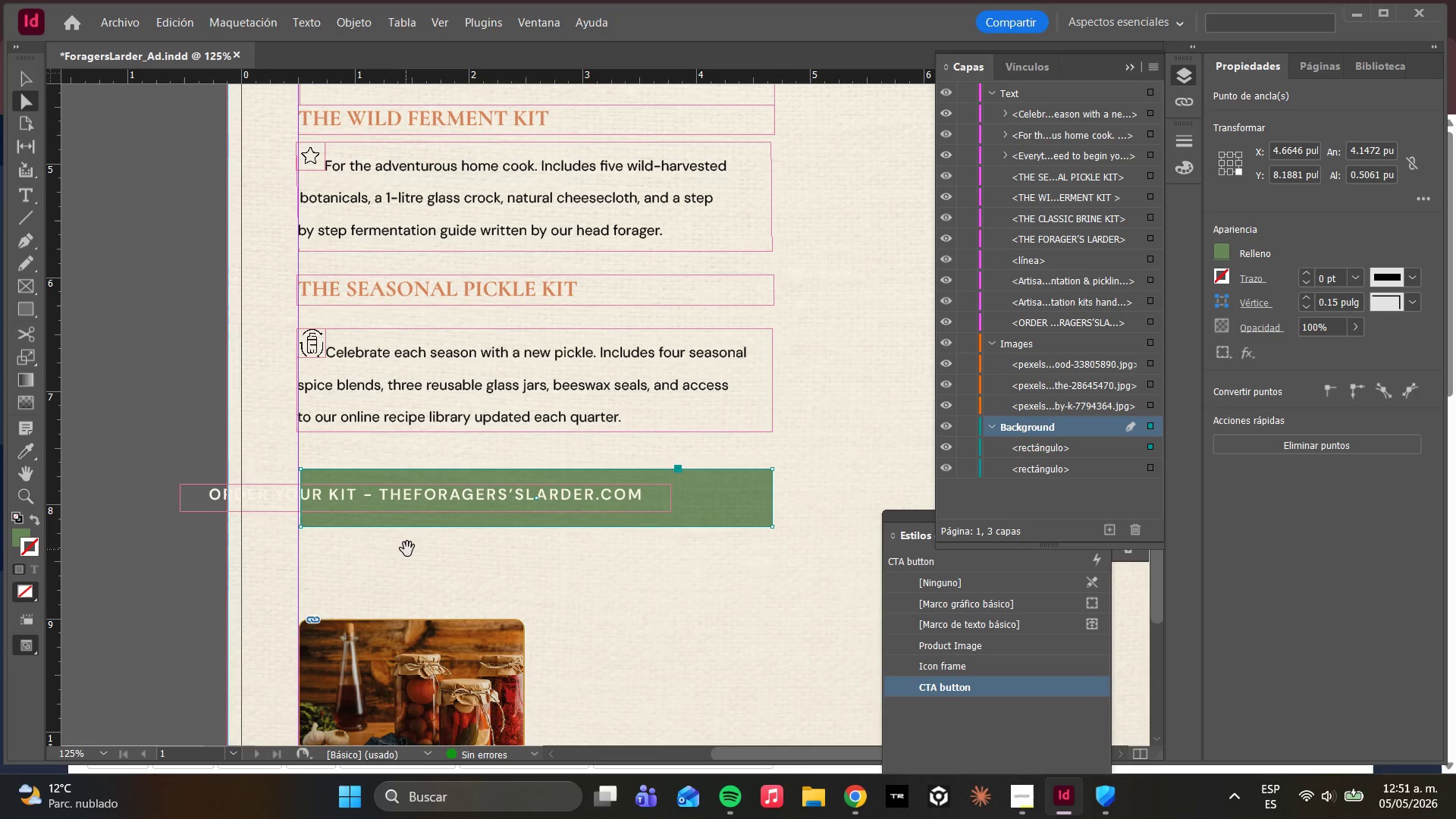 
left_click([408, 494])
 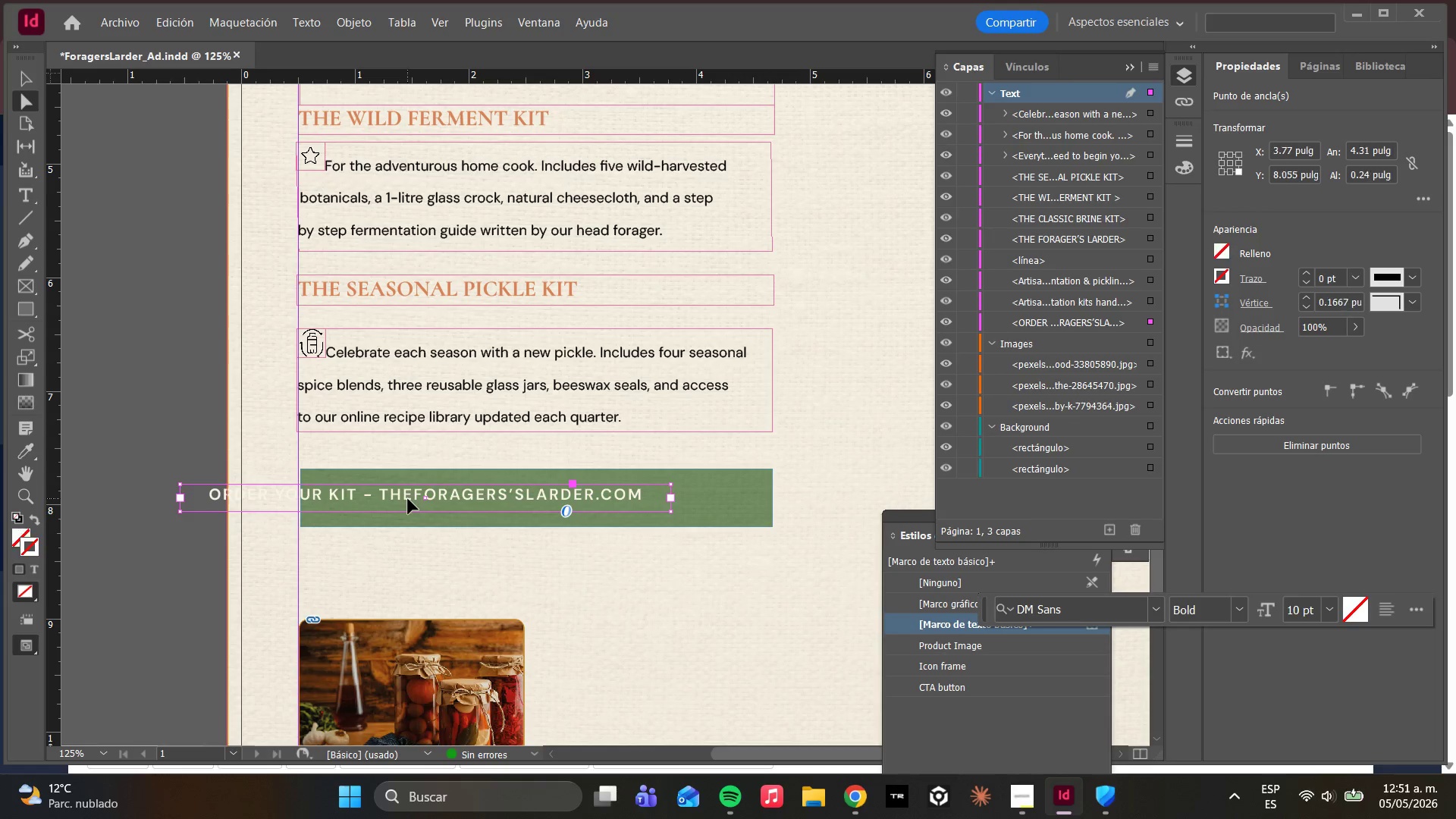 
left_click_drag(start_coordinate=[408, 499], to_coordinate=[528, 500])
 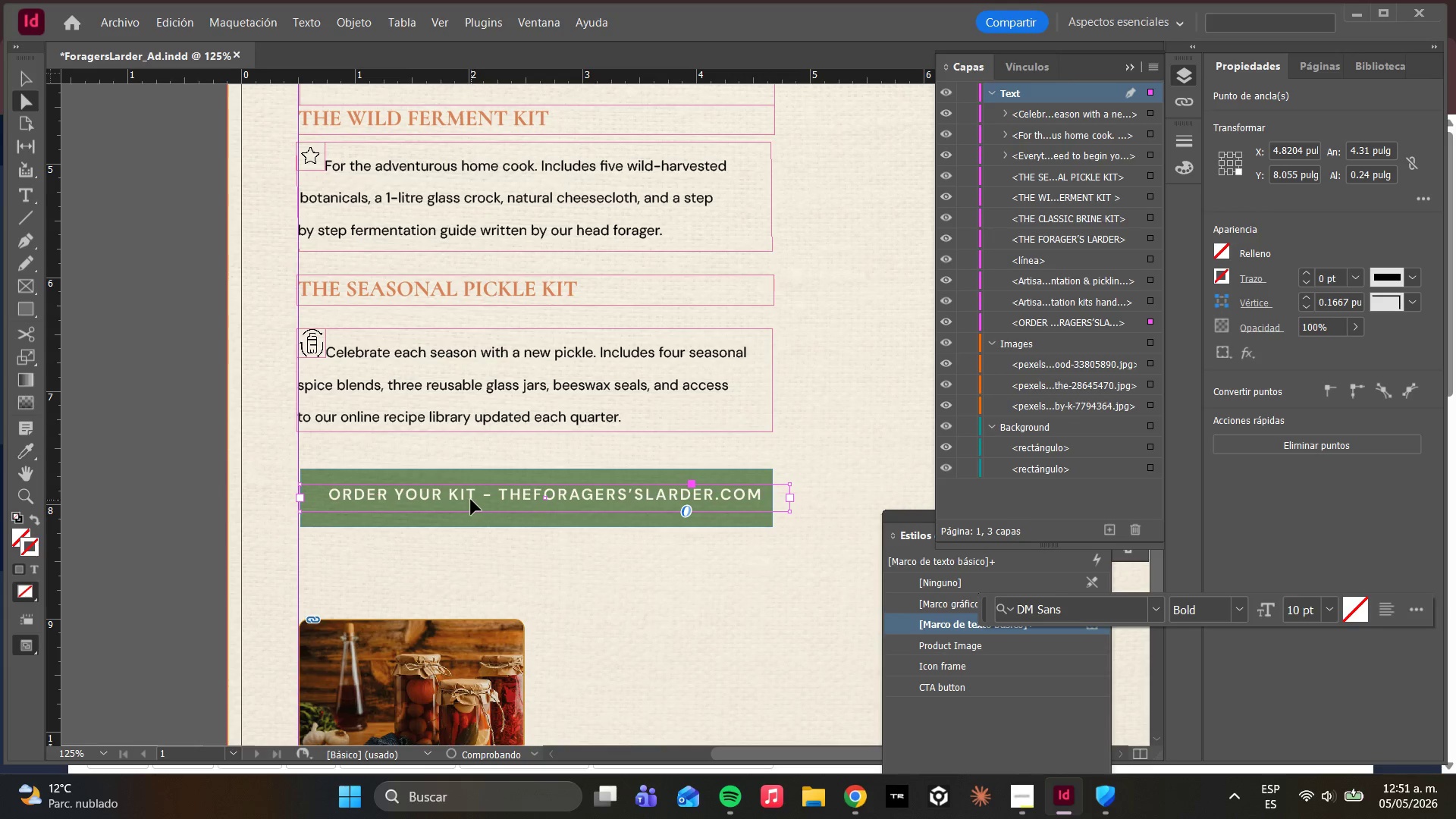 
left_click_drag(start_coordinate=[471, 500], to_coordinate=[467, 504])
 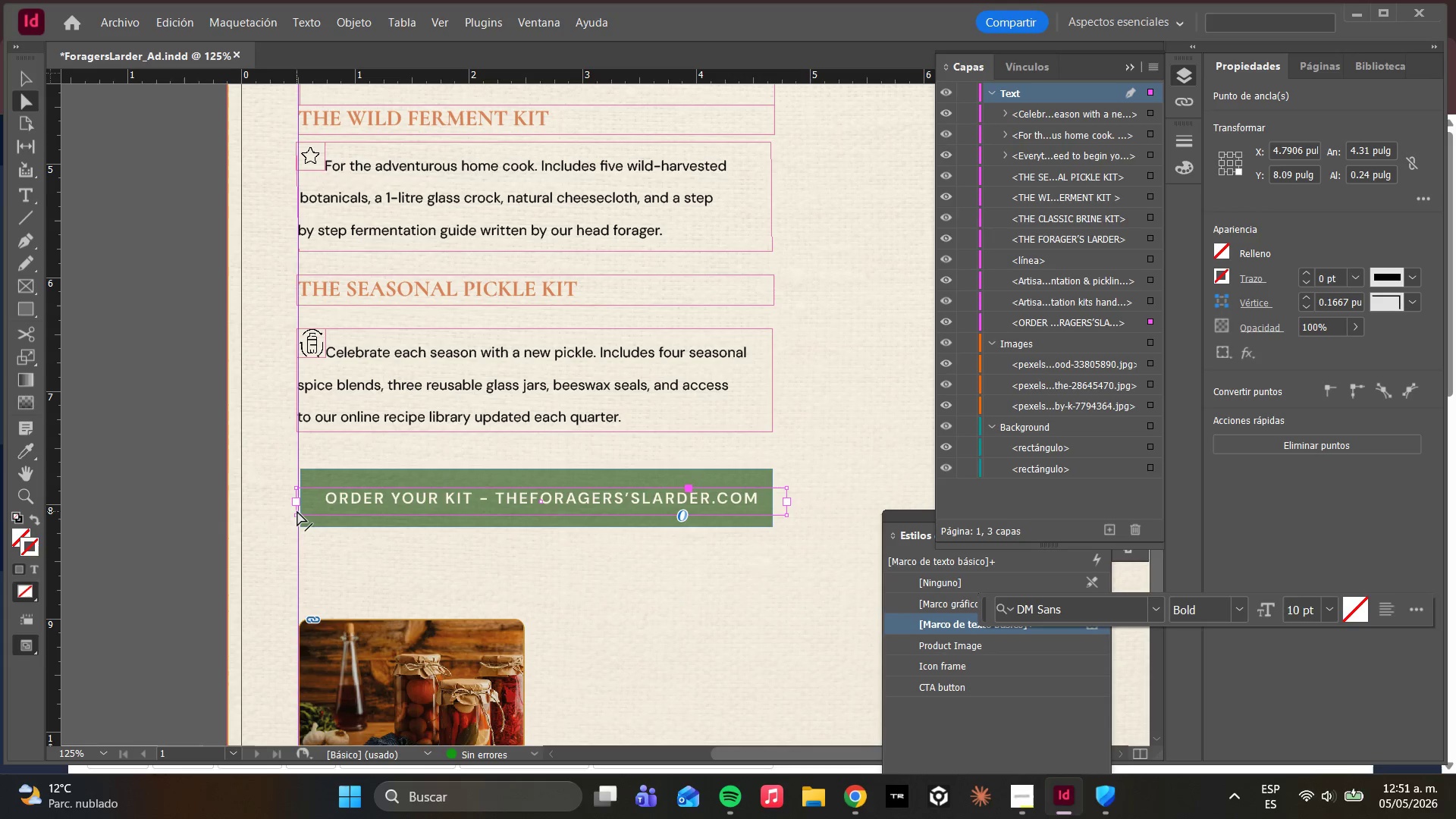 
left_click_drag(start_coordinate=[297, 511], to_coordinate=[317, 510])
 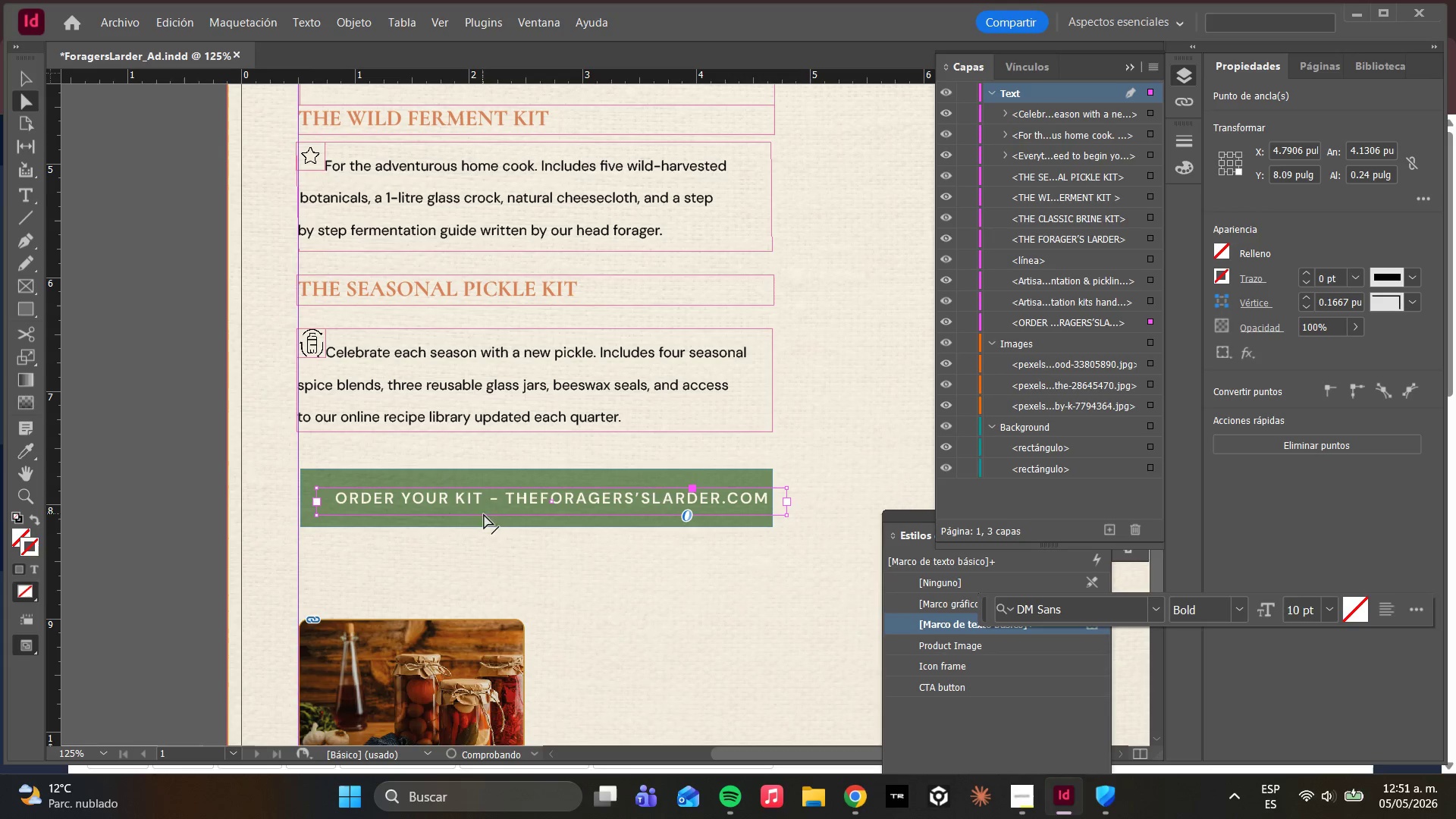 
hold_key(key=ShiftLeft, duration=0.94)
 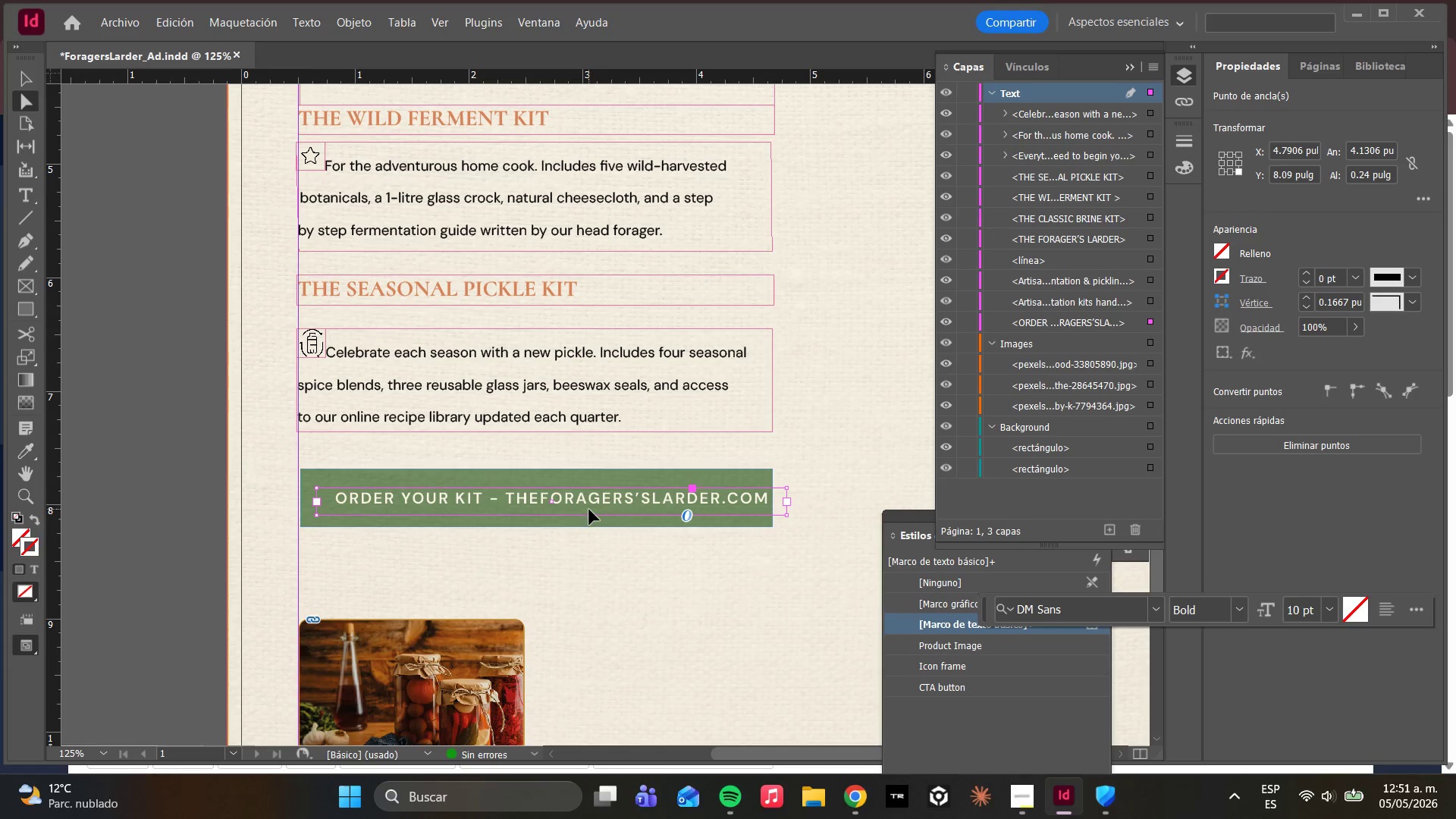 
left_click_drag(start_coordinate=[587, 510], to_coordinate=[573, 509])
 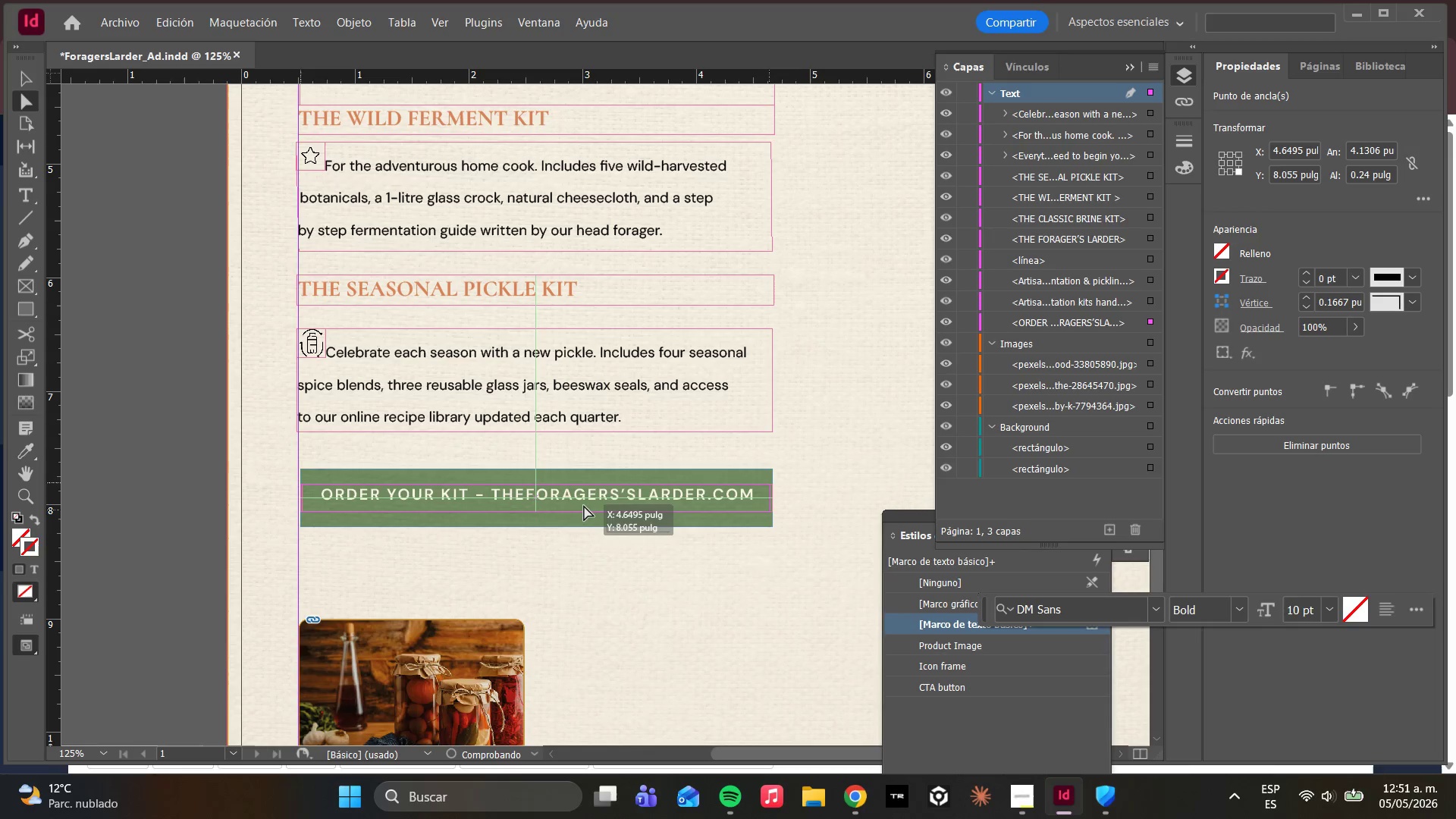 
left_click([685, 592])
 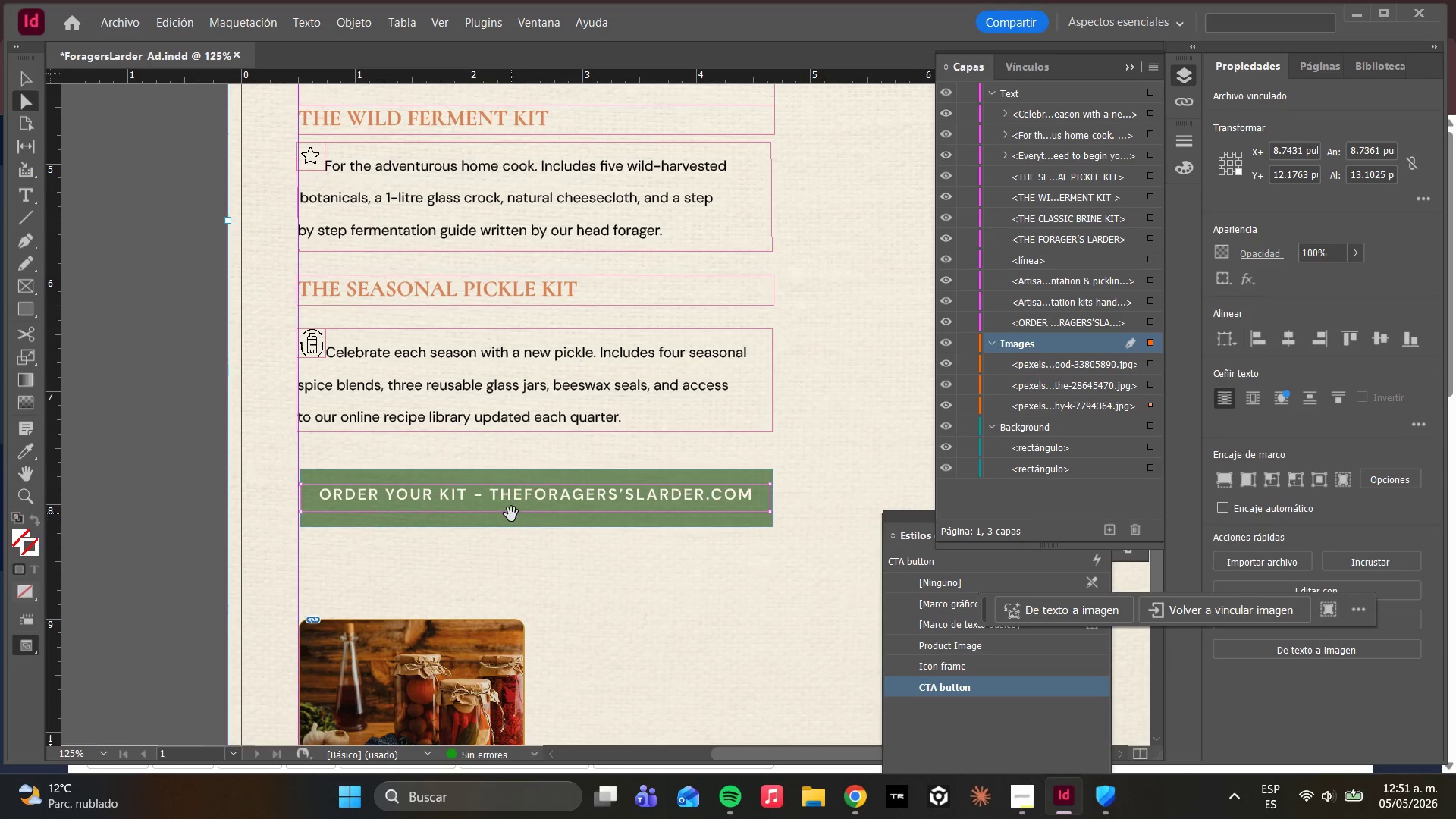 
left_click_drag(start_coordinate=[510, 509], to_coordinate=[514, 509])
 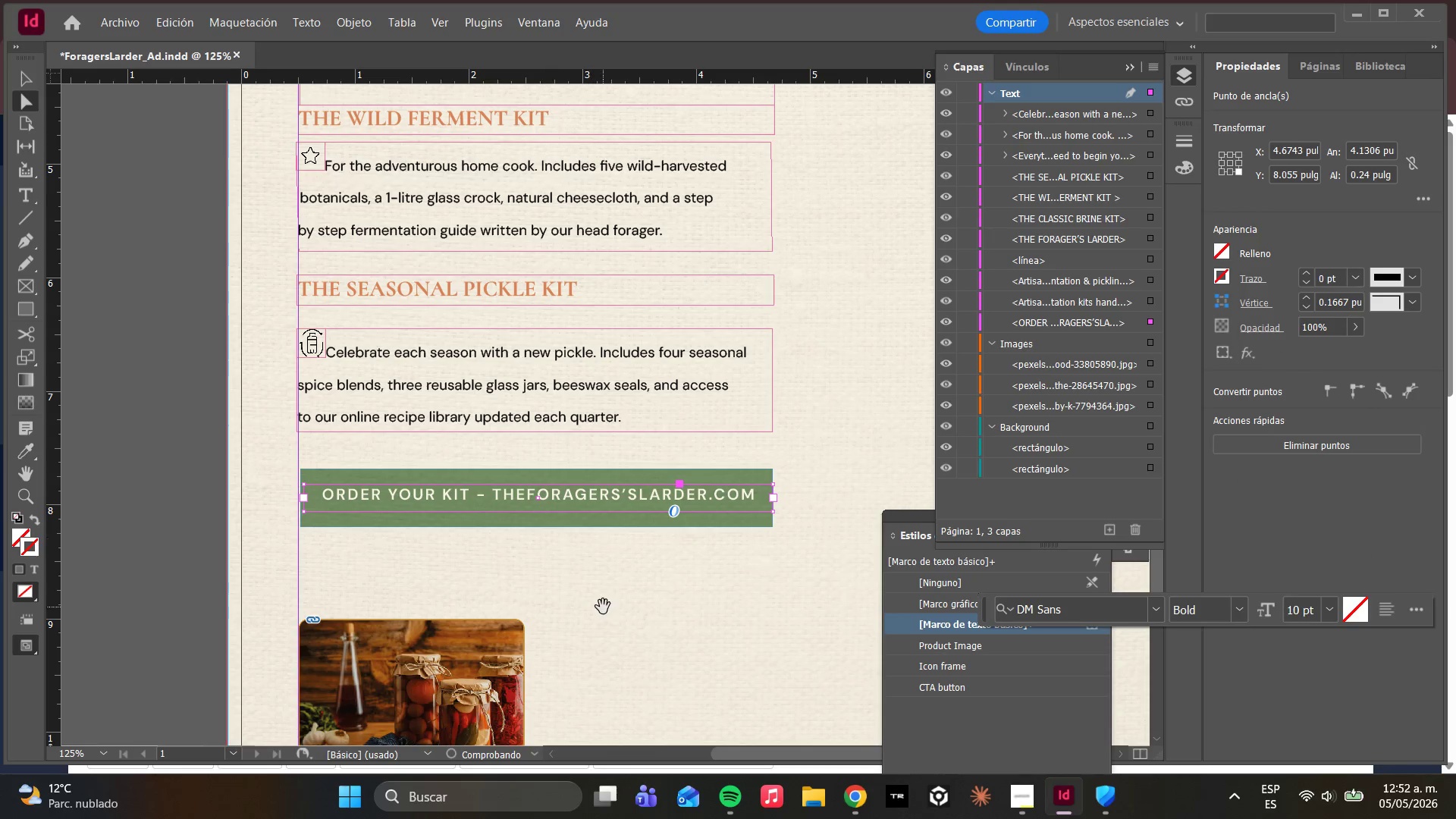 
left_click([603, 607])
 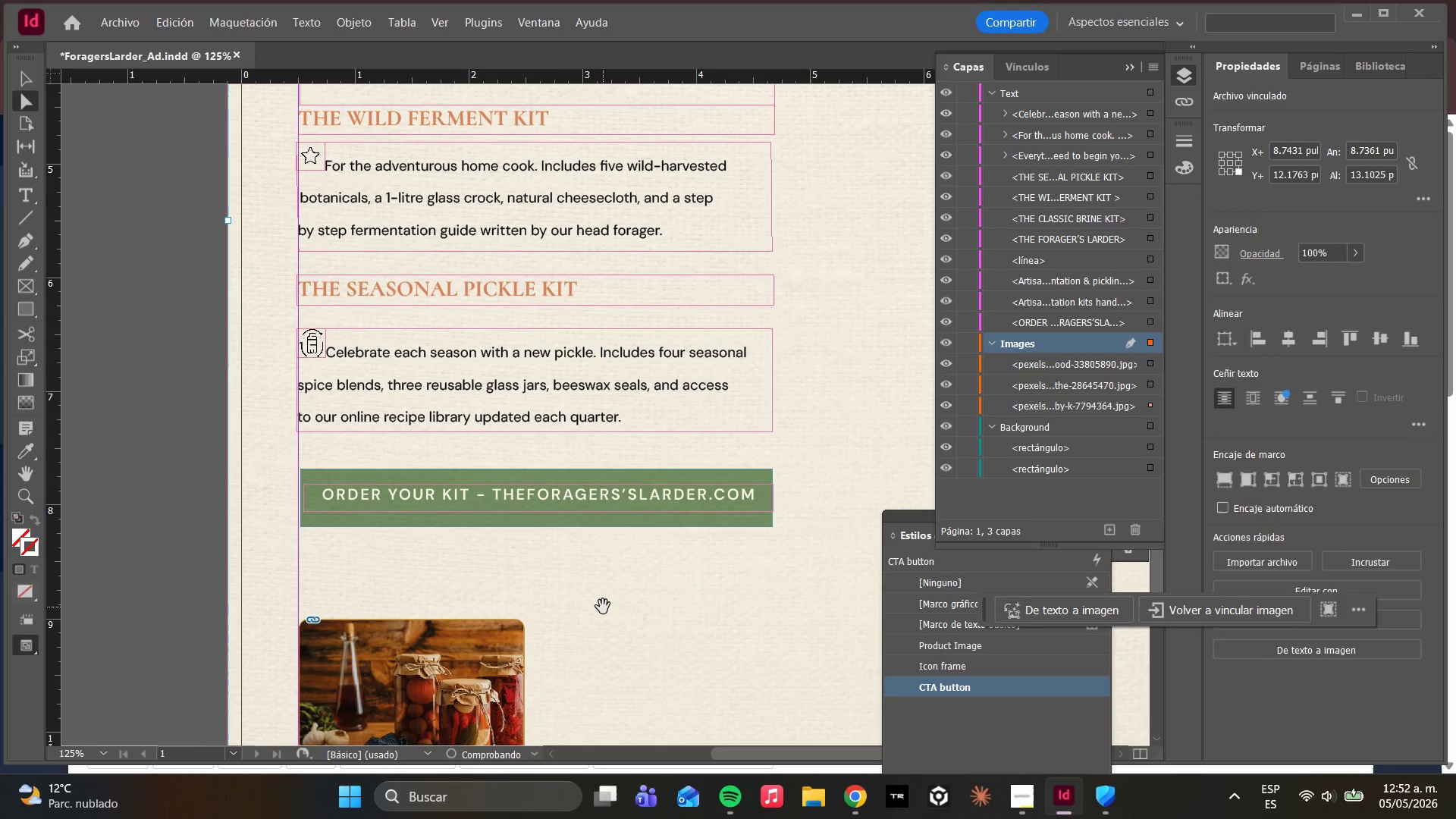 
key(W)
 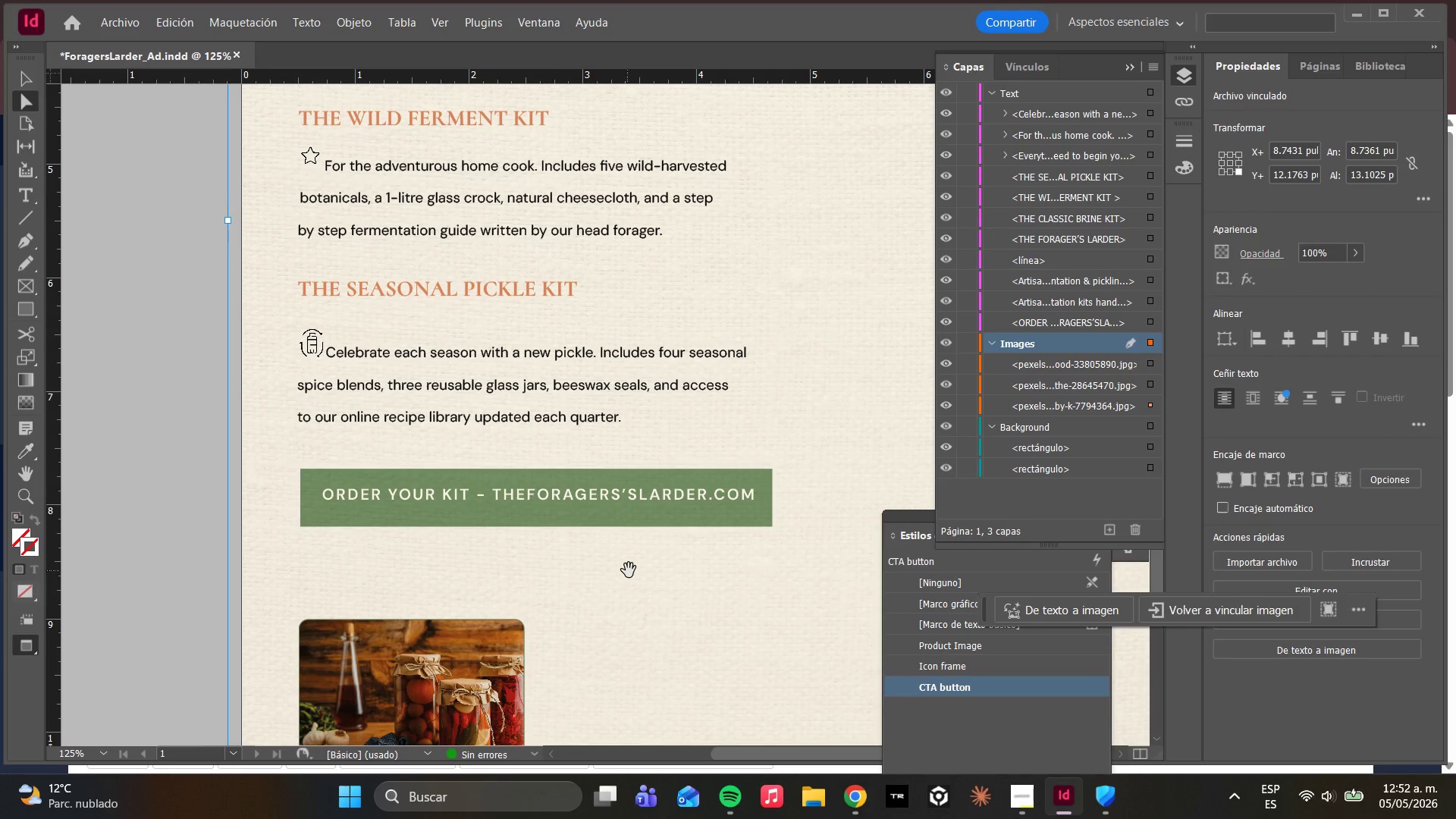 
hold_key(key=AltLeft, duration=0.98)
scroll: coordinate [629, 557], scroll_direction: down, amount: 4.0
 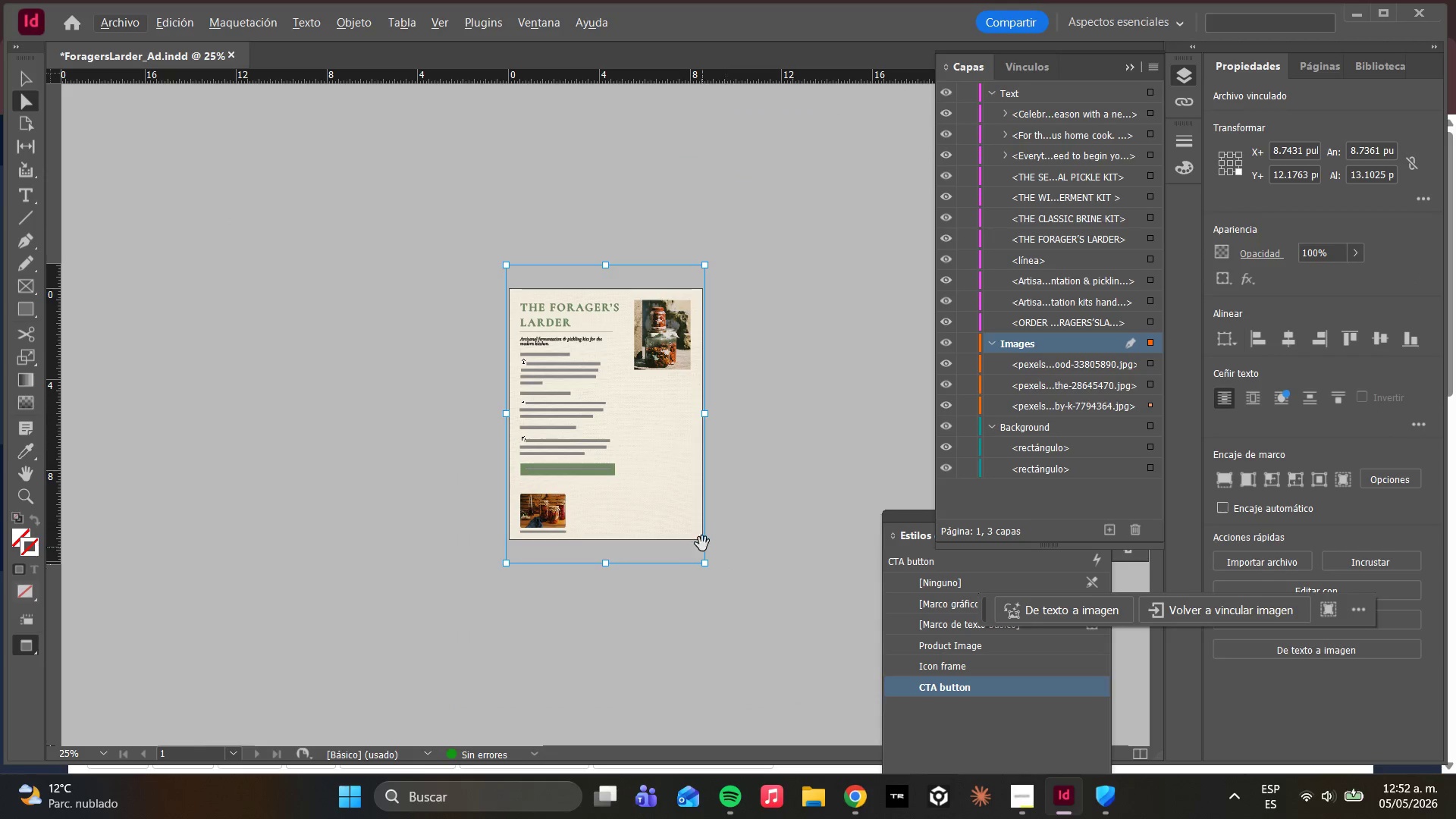 
hold_key(key=AltLeft, duration=1.09)
scroll: coordinate [625, 500], scroll_direction: up, amount: 3.0
 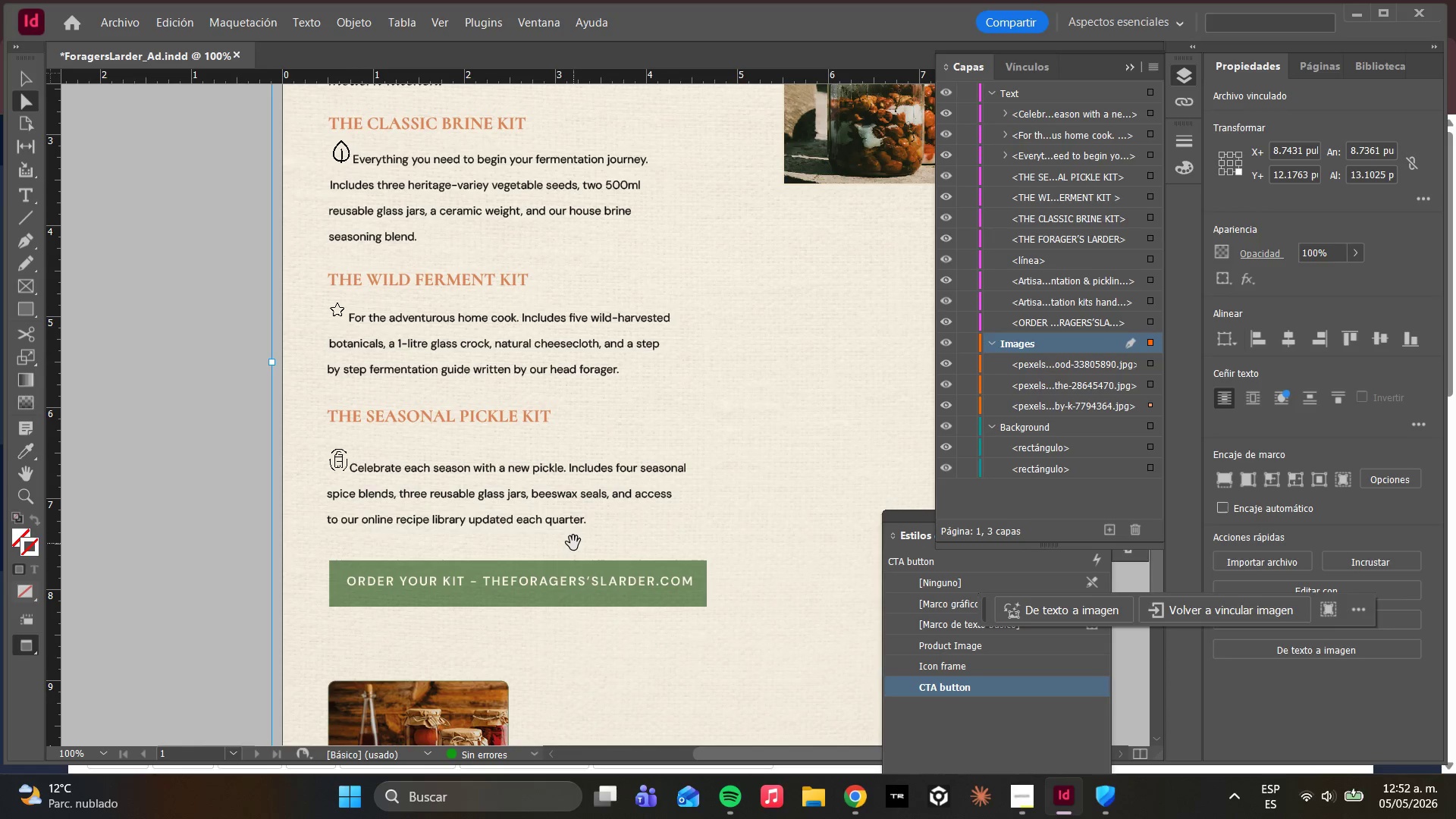 
wait(34.92)
 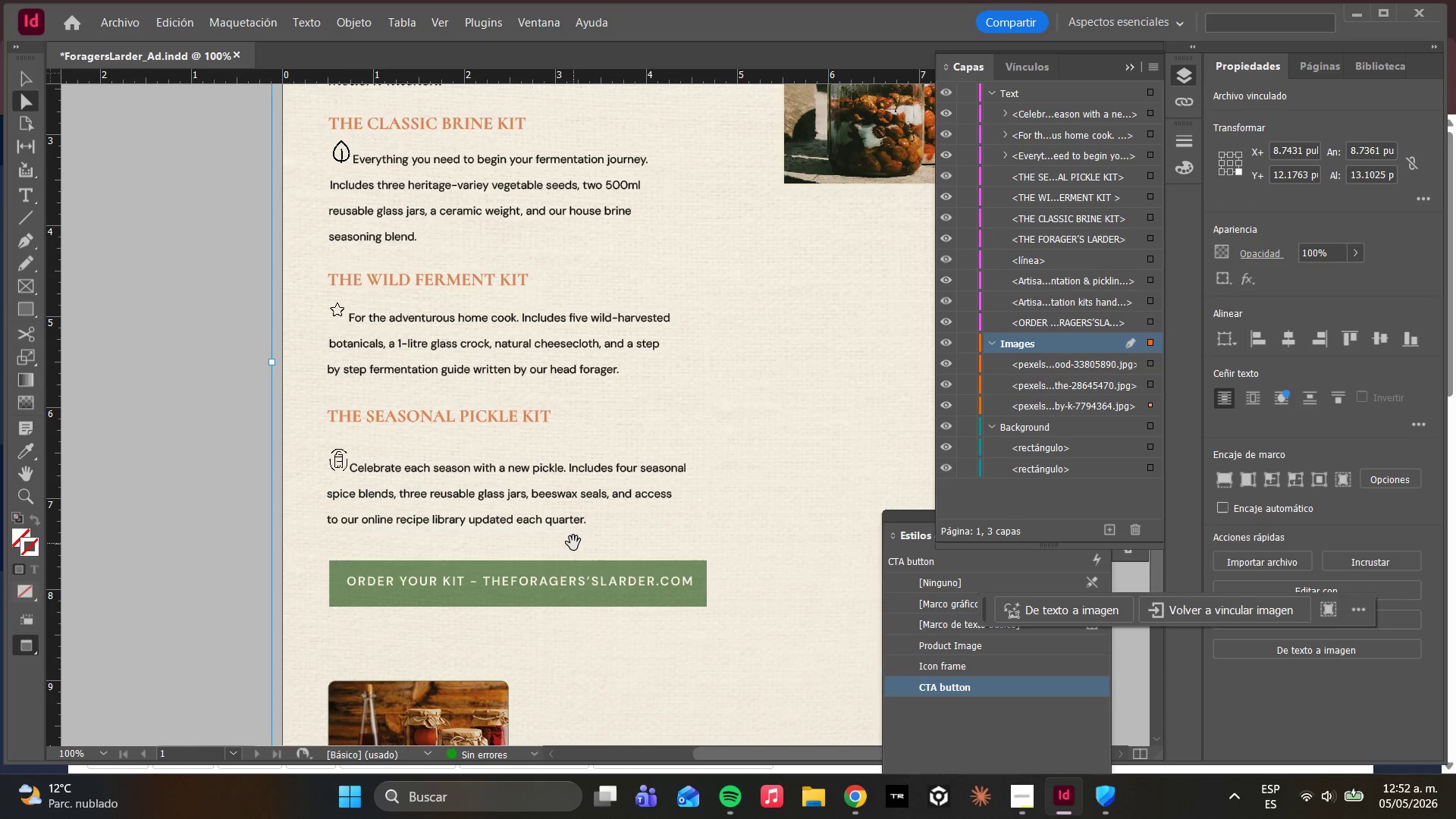 
left_click([33, 209])
 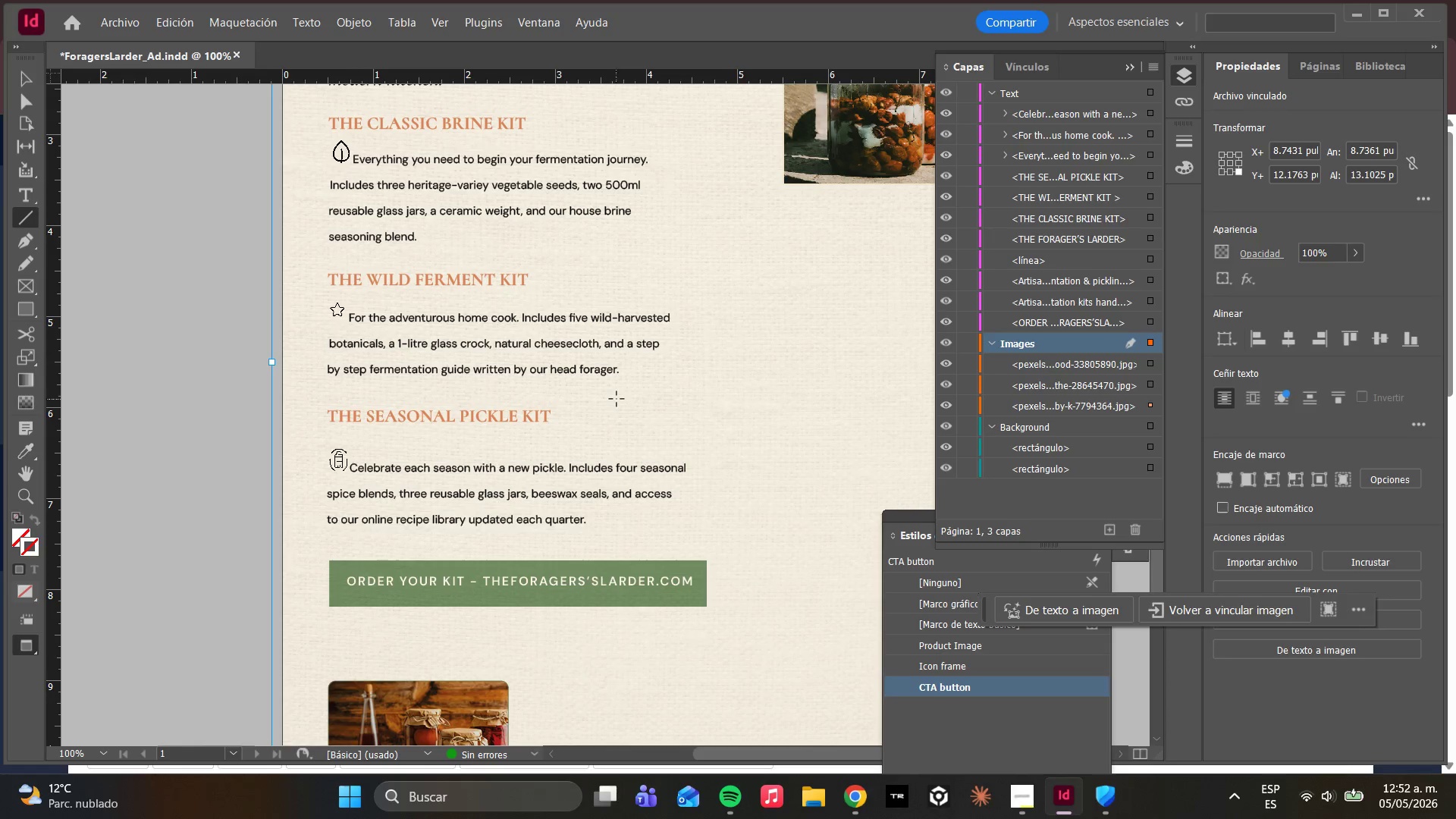 
wait(7.95)
 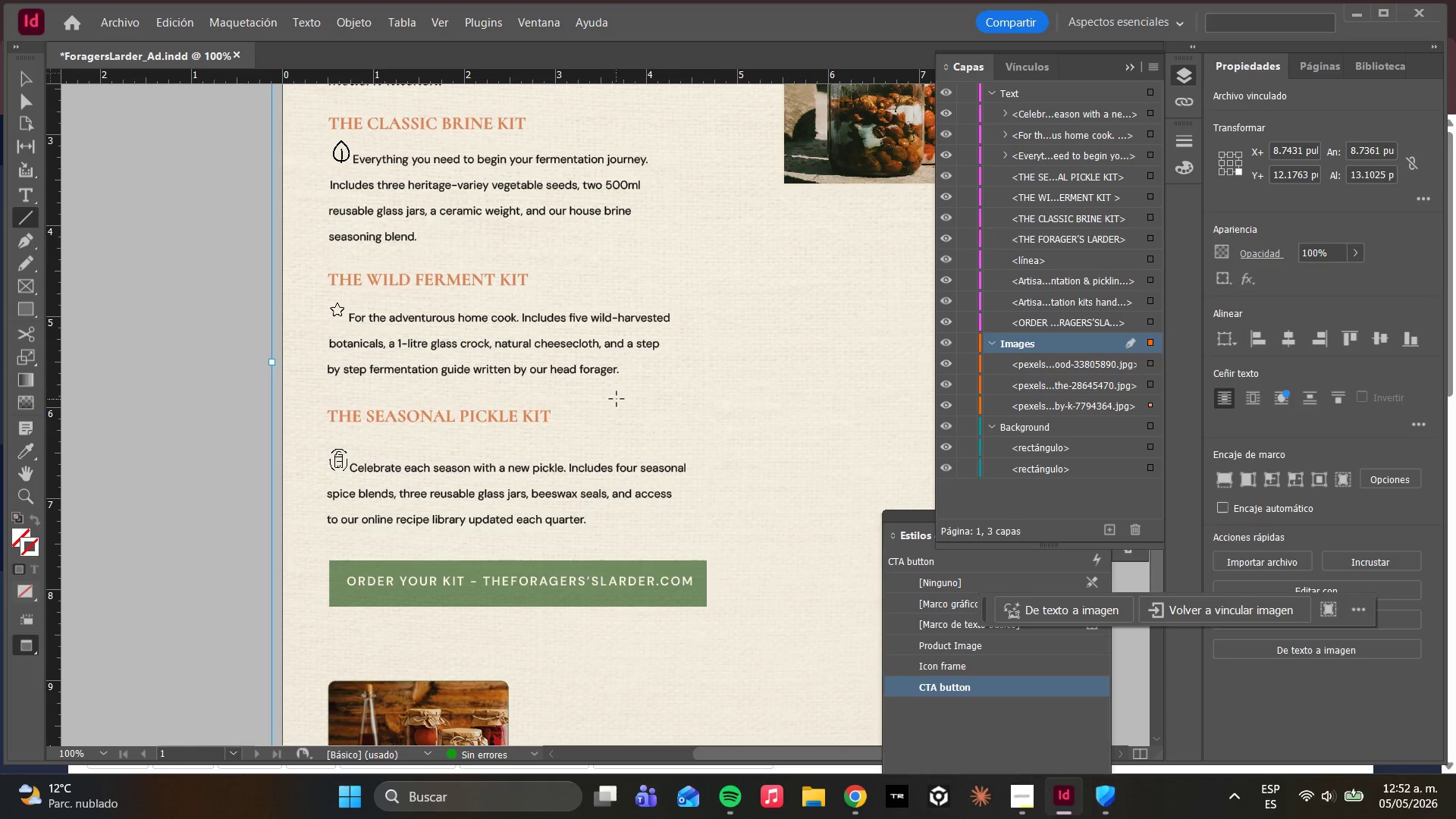 
scroll: coordinate [341, 144], scroll_direction: up, amount: 3.0
 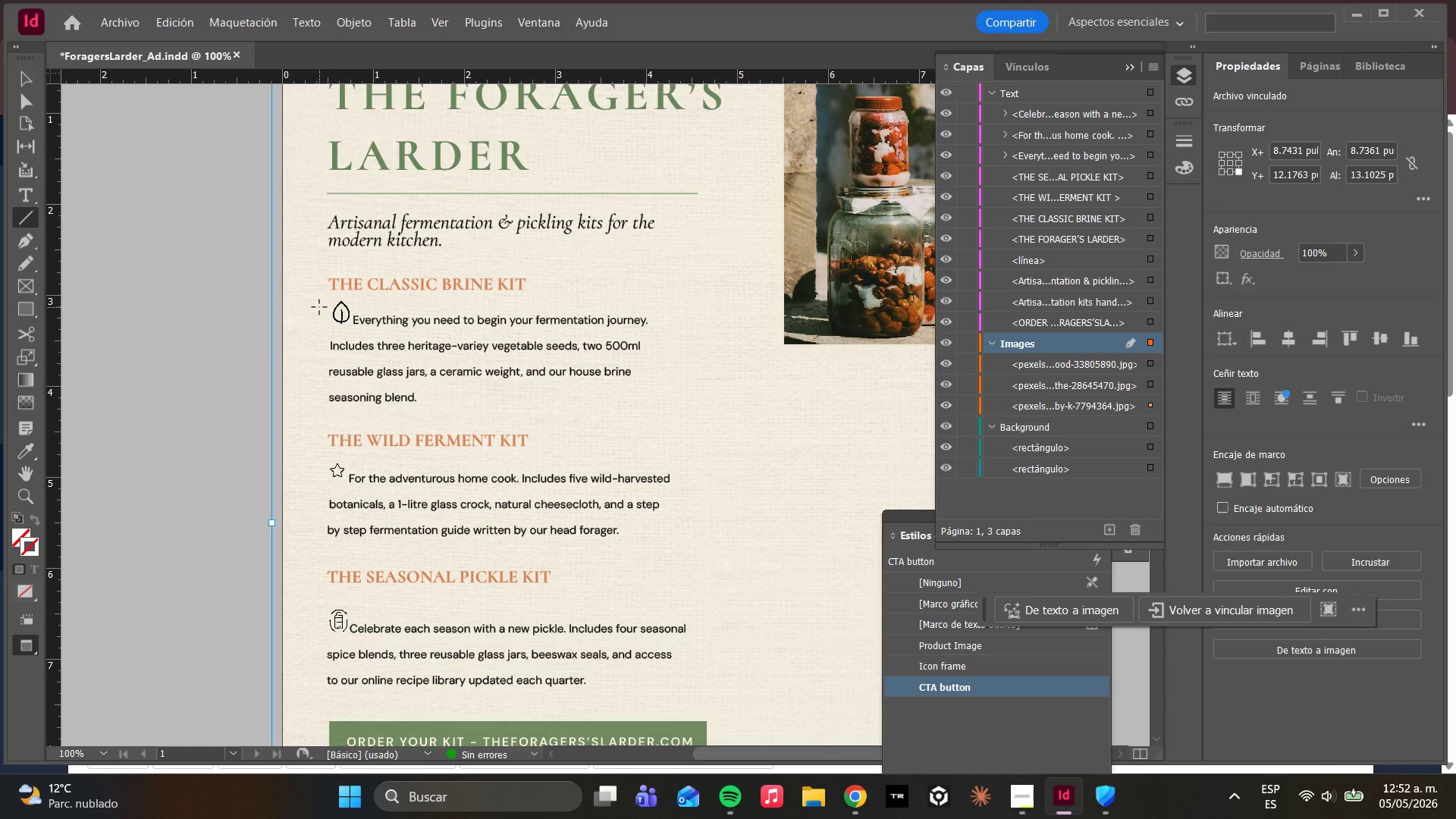 
key(Escape)
 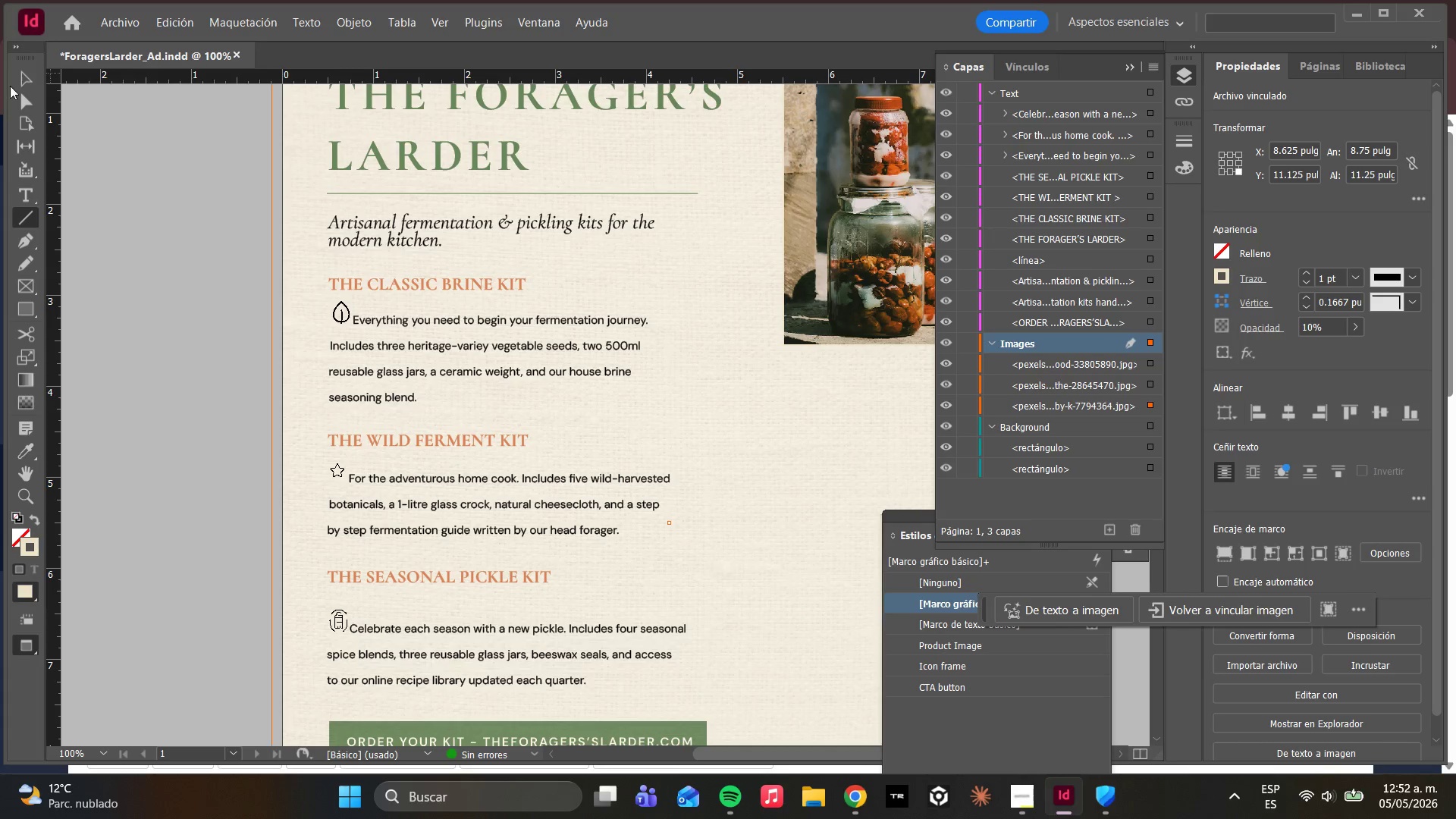 
left_click([29, 98])
 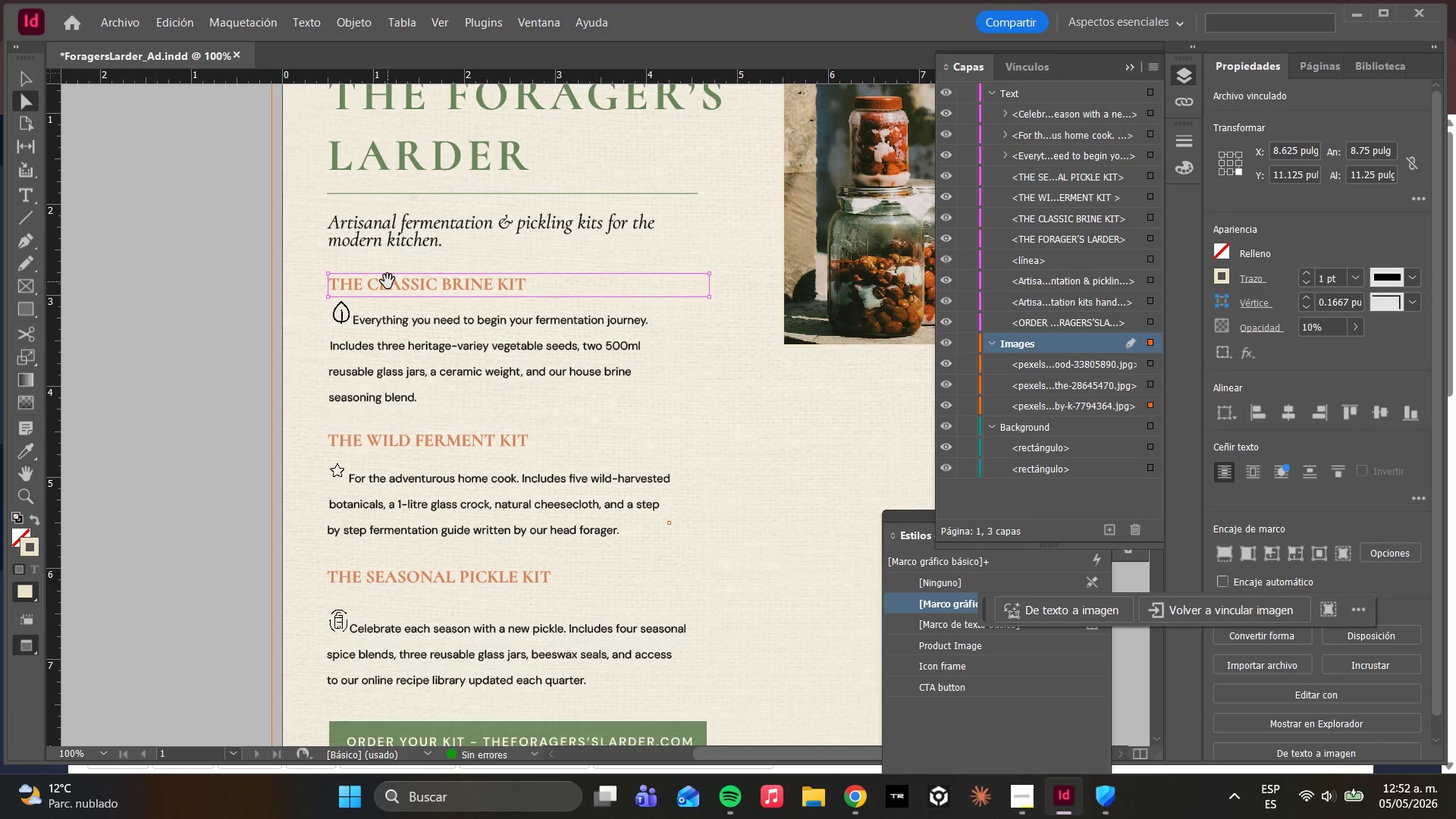 
left_click([391, 290])
 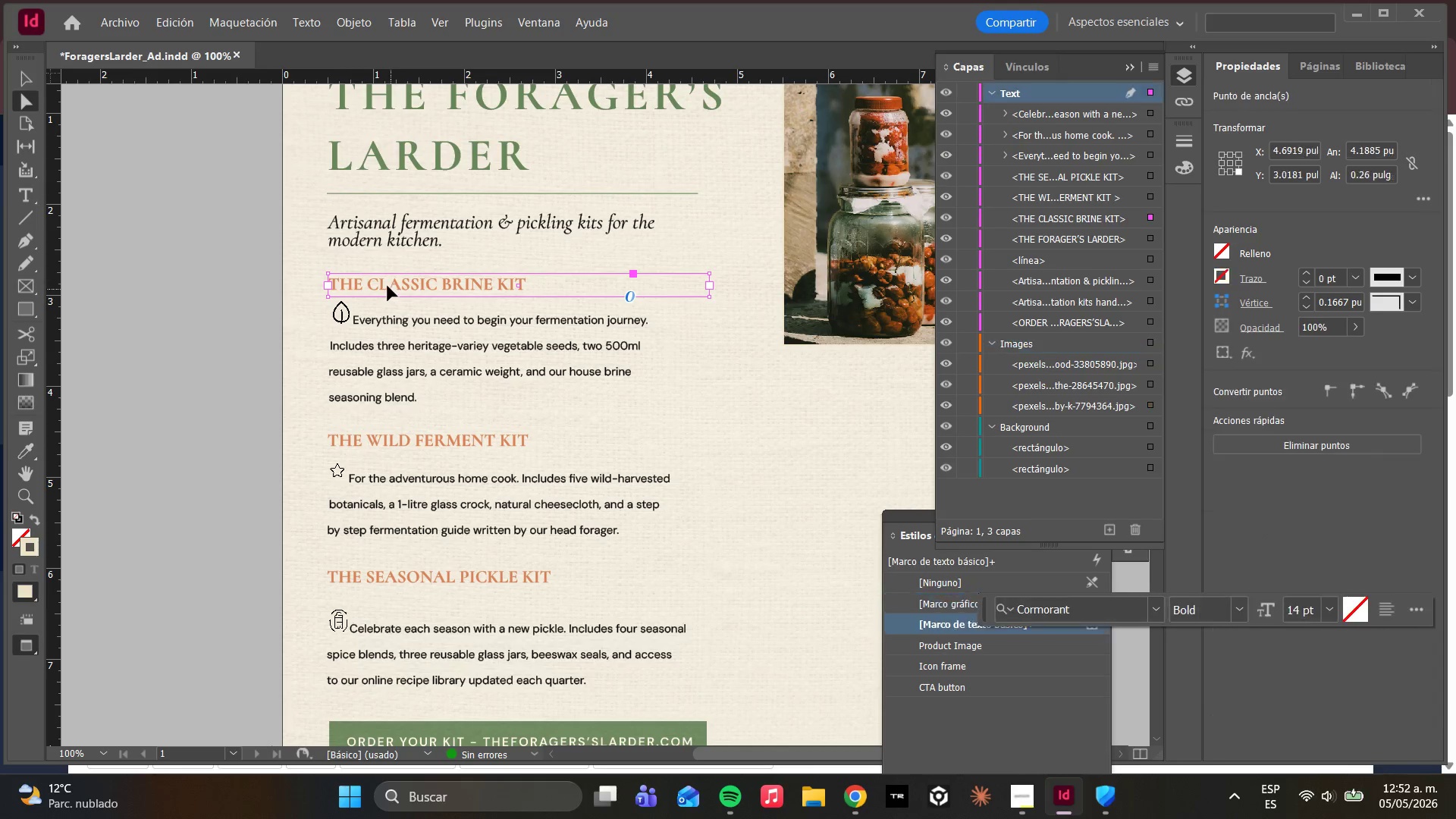 
left_click_drag(start_coordinate=[387, 285], to_coordinate=[387, 277])
 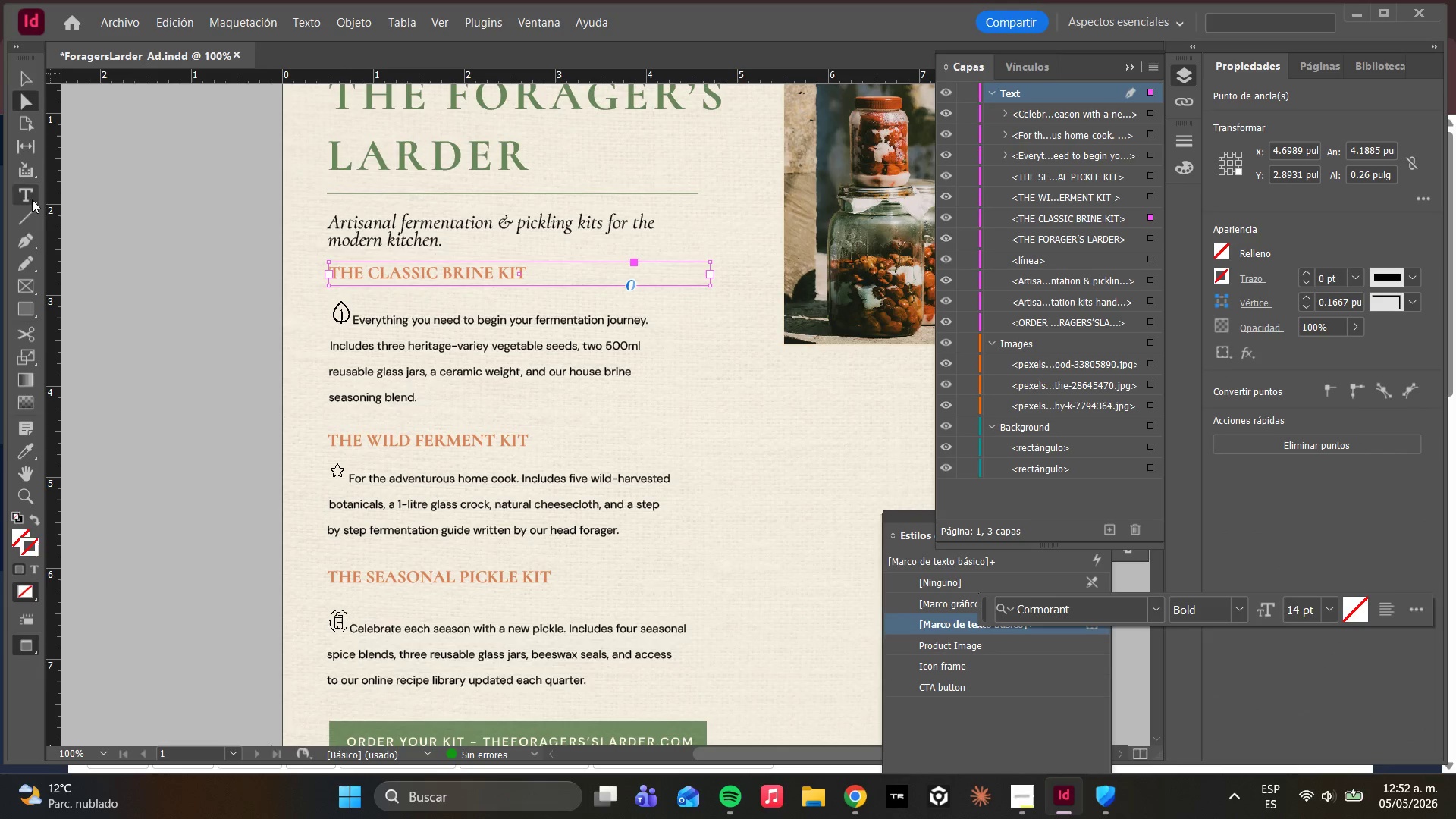 
left_click([27, 221])
 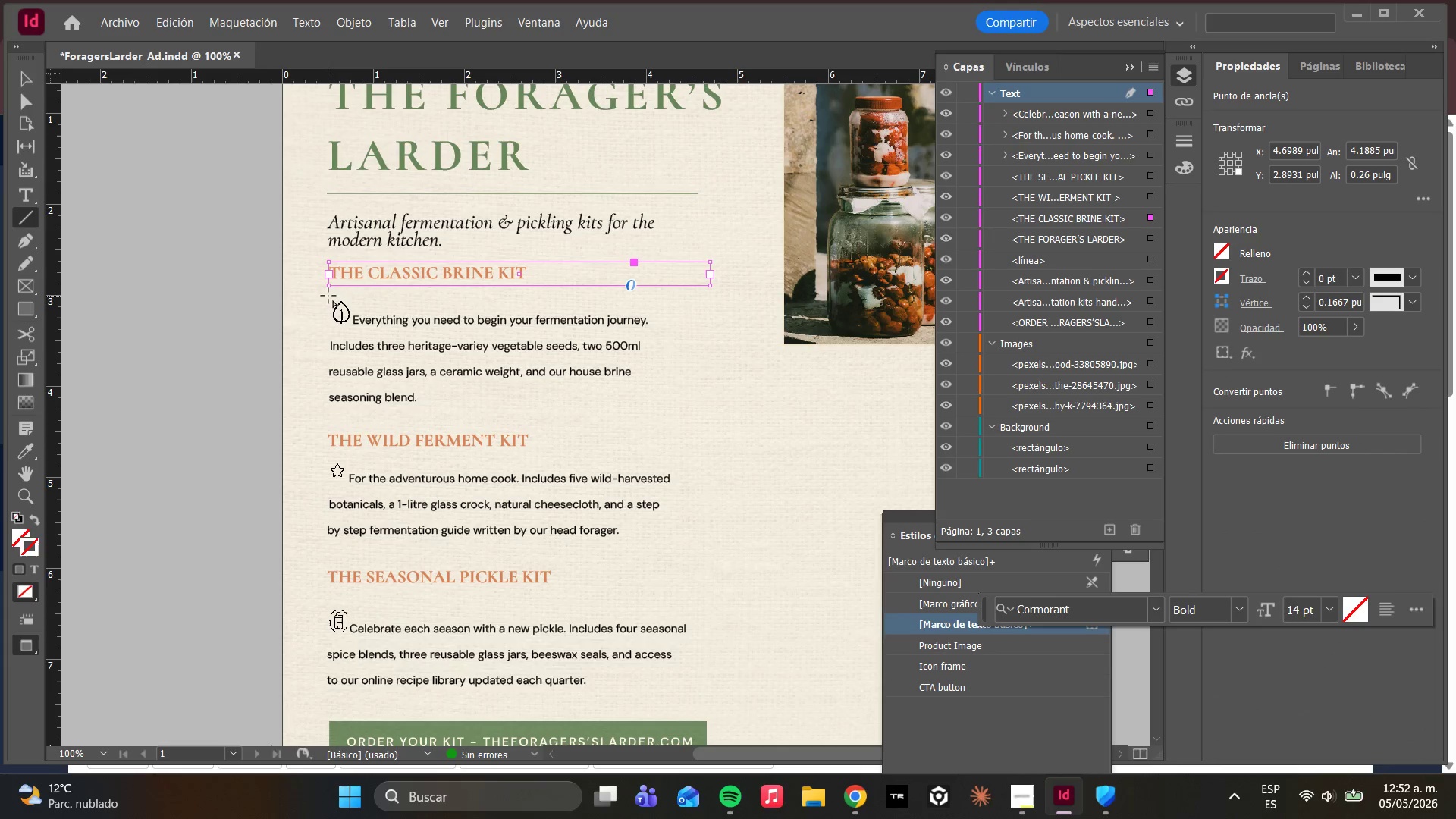 
key(W)
 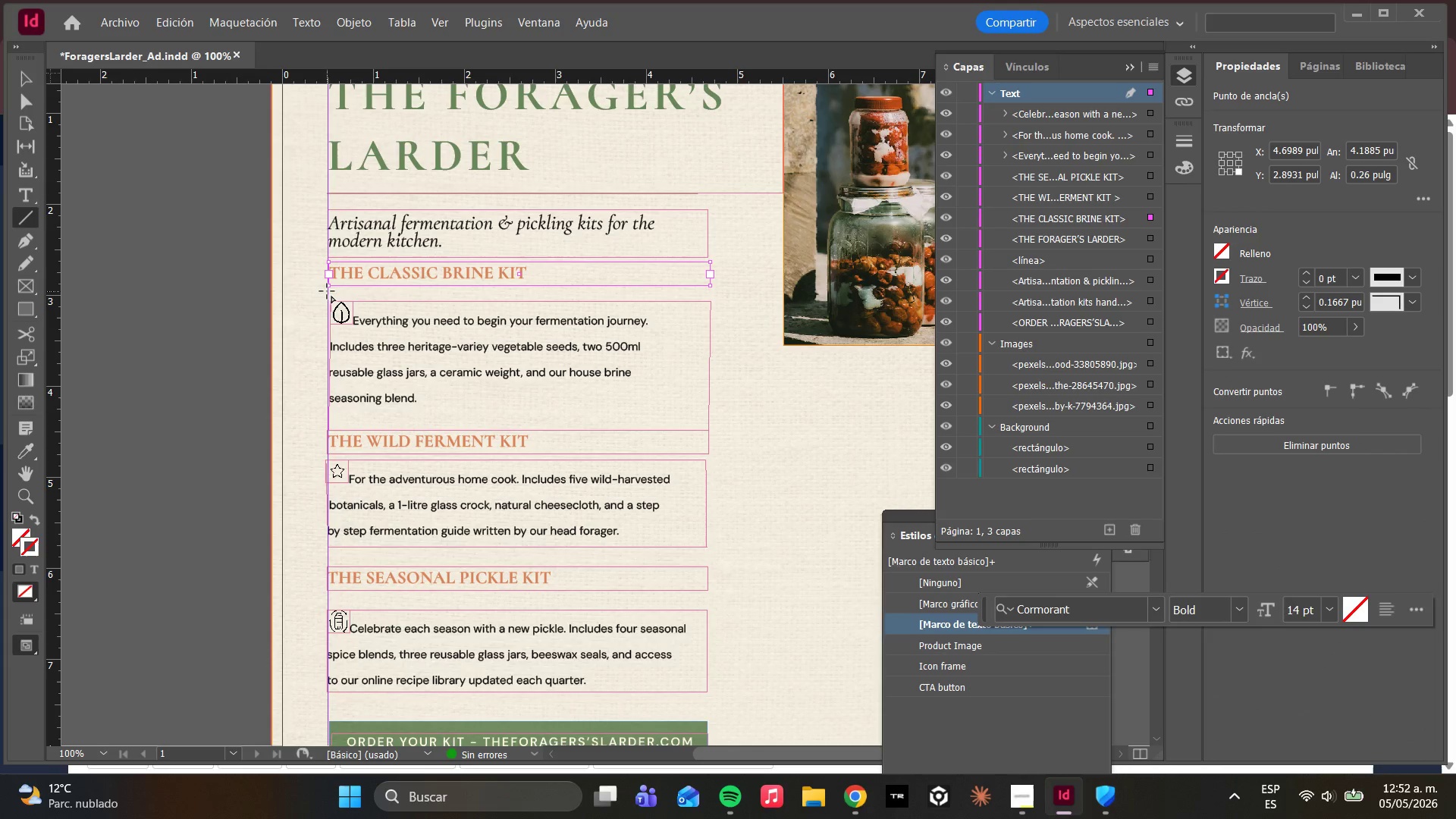 
left_click_drag(start_coordinate=[327, 291], to_coordinate=[711, 291])
 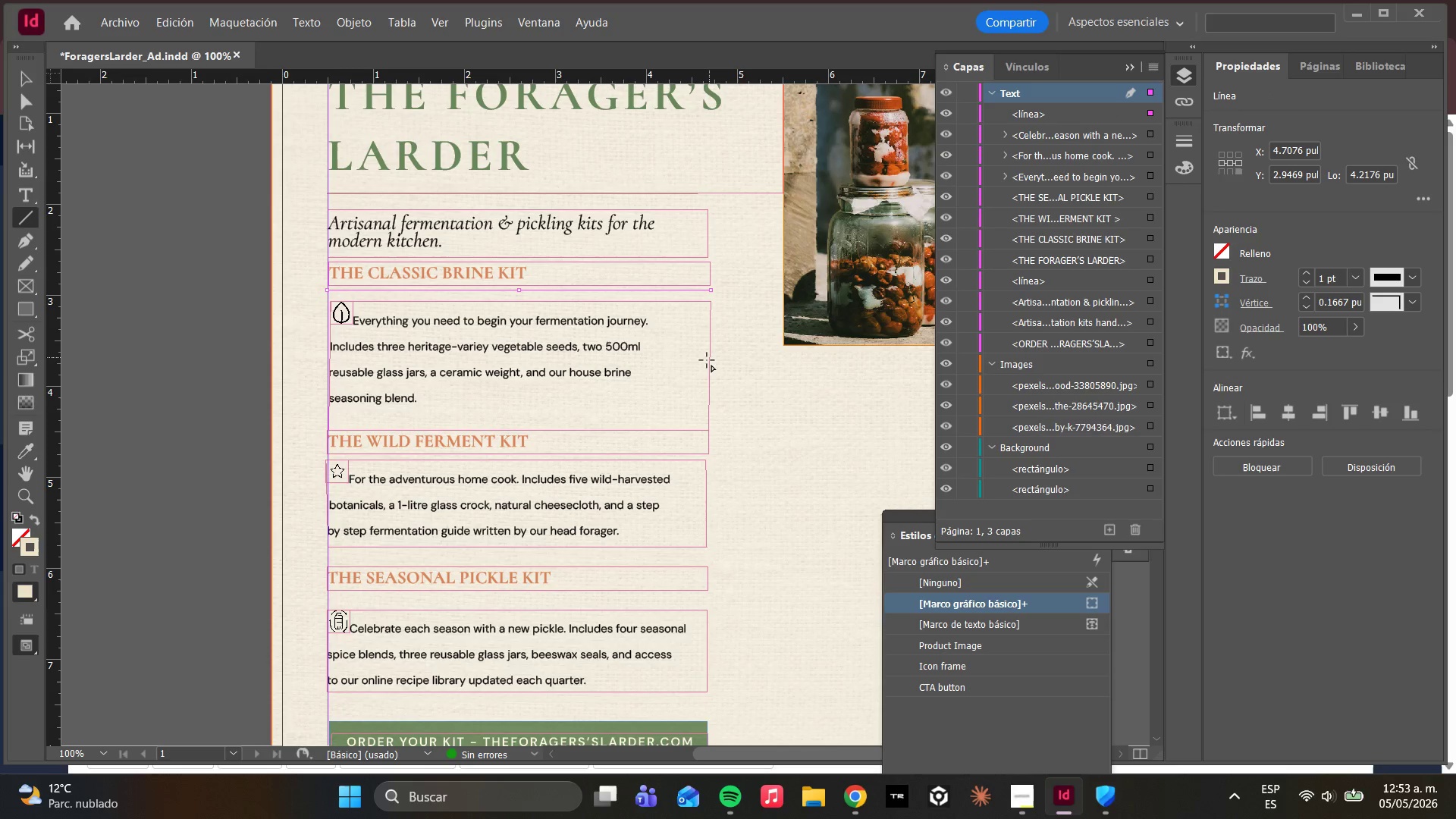 
hold_key(key=ShiftLeft, duration=1.88)
 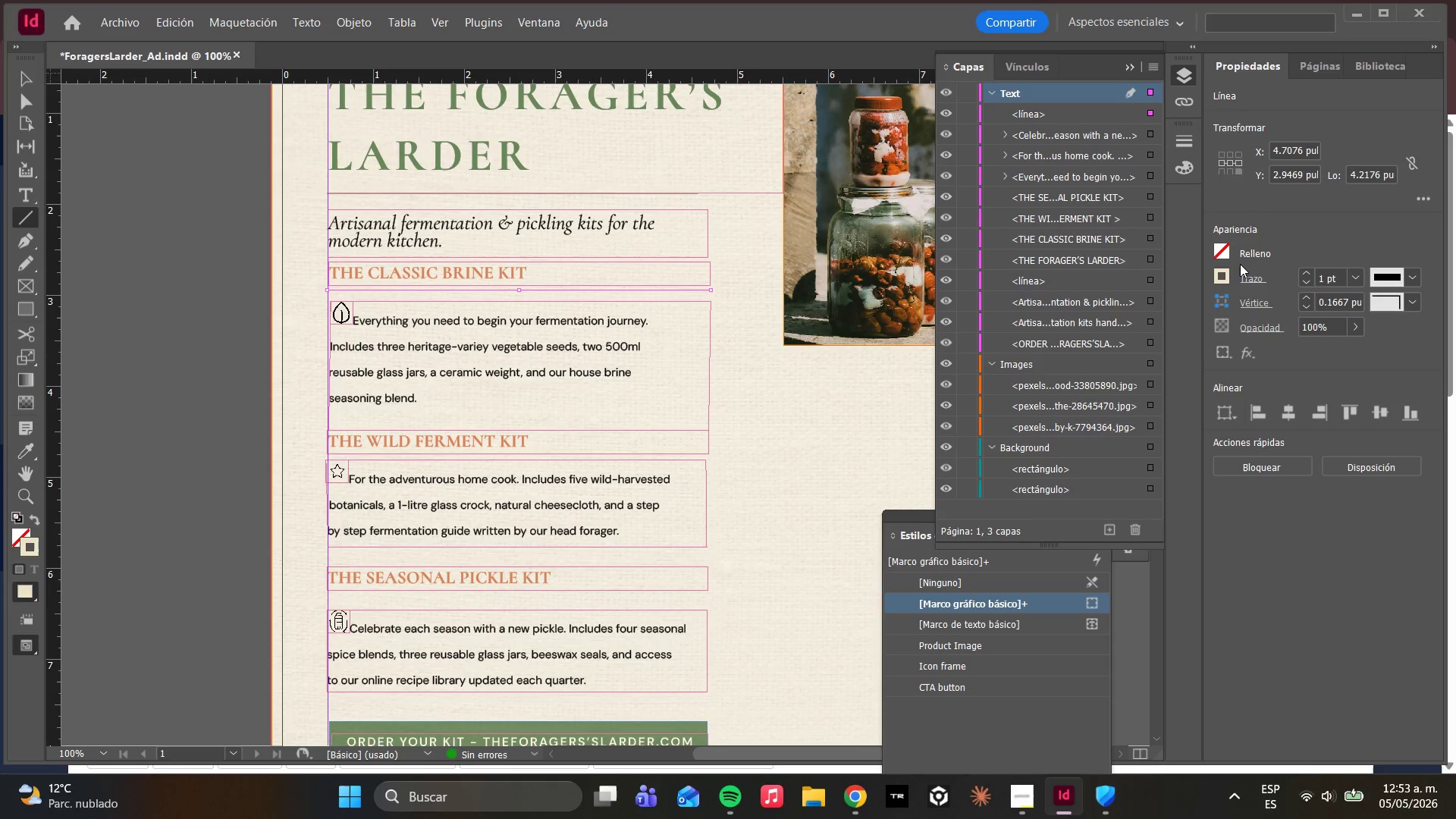 
left_click([1222, 277])
 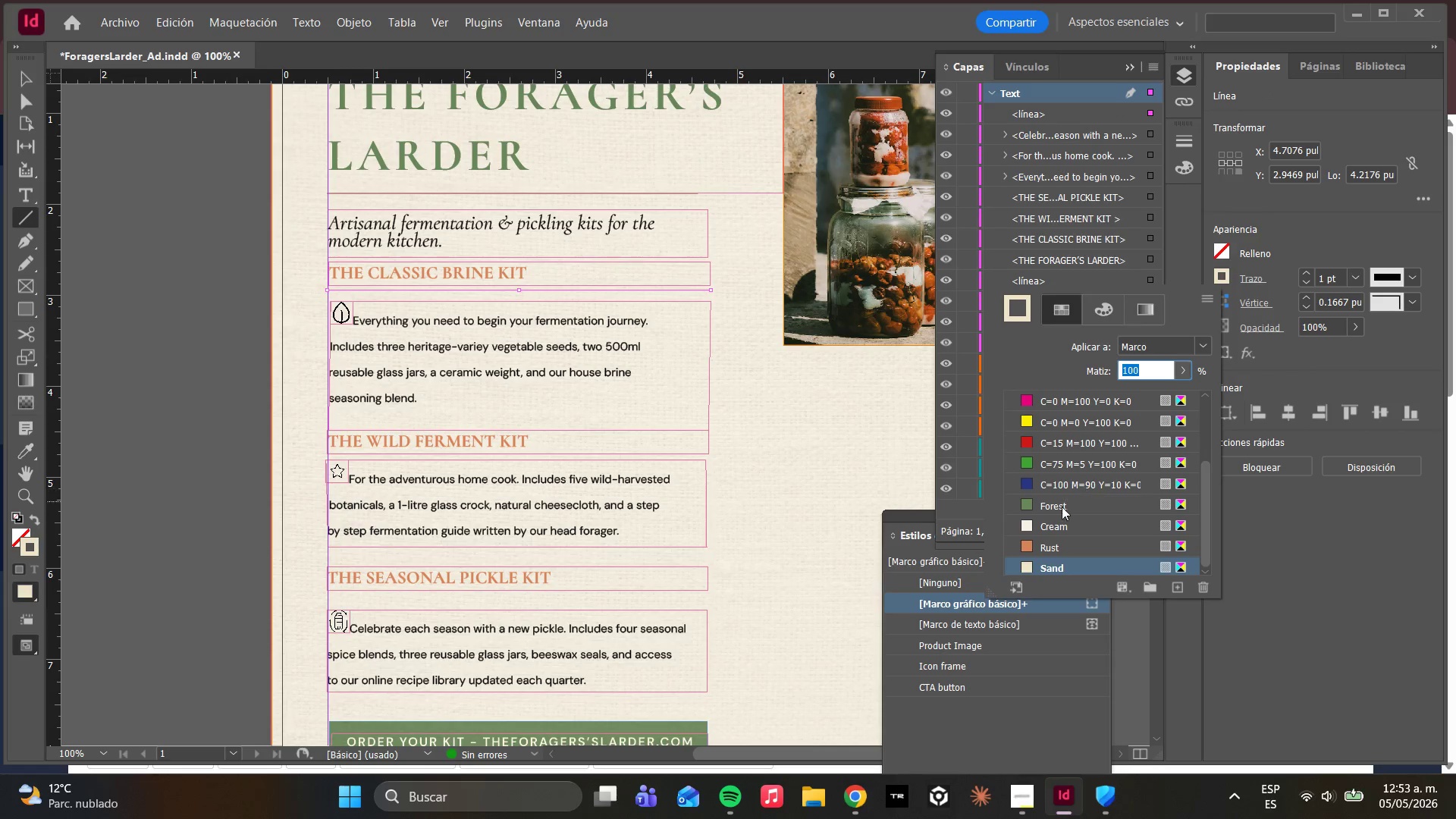 
left_click([1053, 513])
 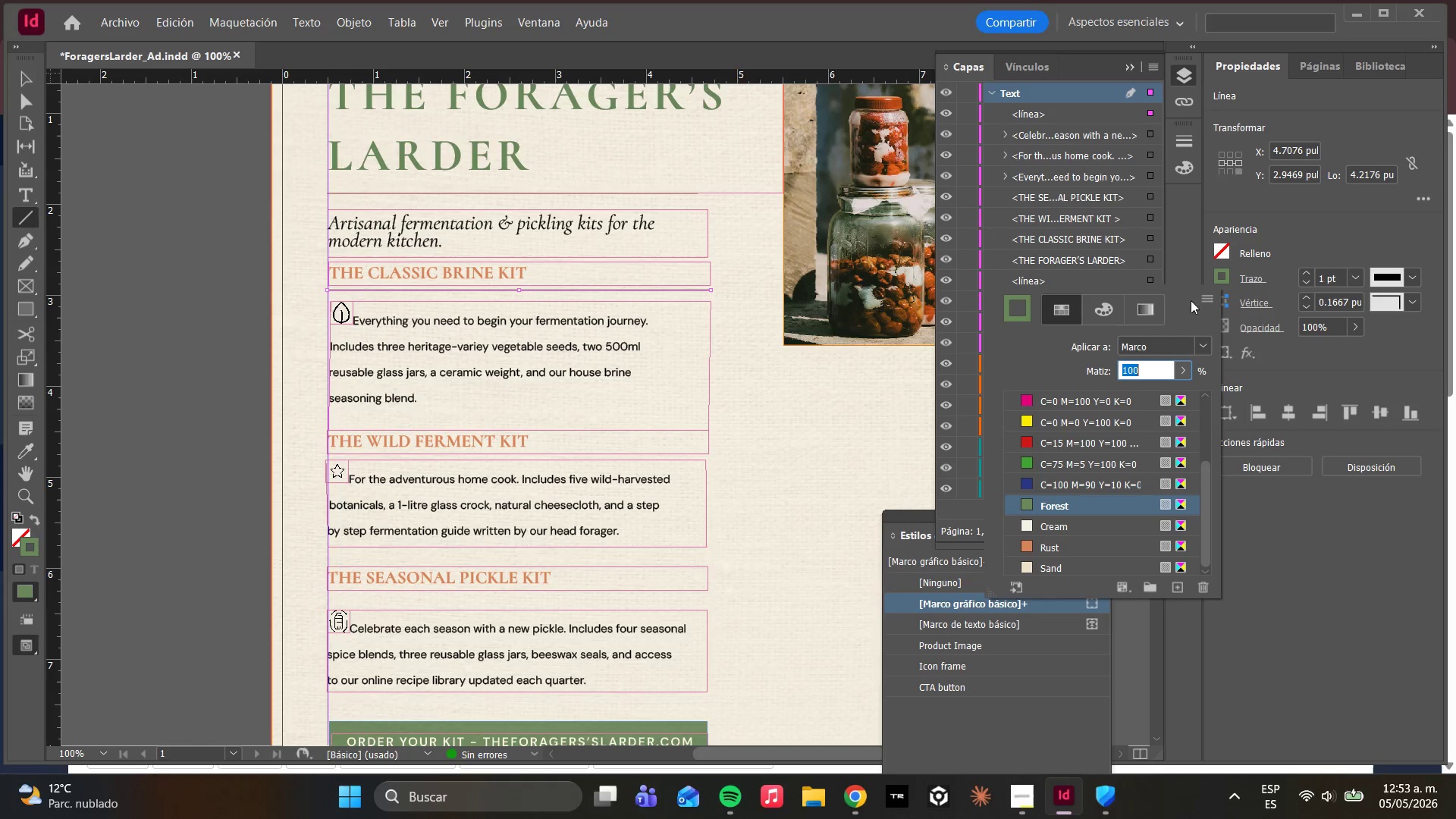 
mouse_move([1341, 284])
 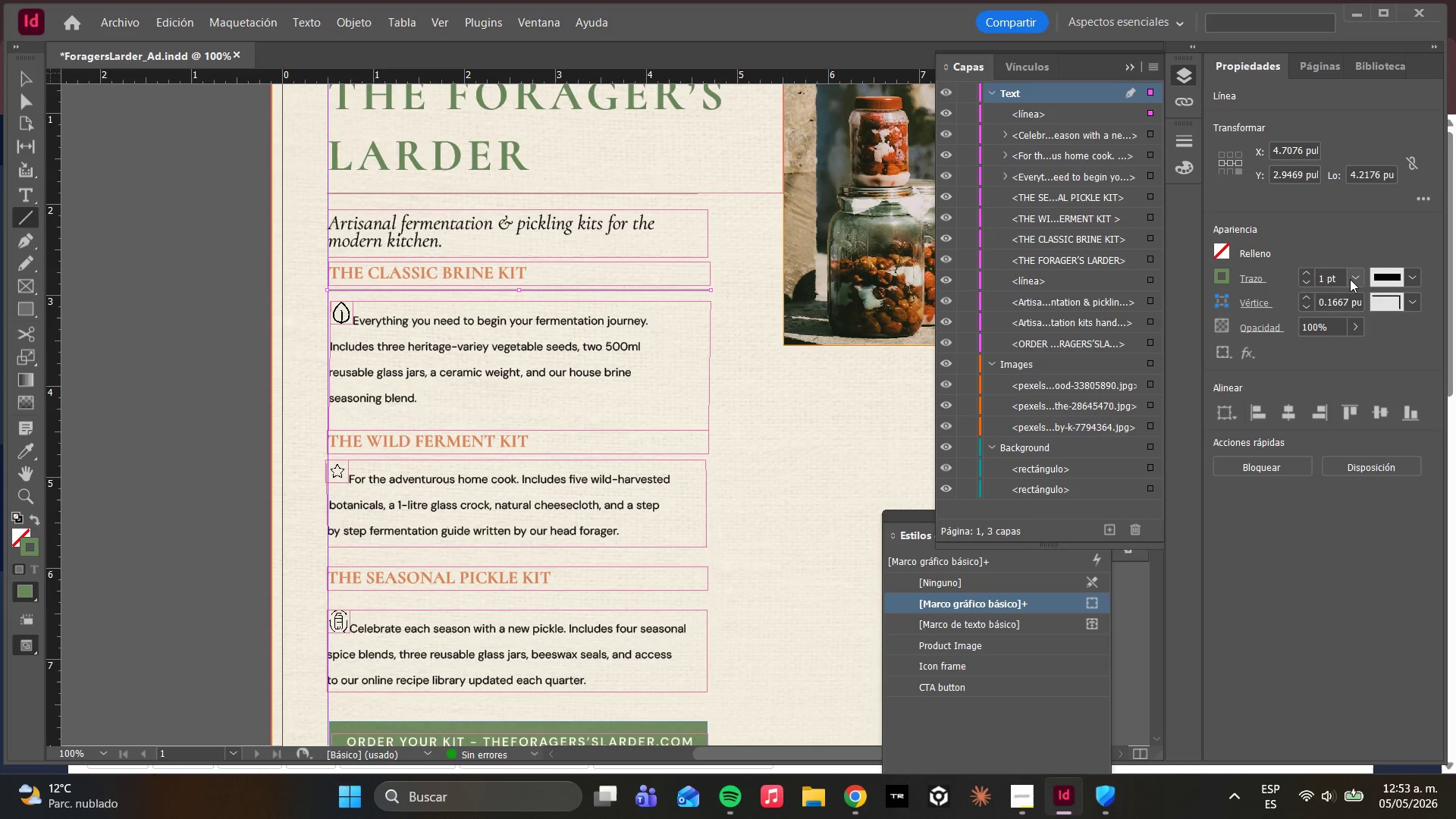 
double_click([1351, 279])
 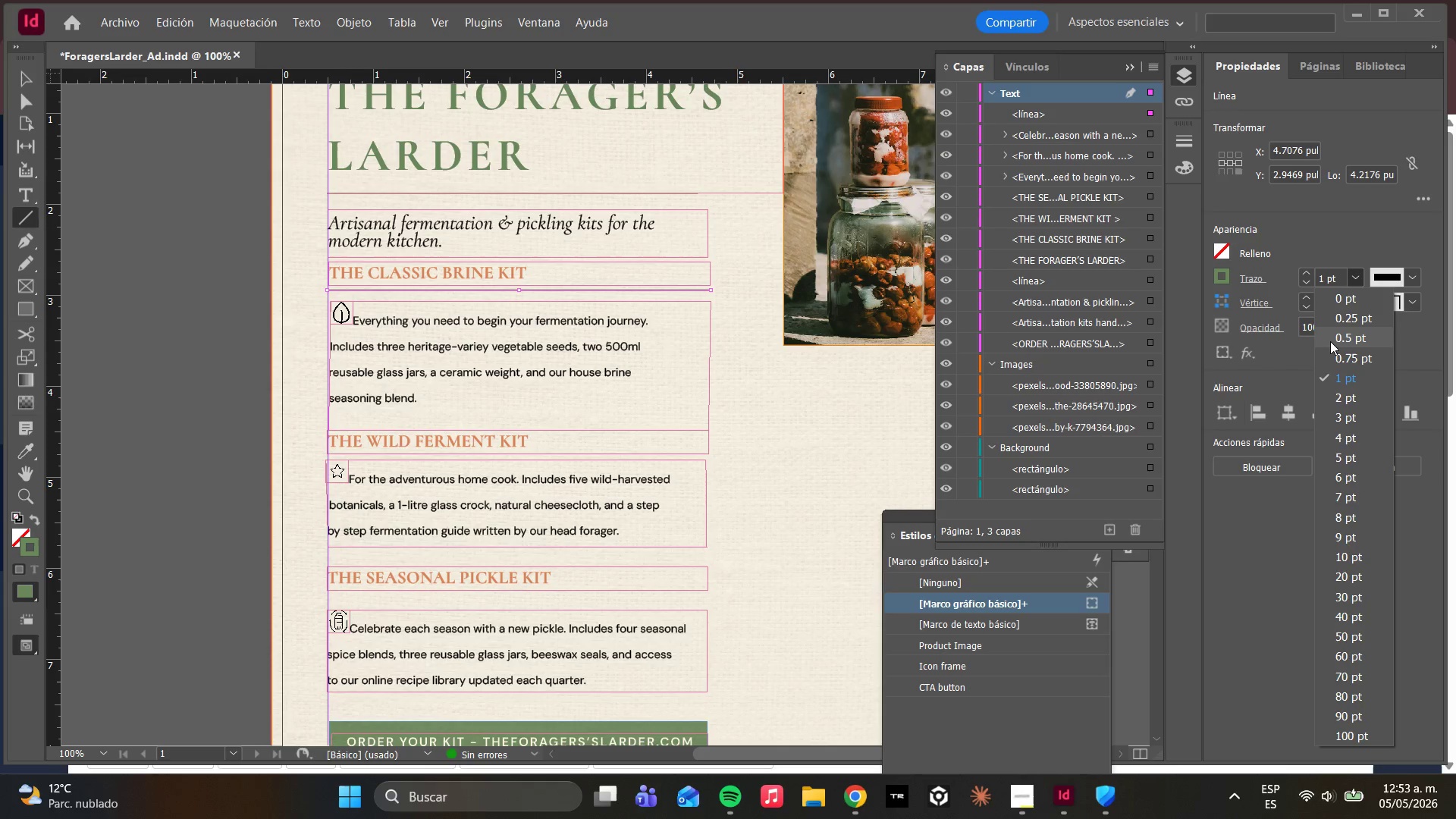 
left_click([1330, 341])
 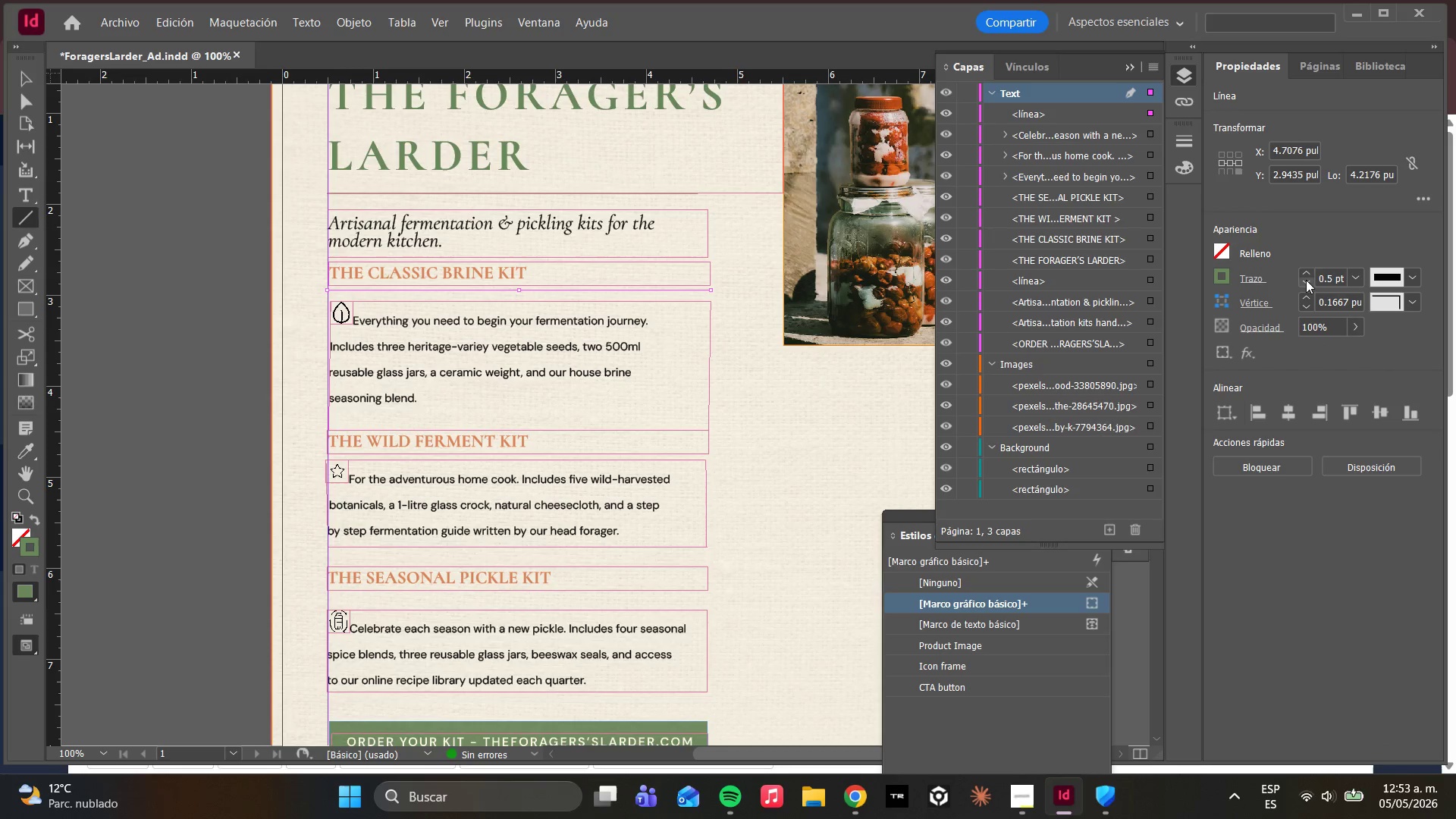 
left_click([1306, 277])
 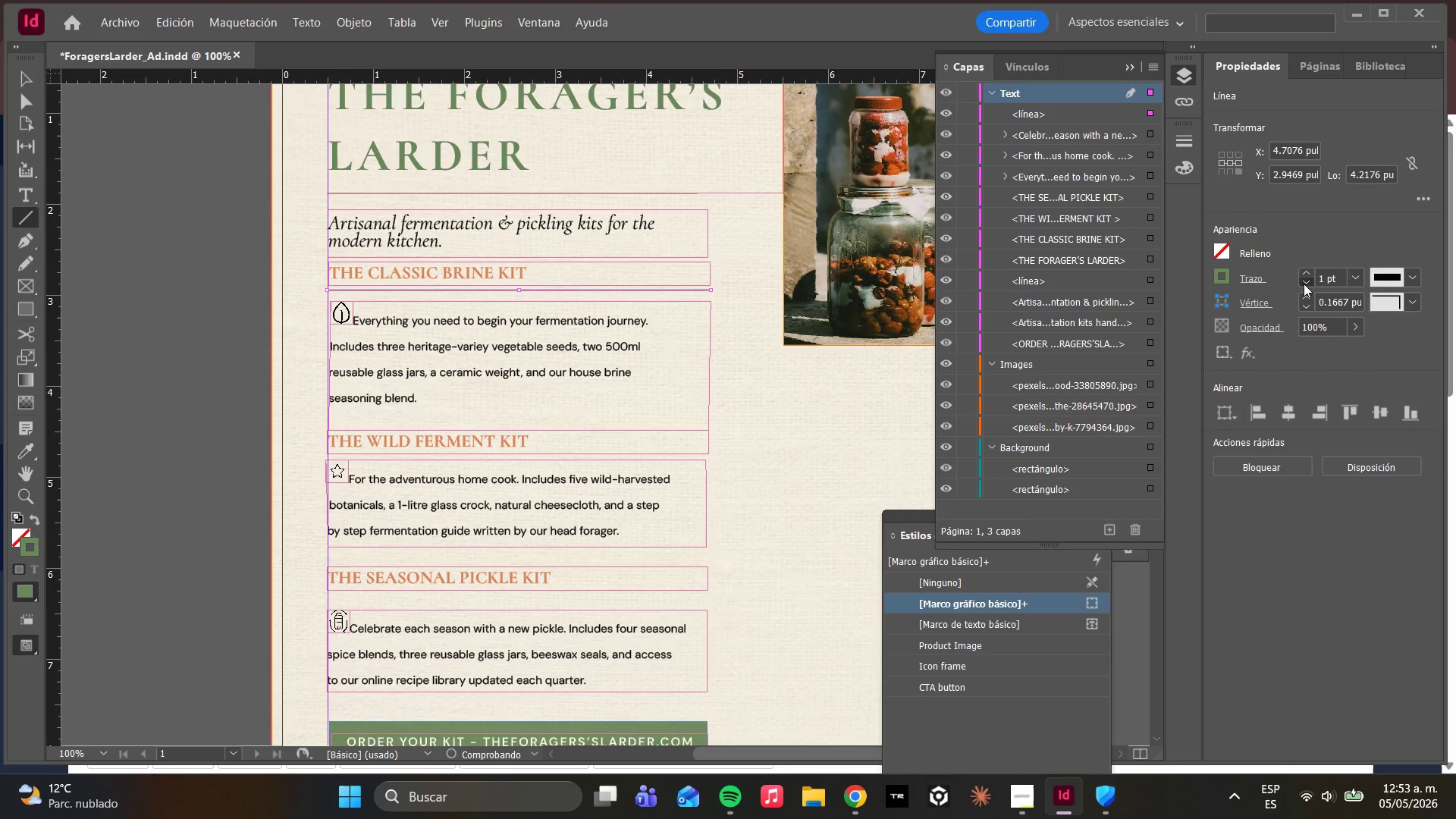 
double_click([1304, 284])
 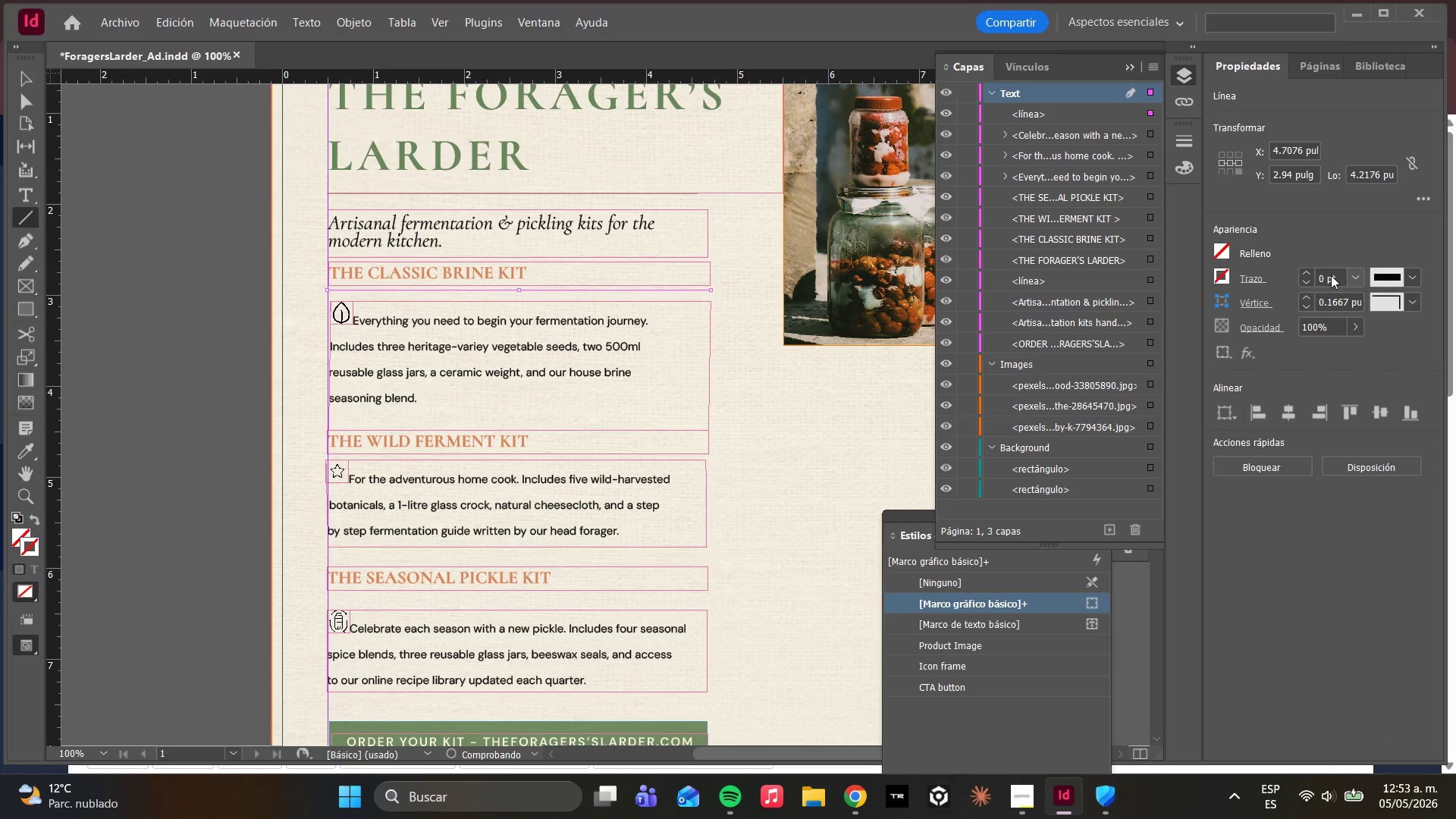 
double_click([1324, 275])
 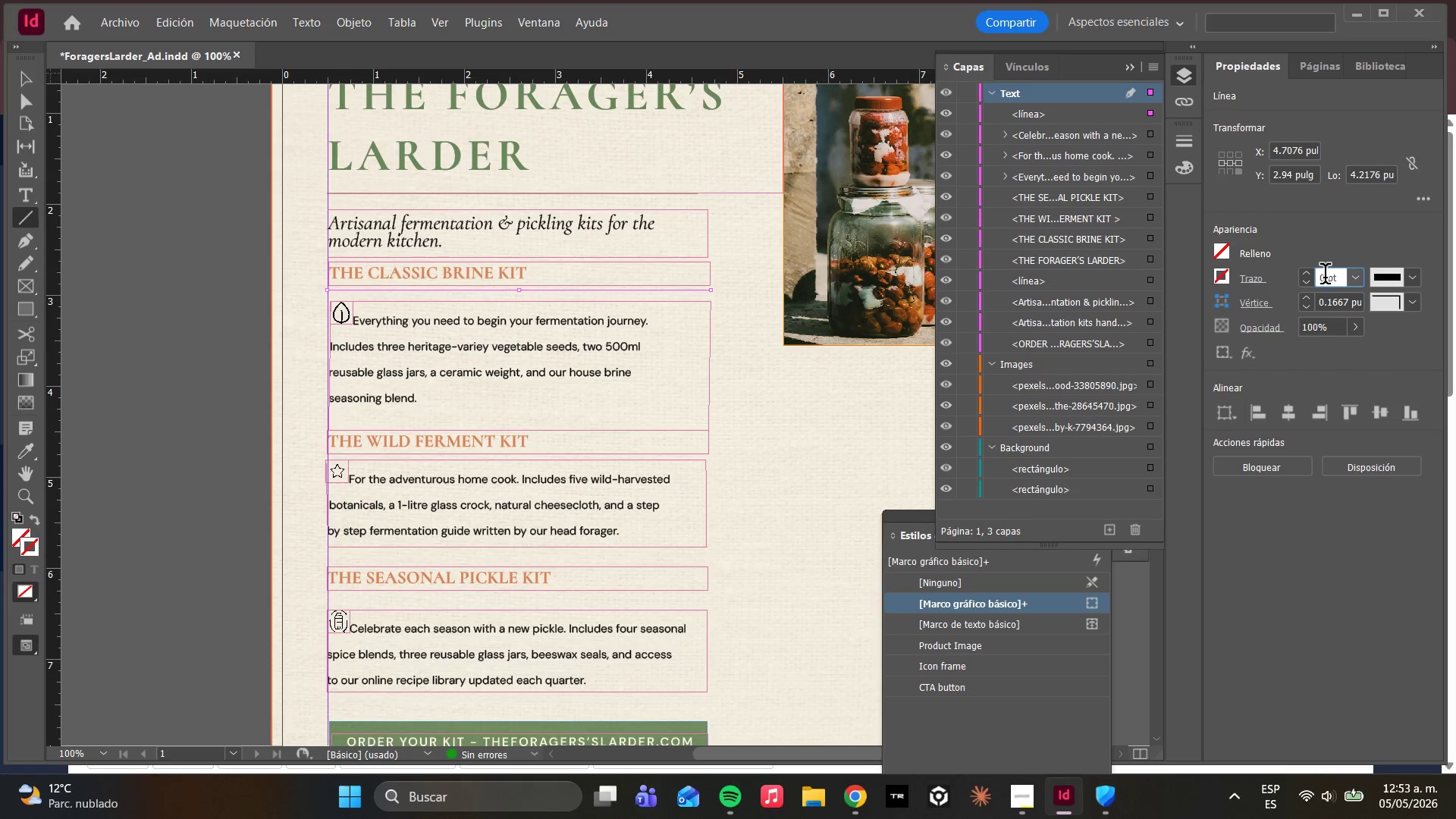 
triple_click([1326, 277])
 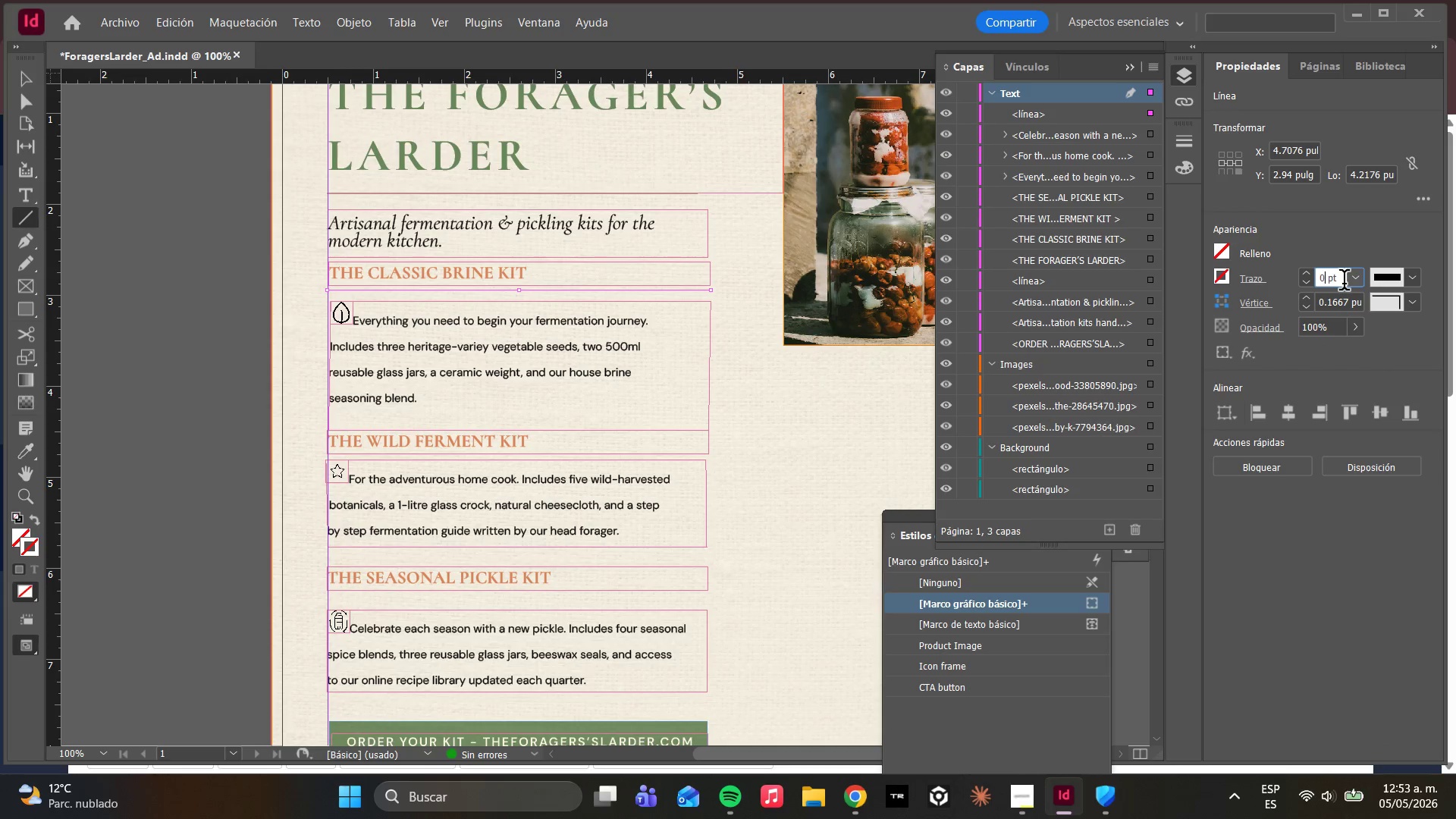 
key(Period)
 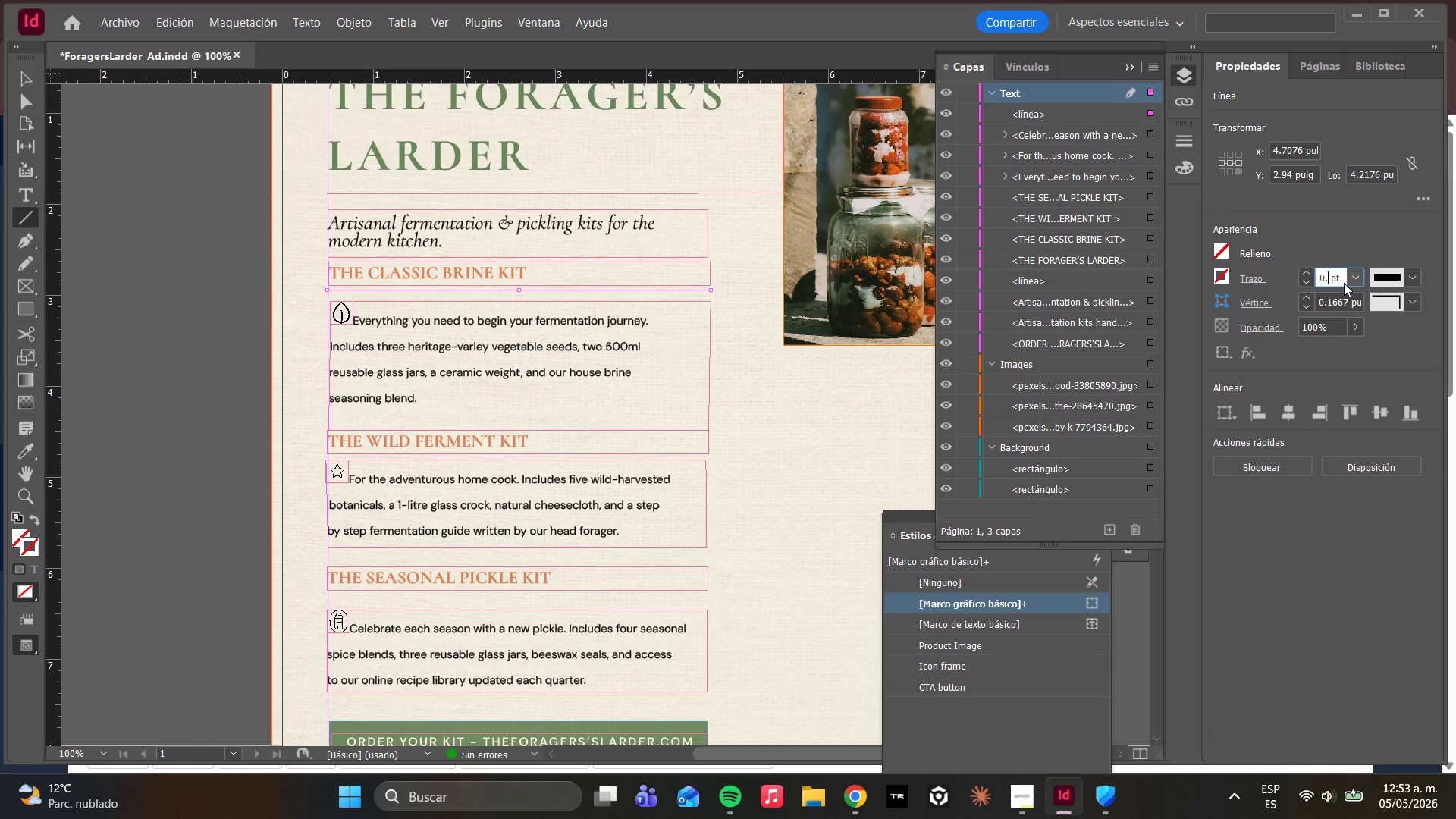 
key(3)
 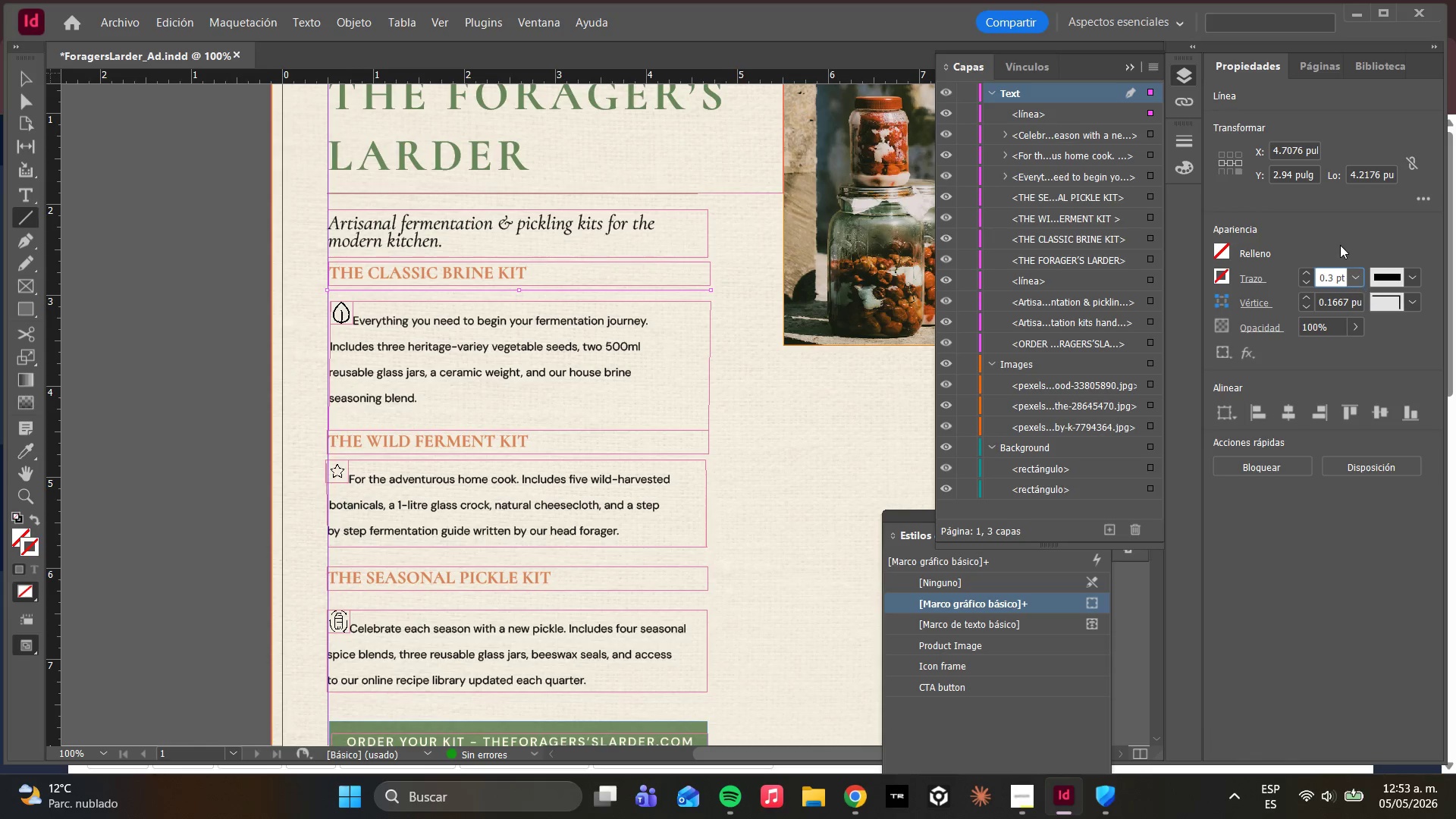 
left_click([1338, 243])
 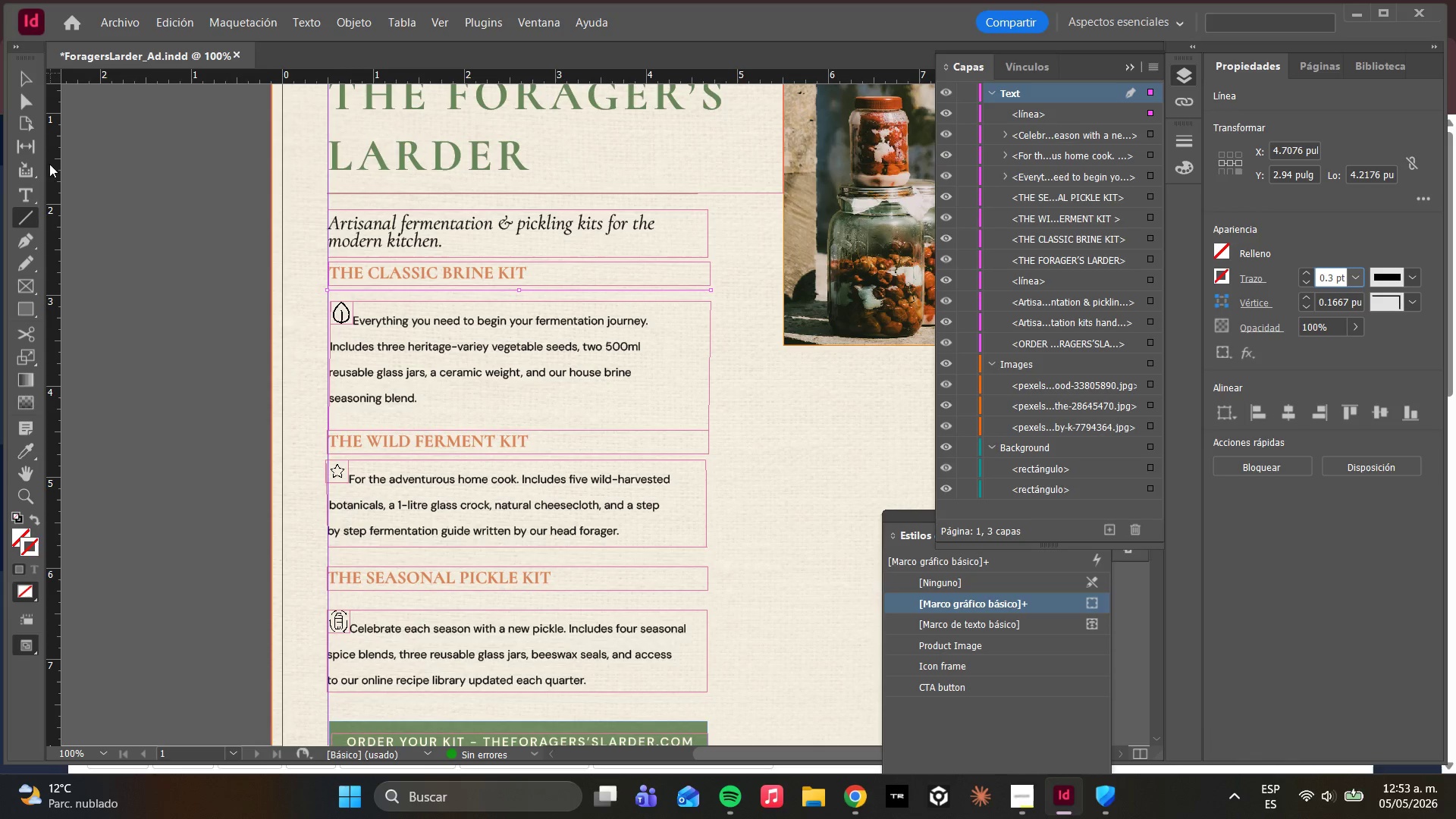 
left_click([17, 104])
 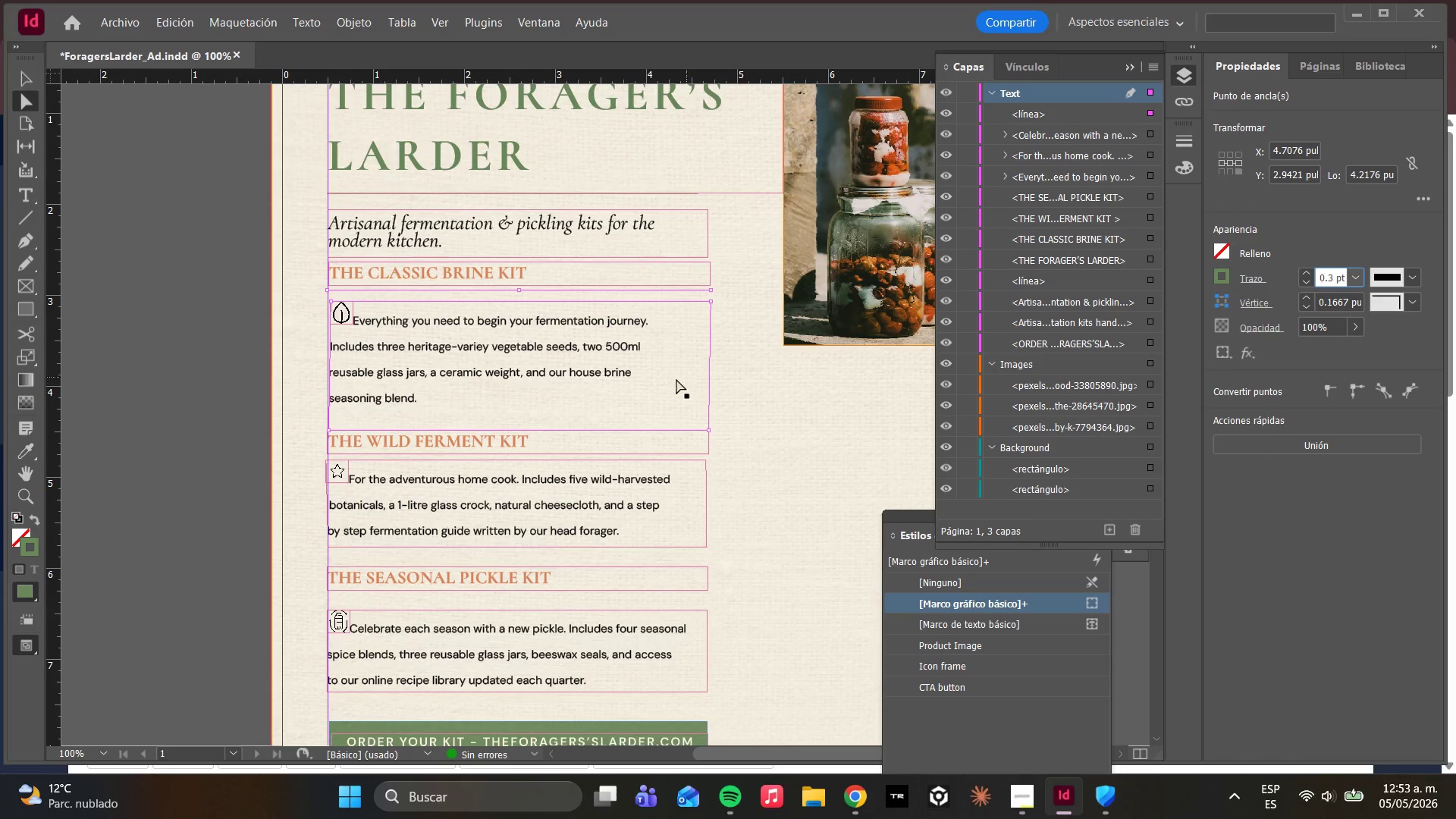 
left_click([726, 366])
 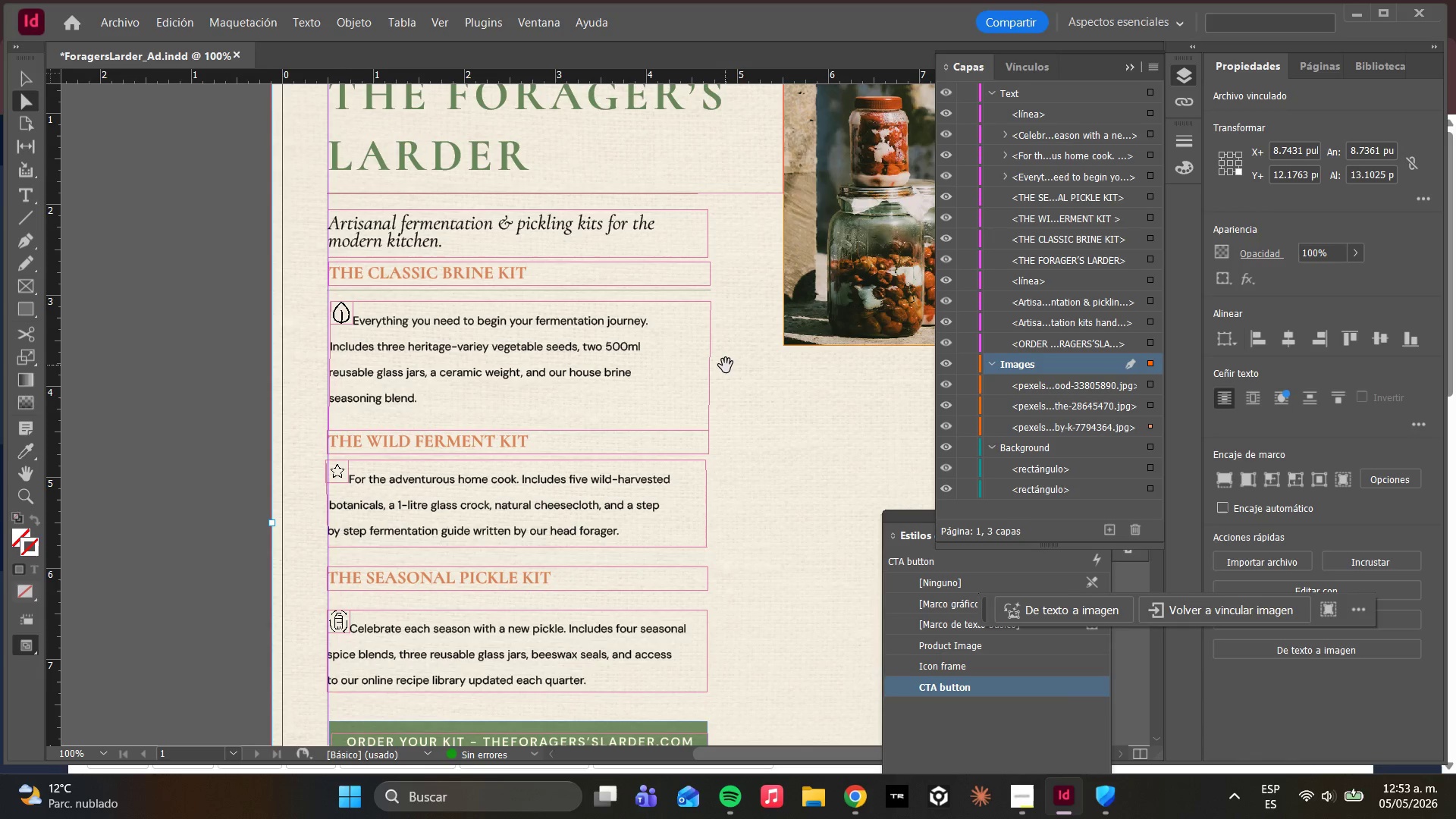 
key(W)
 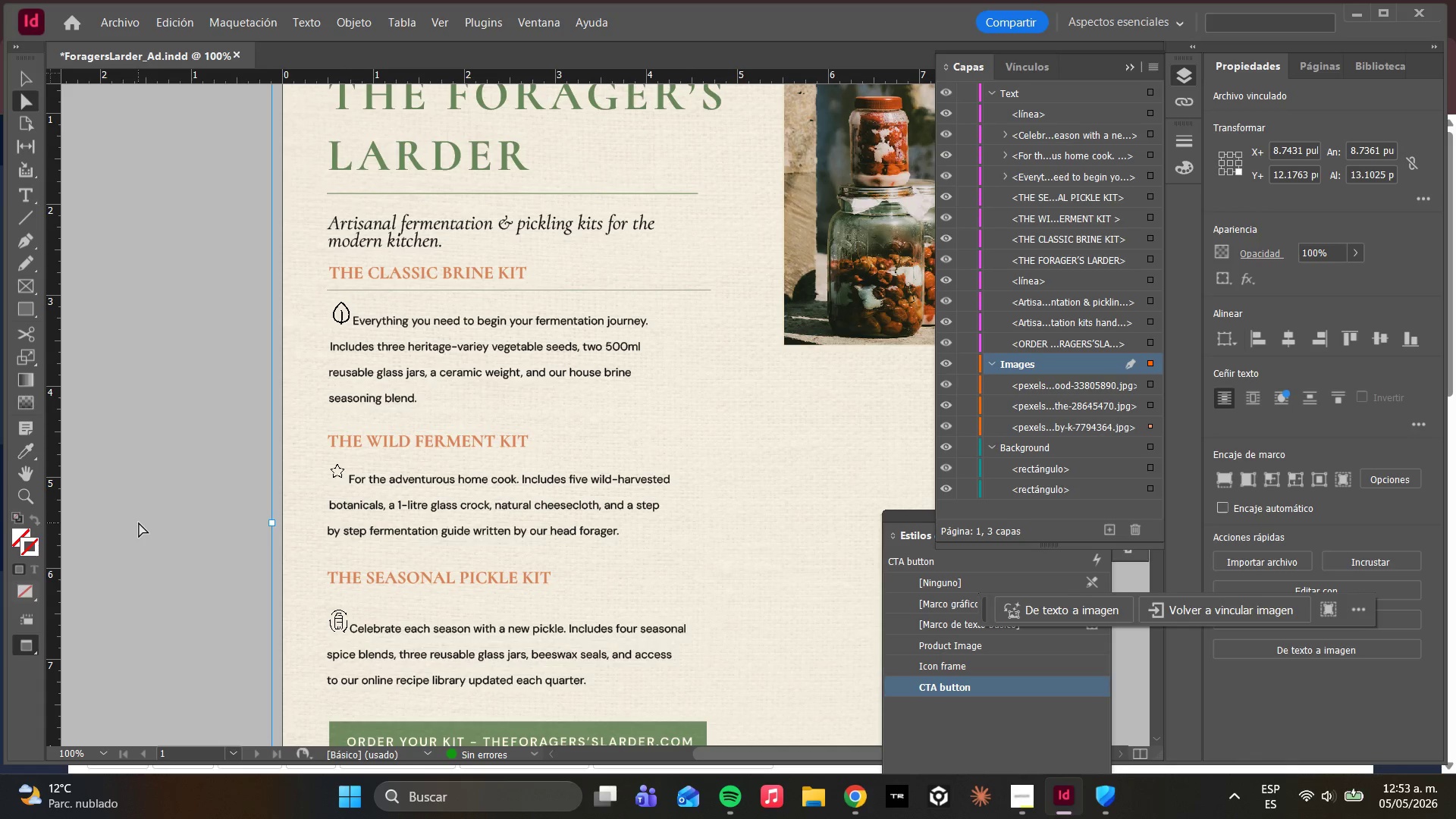 
key(W)
 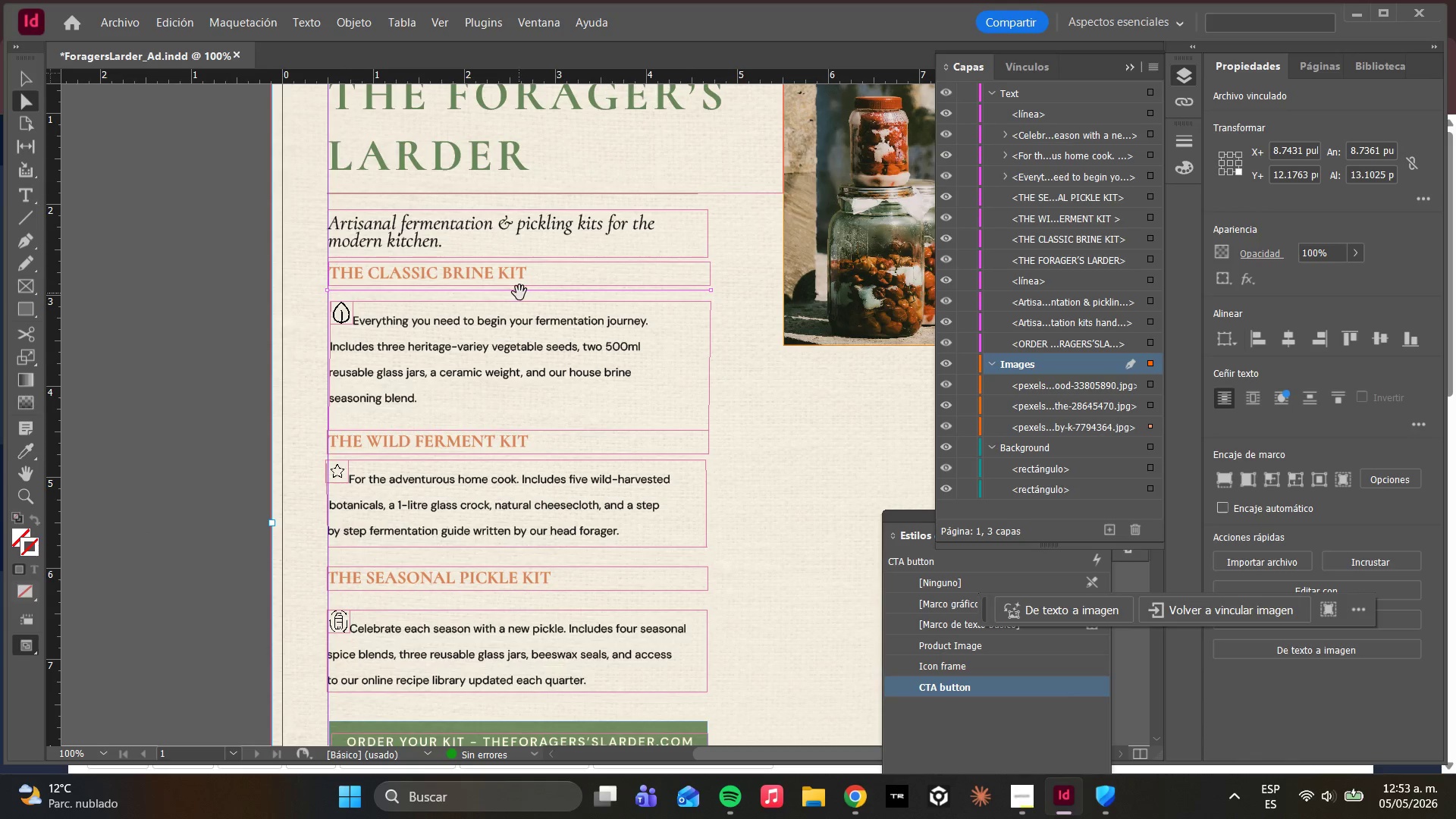 
left_click([519, 293])
 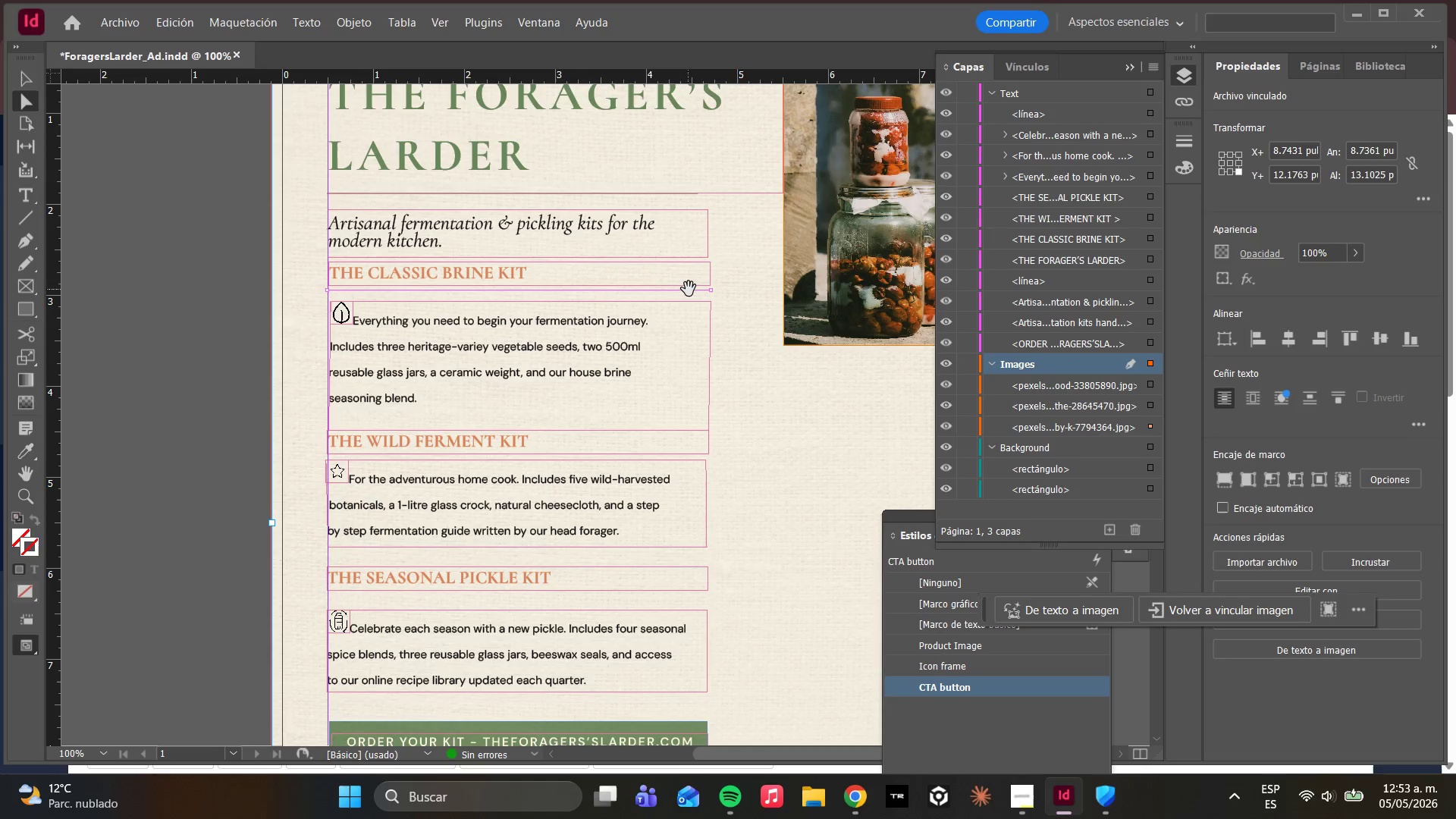 
left_click([686, 289])
 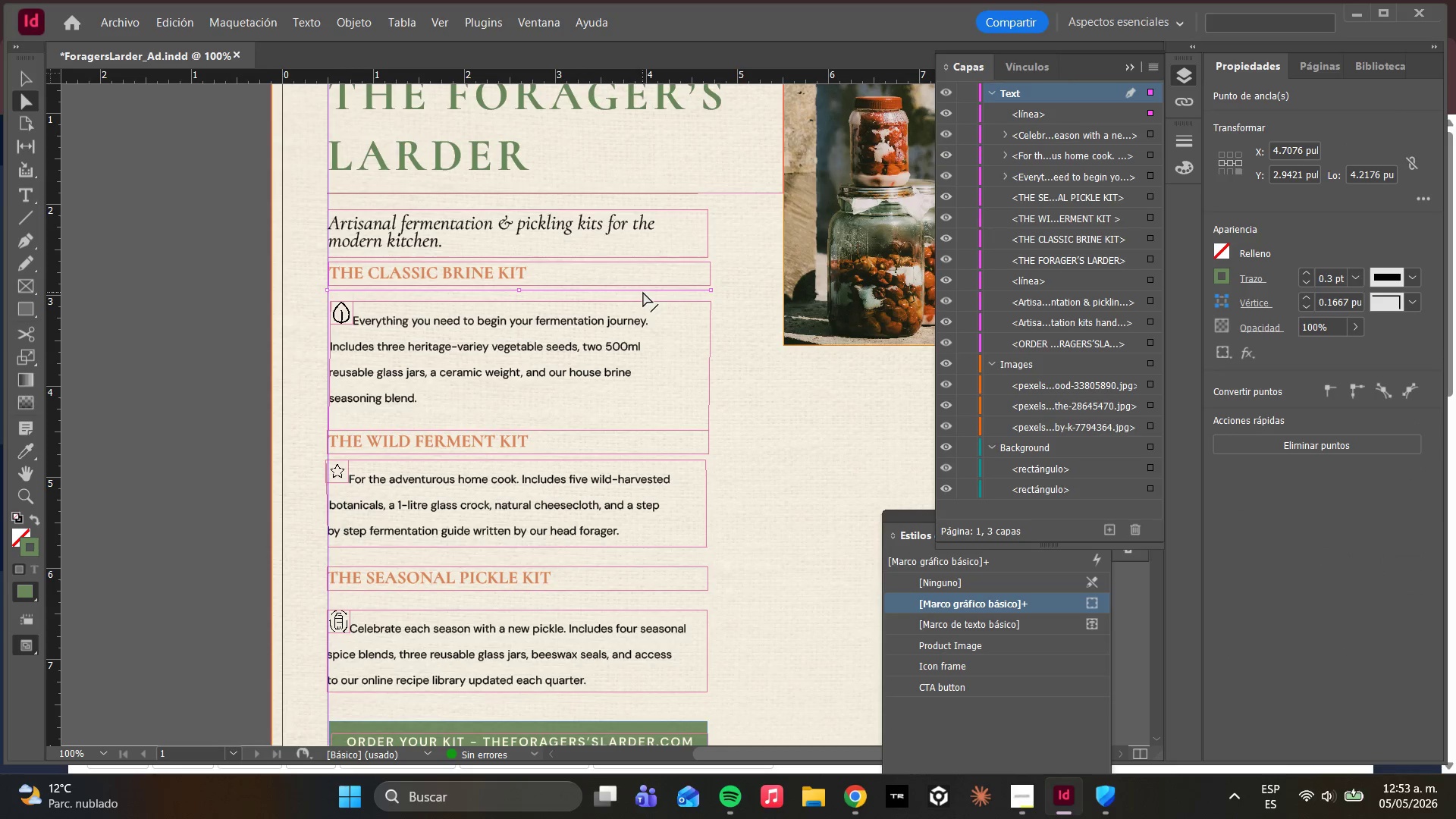 
left_click([639, 289])
 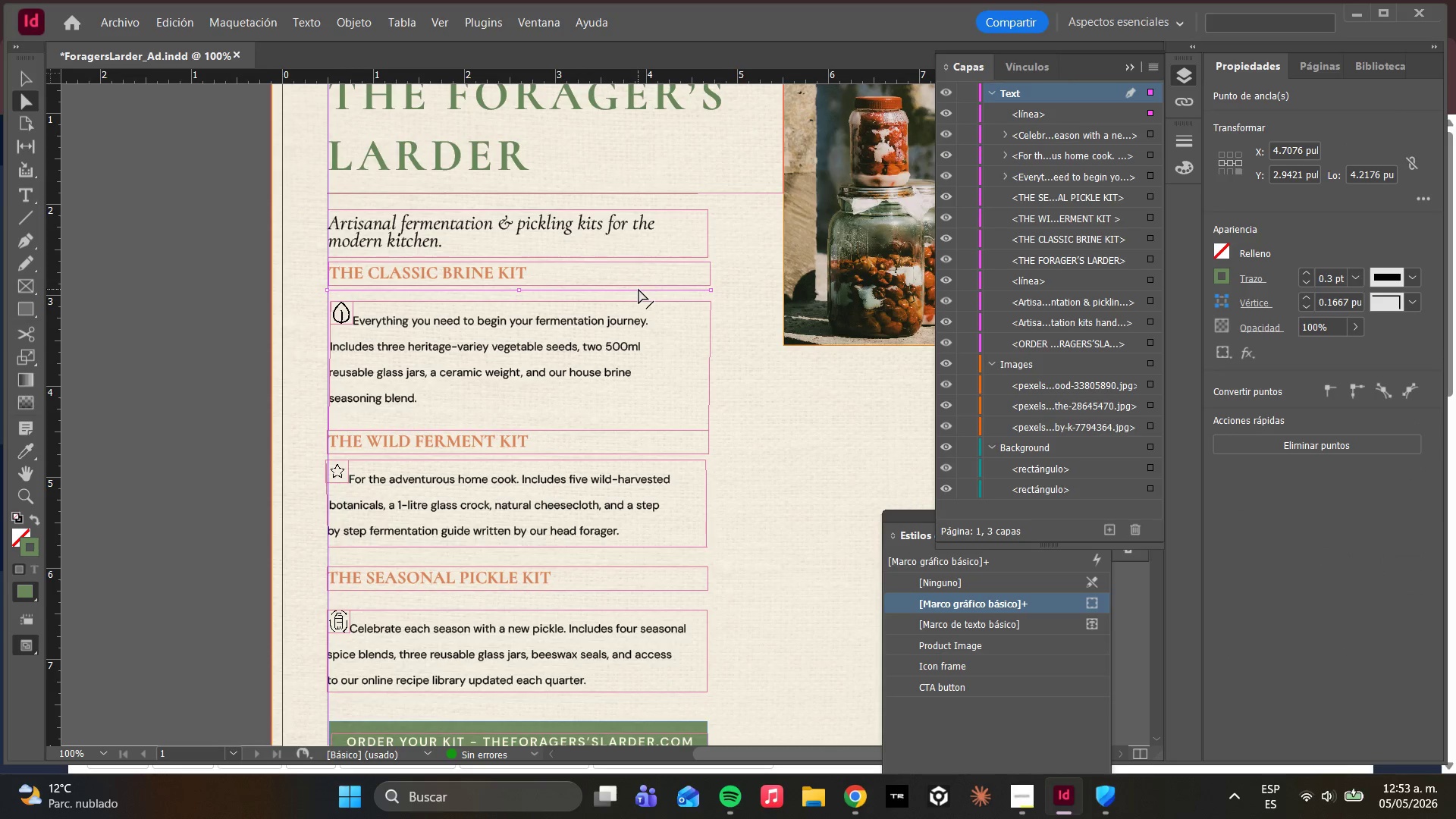 
hold_key(key=AltLeft, duration=3.25)
left_click_drag(start_coordinate=[635, 290], to_coordinate=[636, 453])
 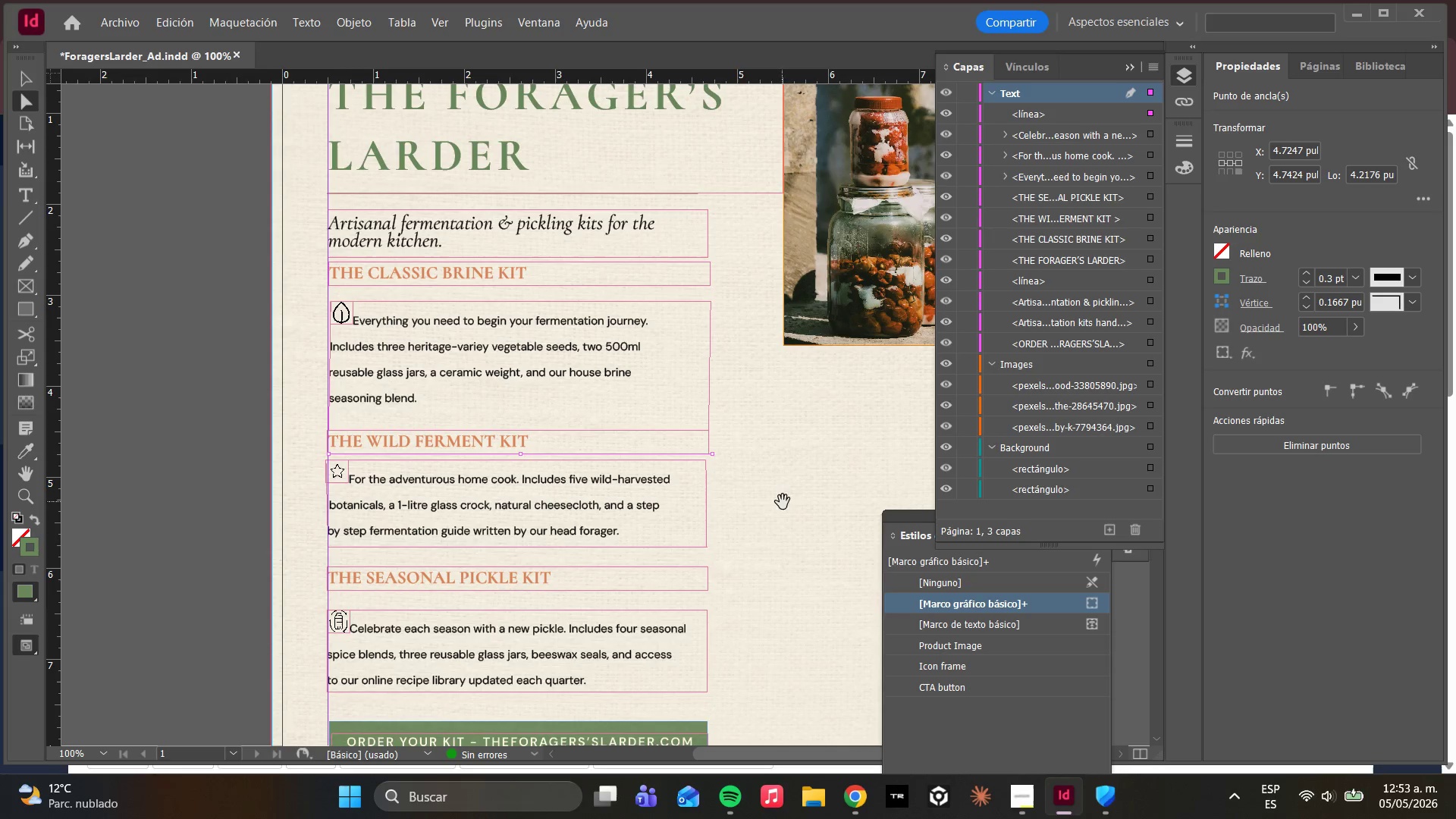 
left_click([744, 558])
 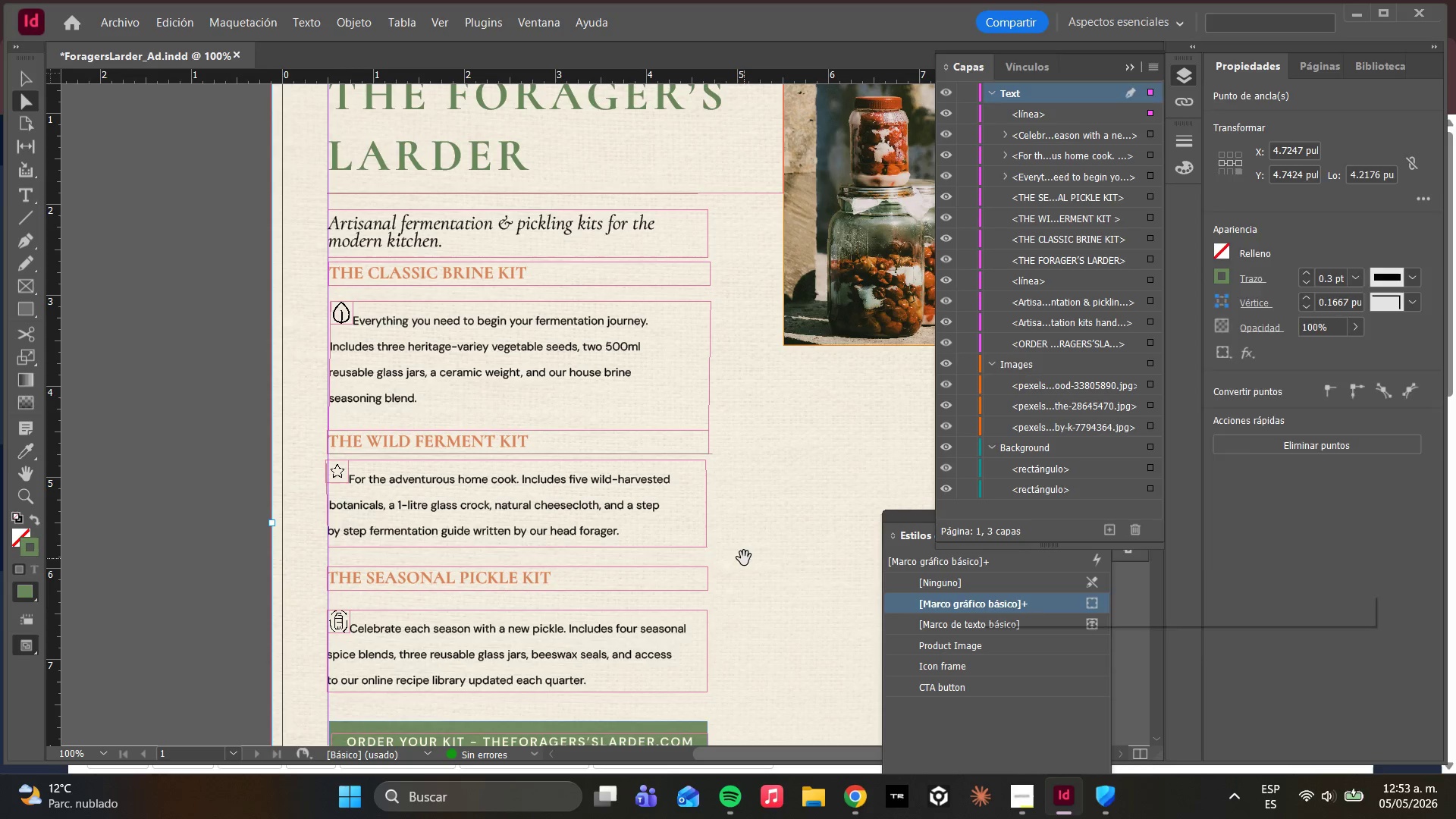 
key(W)
 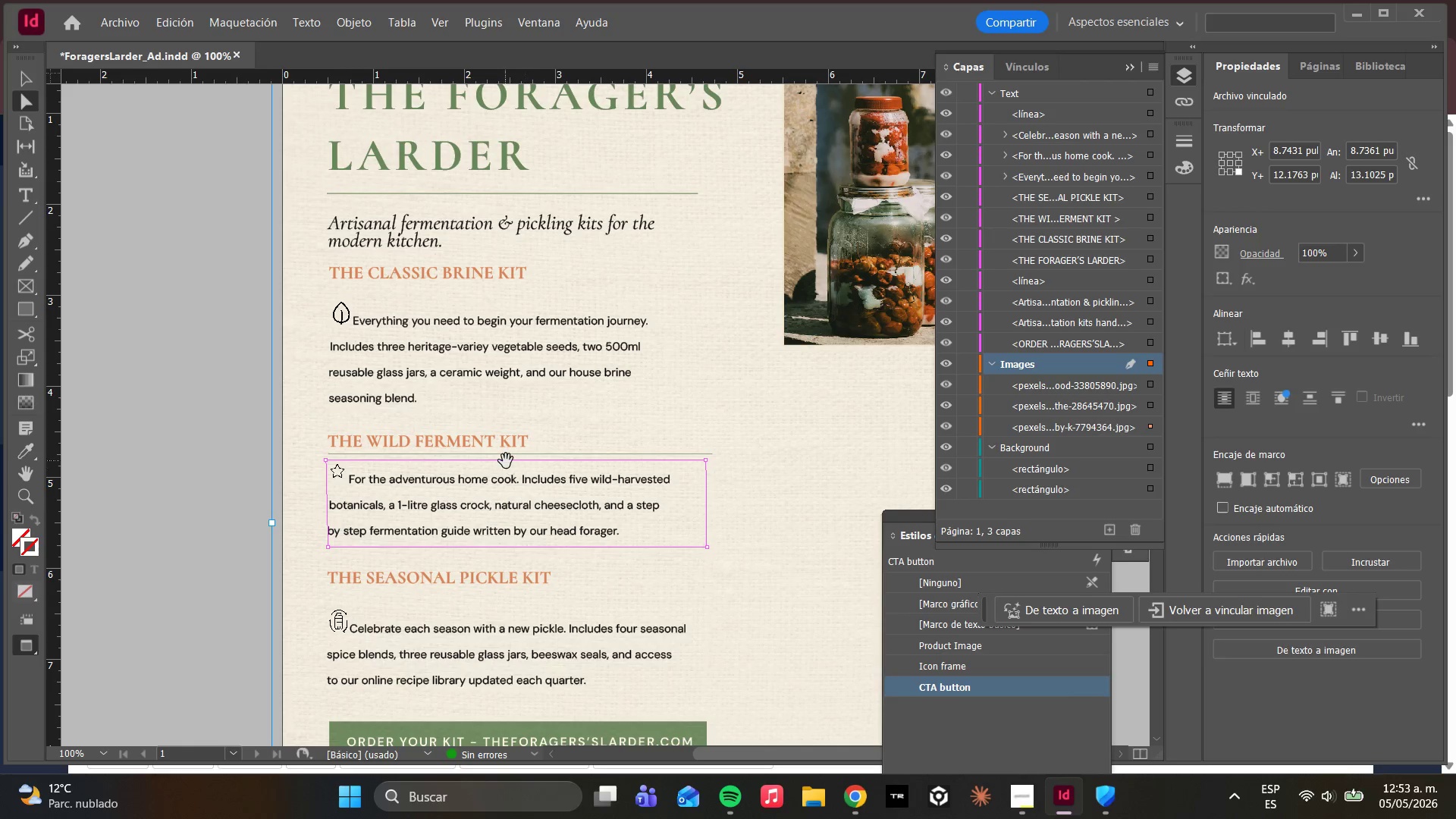 
left_click([498, 454])
 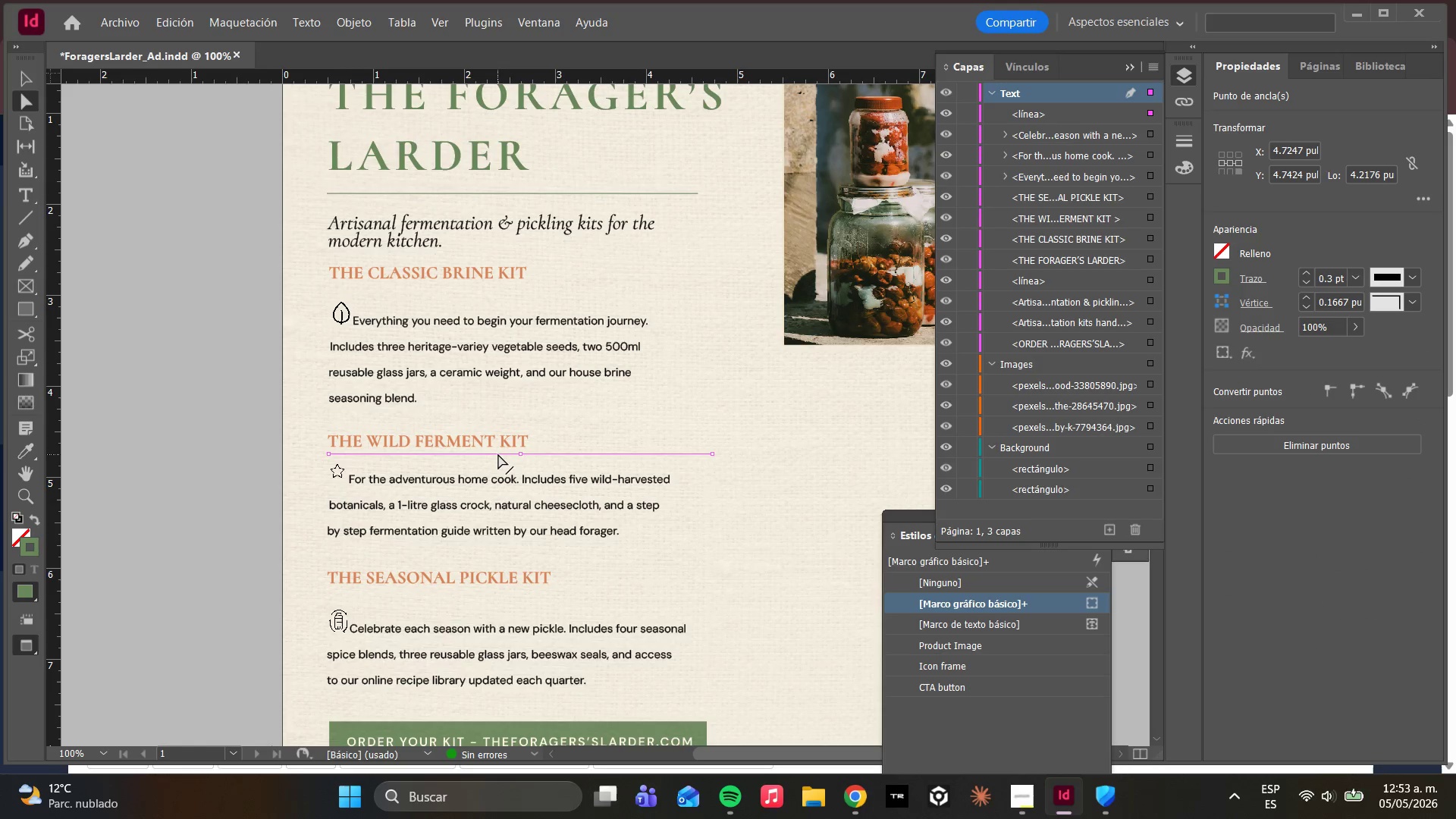 
hold_key(key=AltLeft, duration=3.2)
left_click_drag(start_coordinate=[498, 454], to_coordinate=[504, 290])
 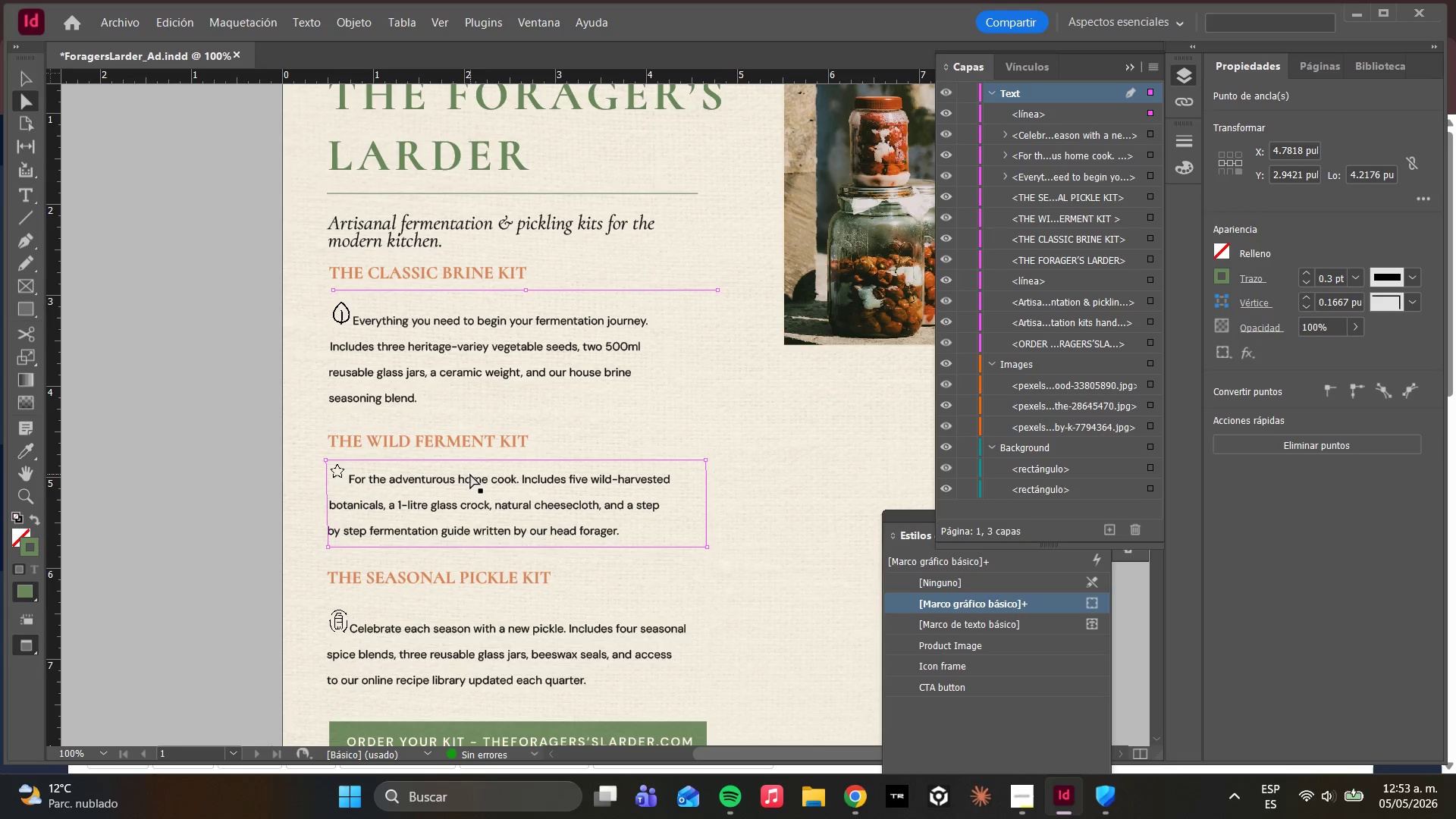 
key(Control+Z)
 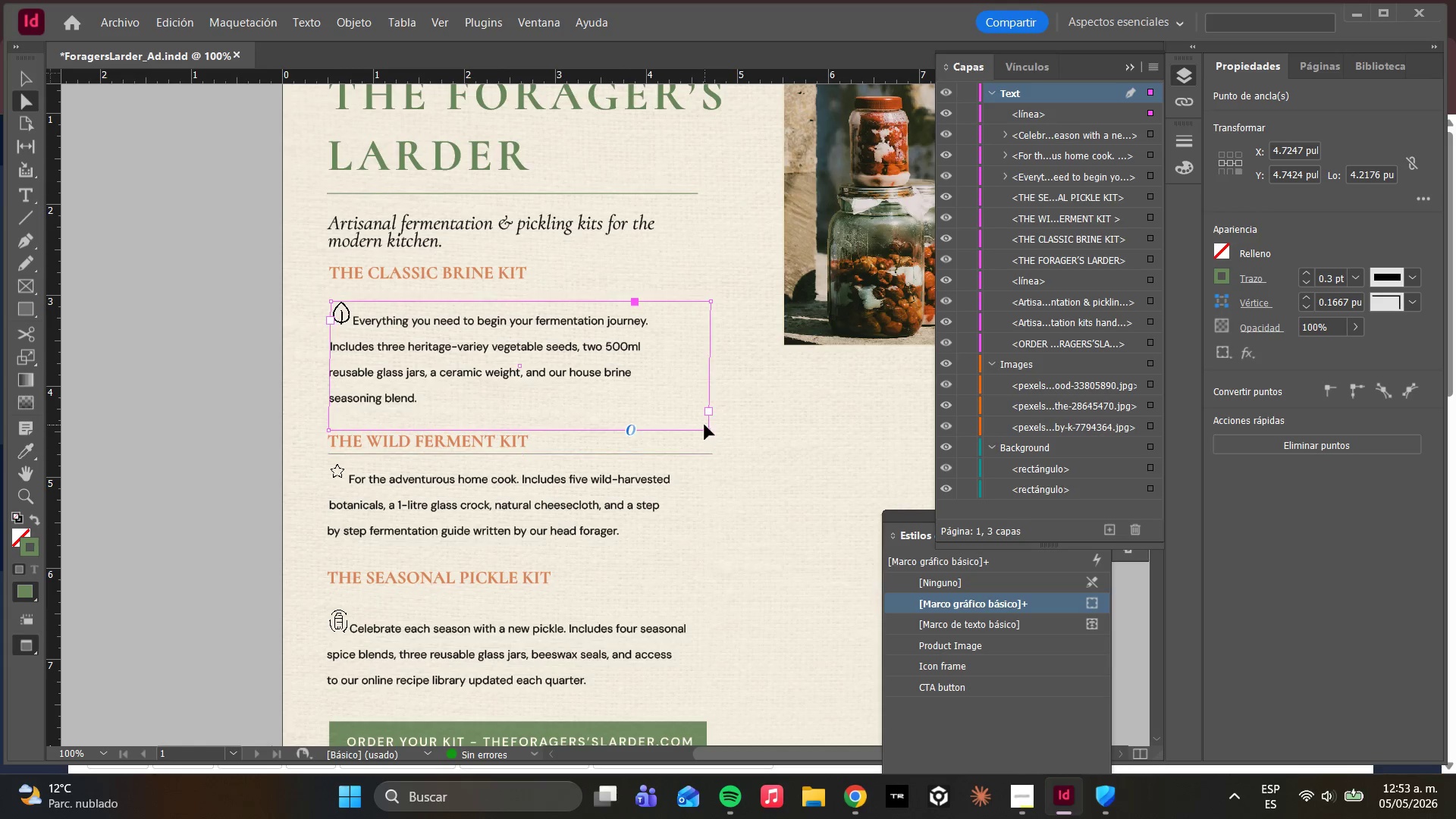 
left_click([780, 455])
 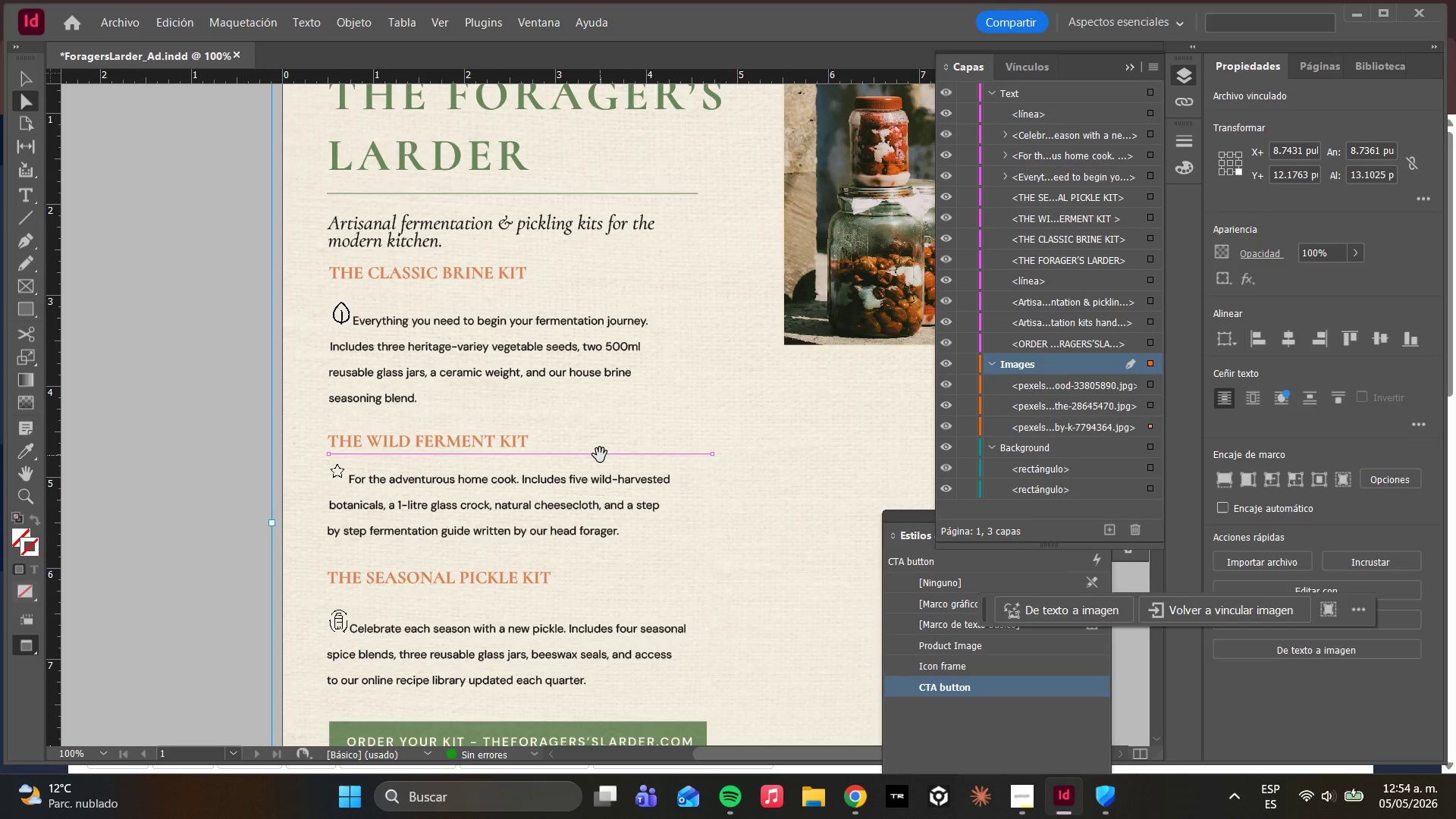 
left_click([598, 451])
 